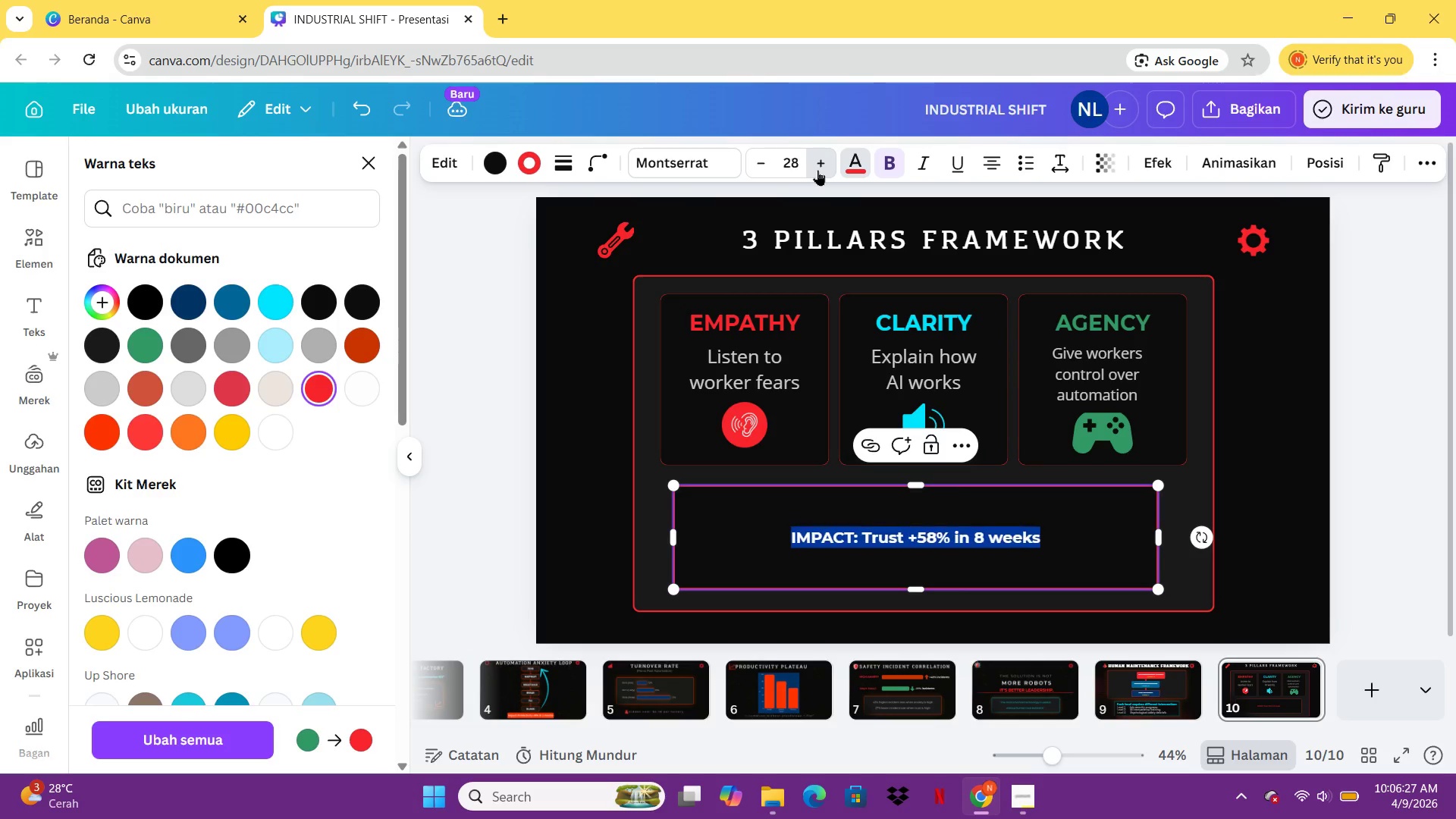 
triple_click([817, 170])
 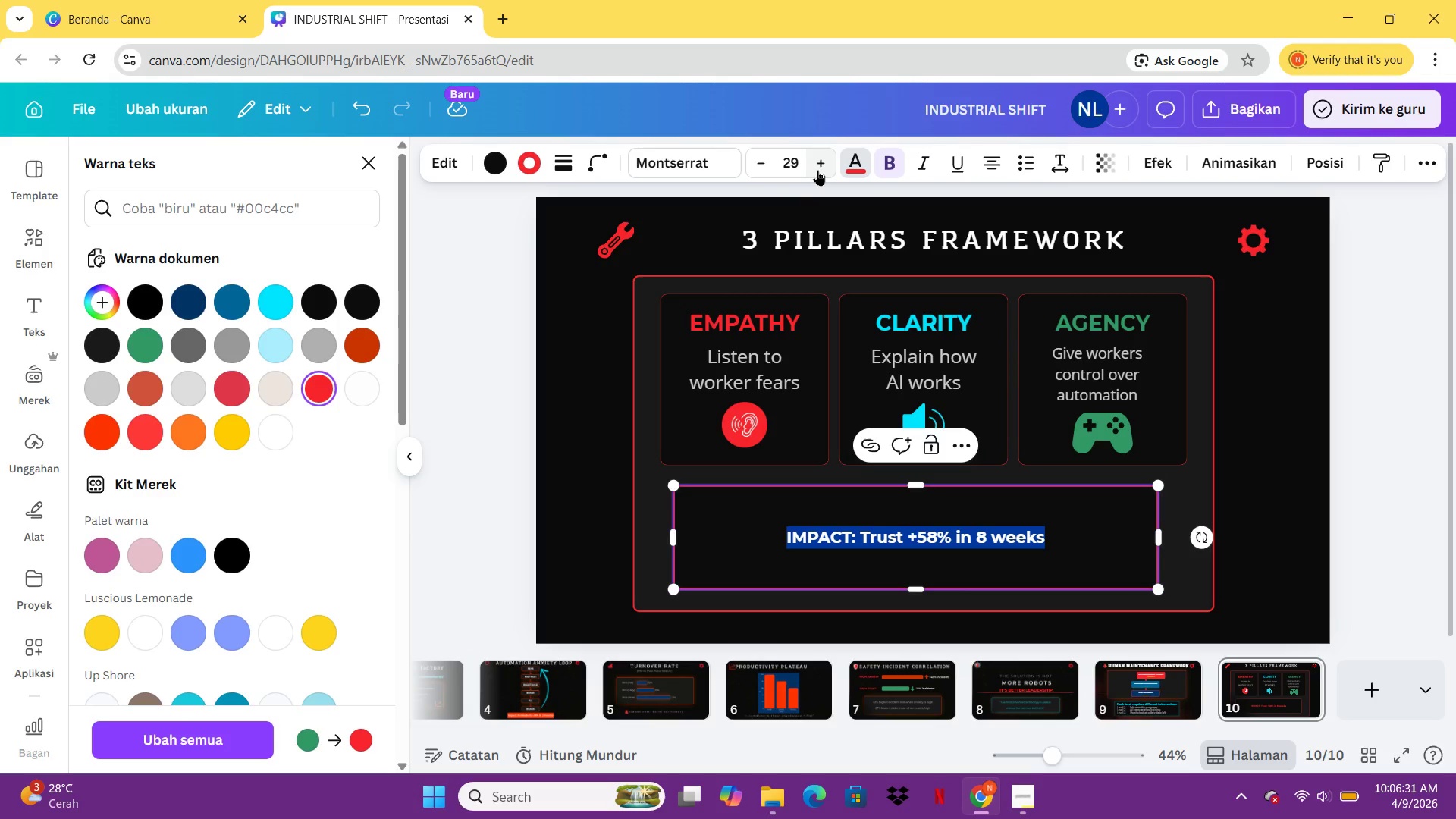 
wait(9.23)
 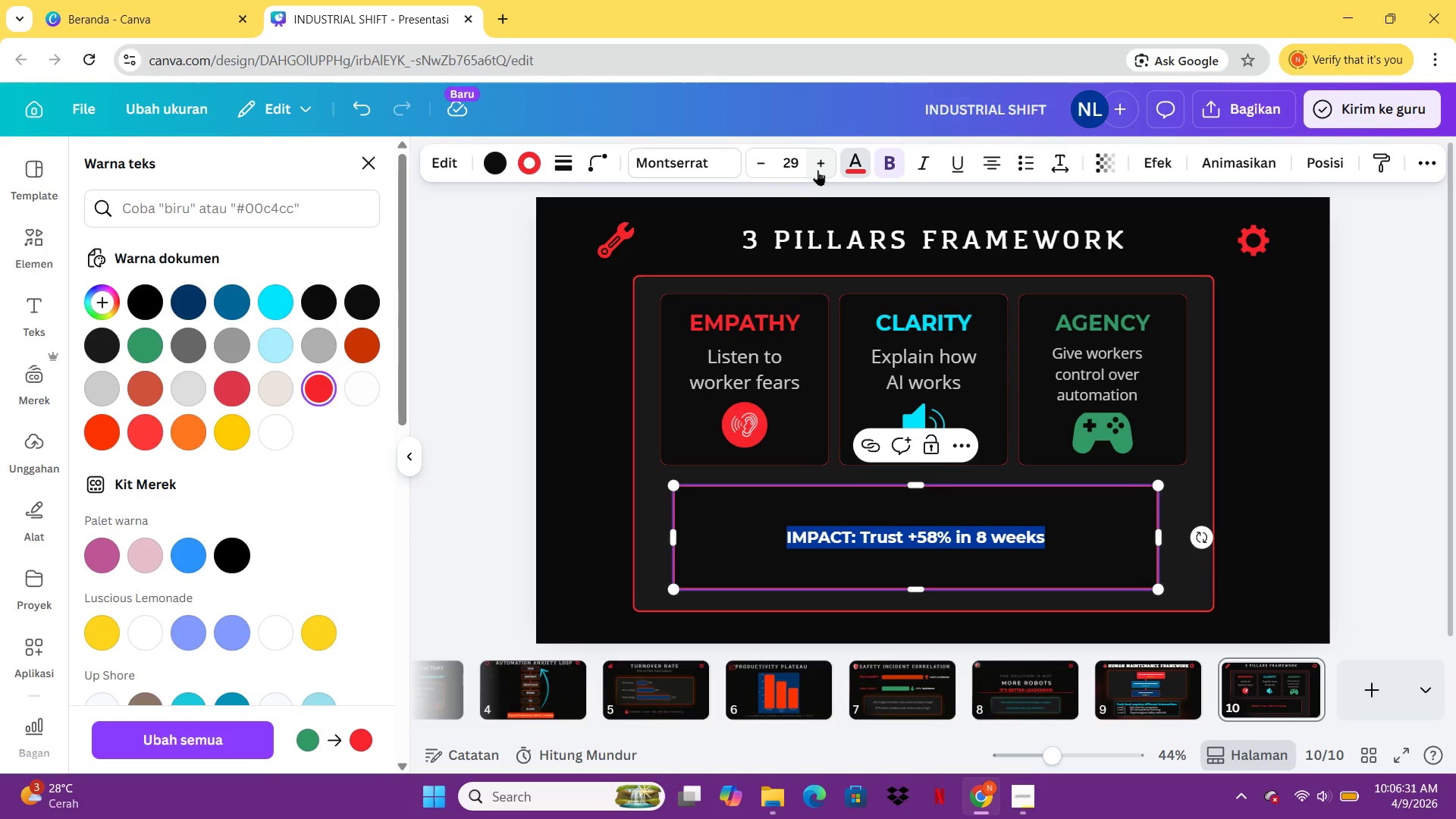 
double_click([830, 163])
 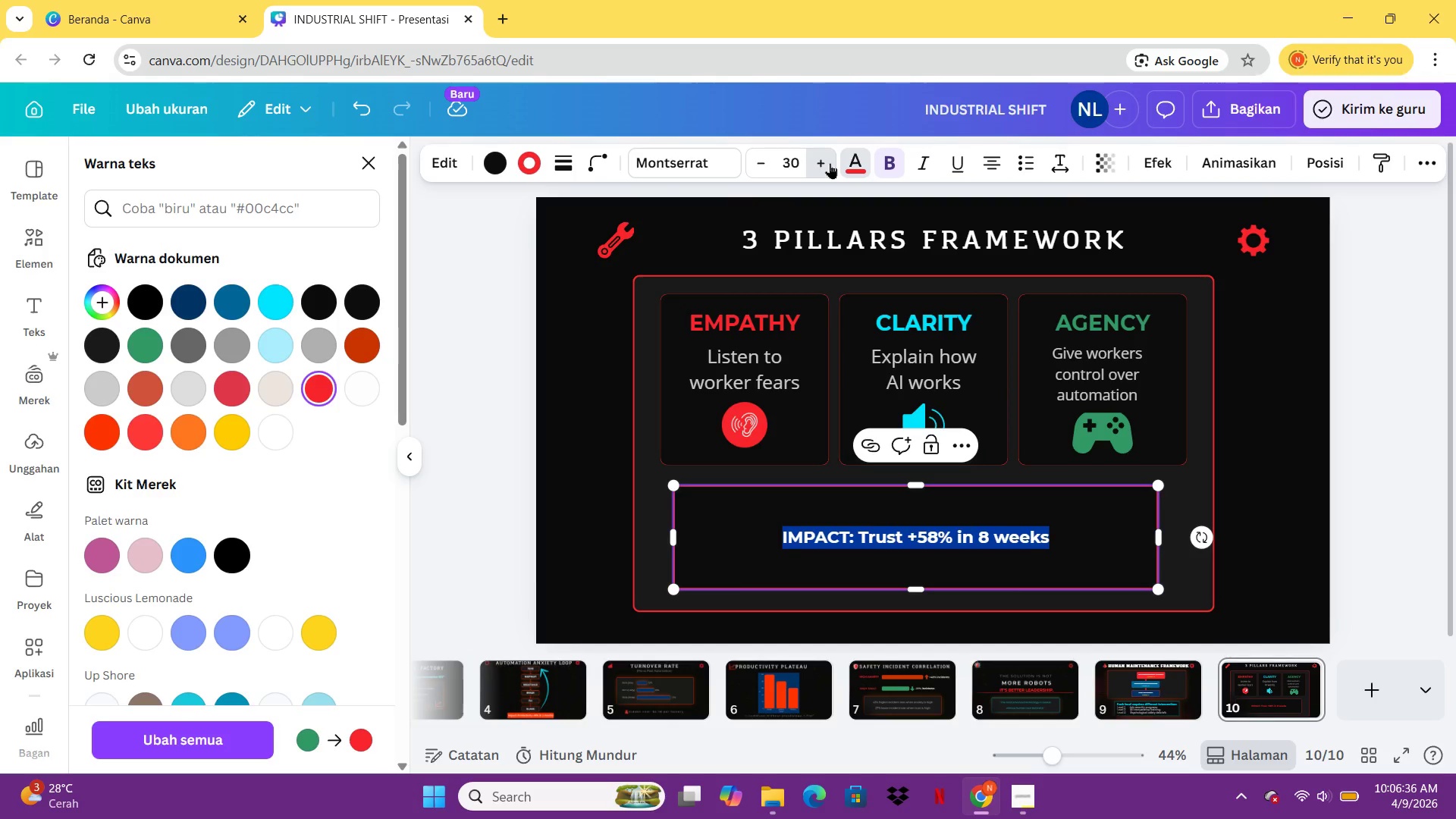 
triple_click([830, 163])
 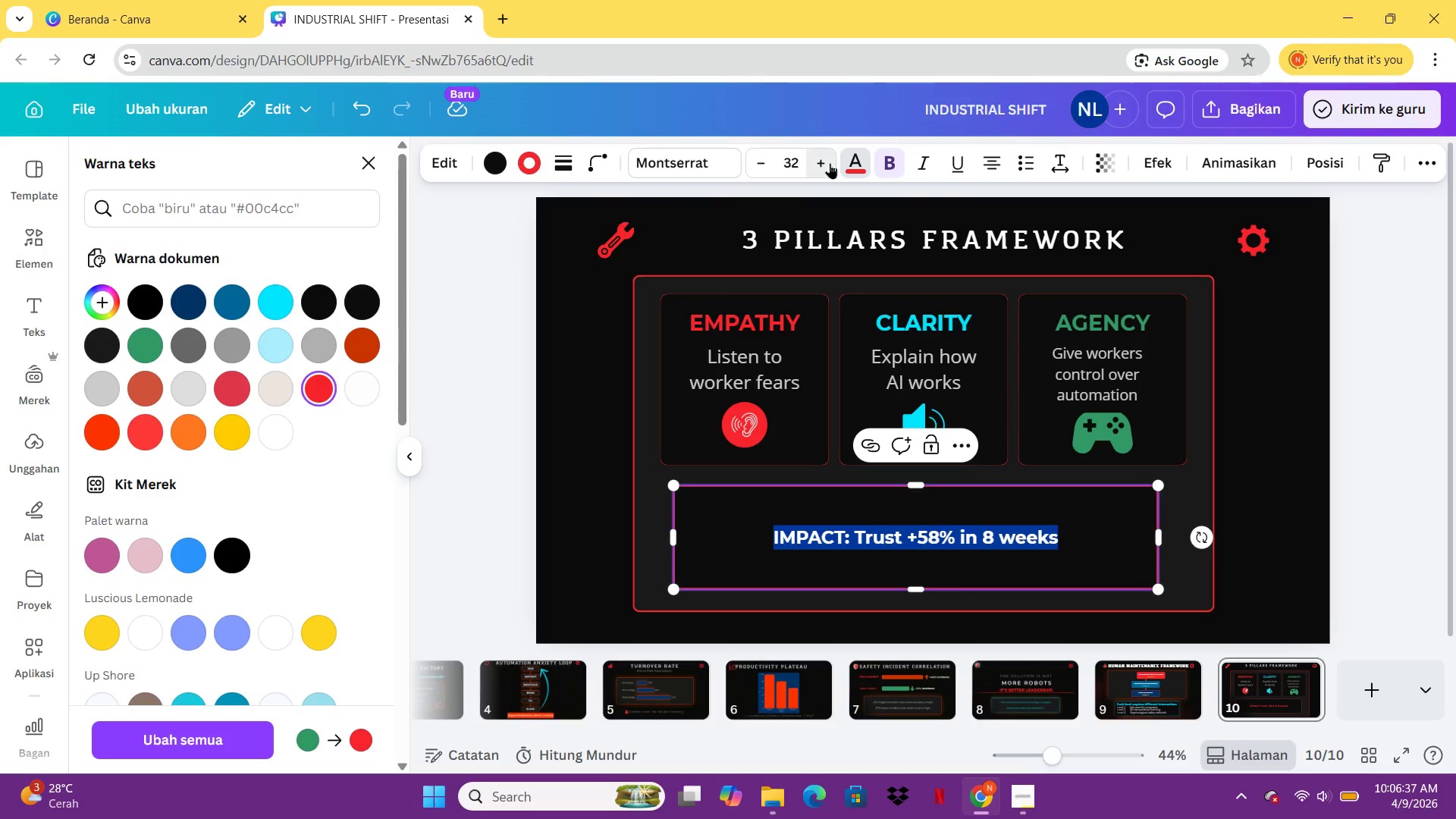 
double_click([830, 163])
 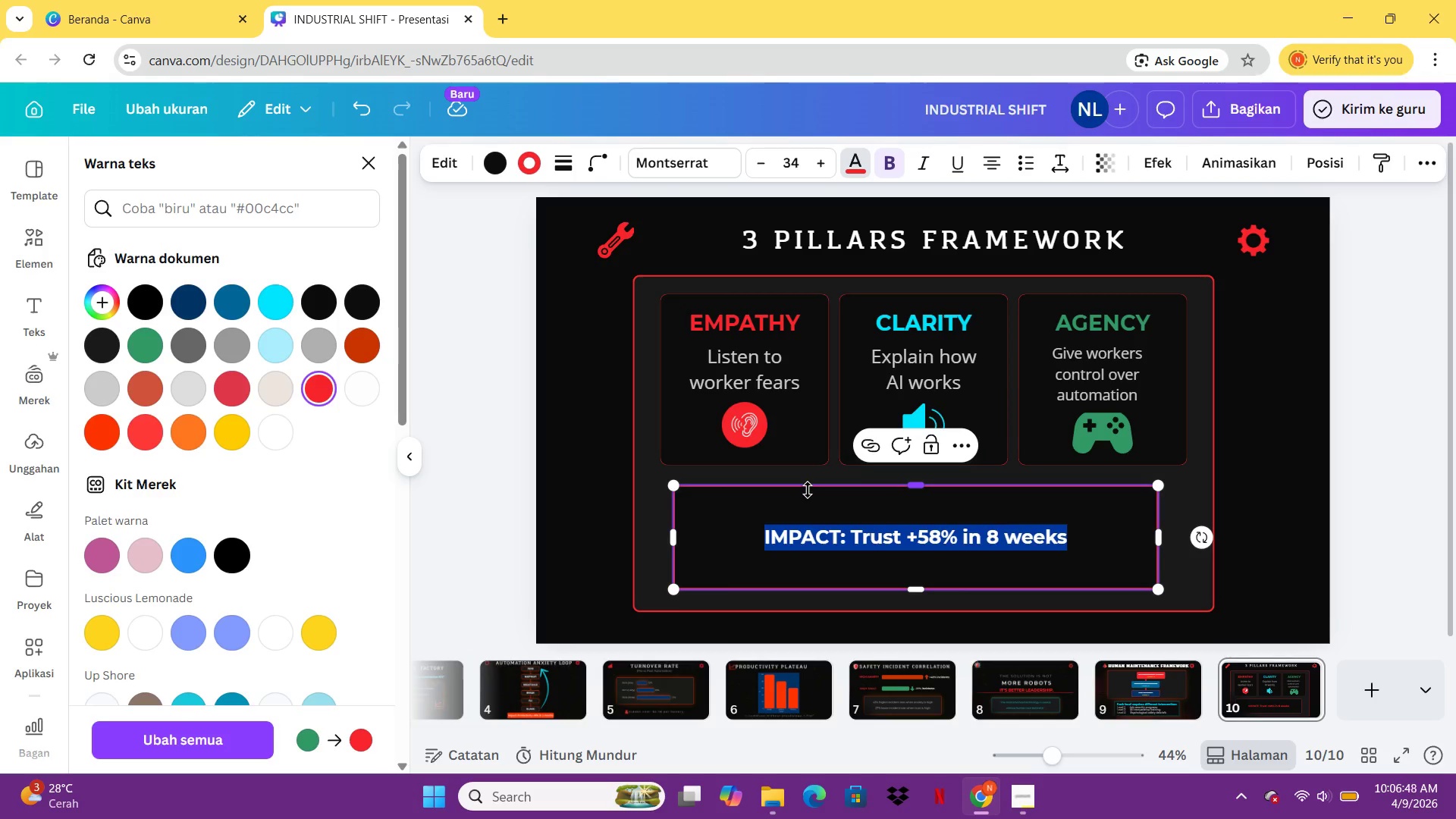 
wait(15.05)
 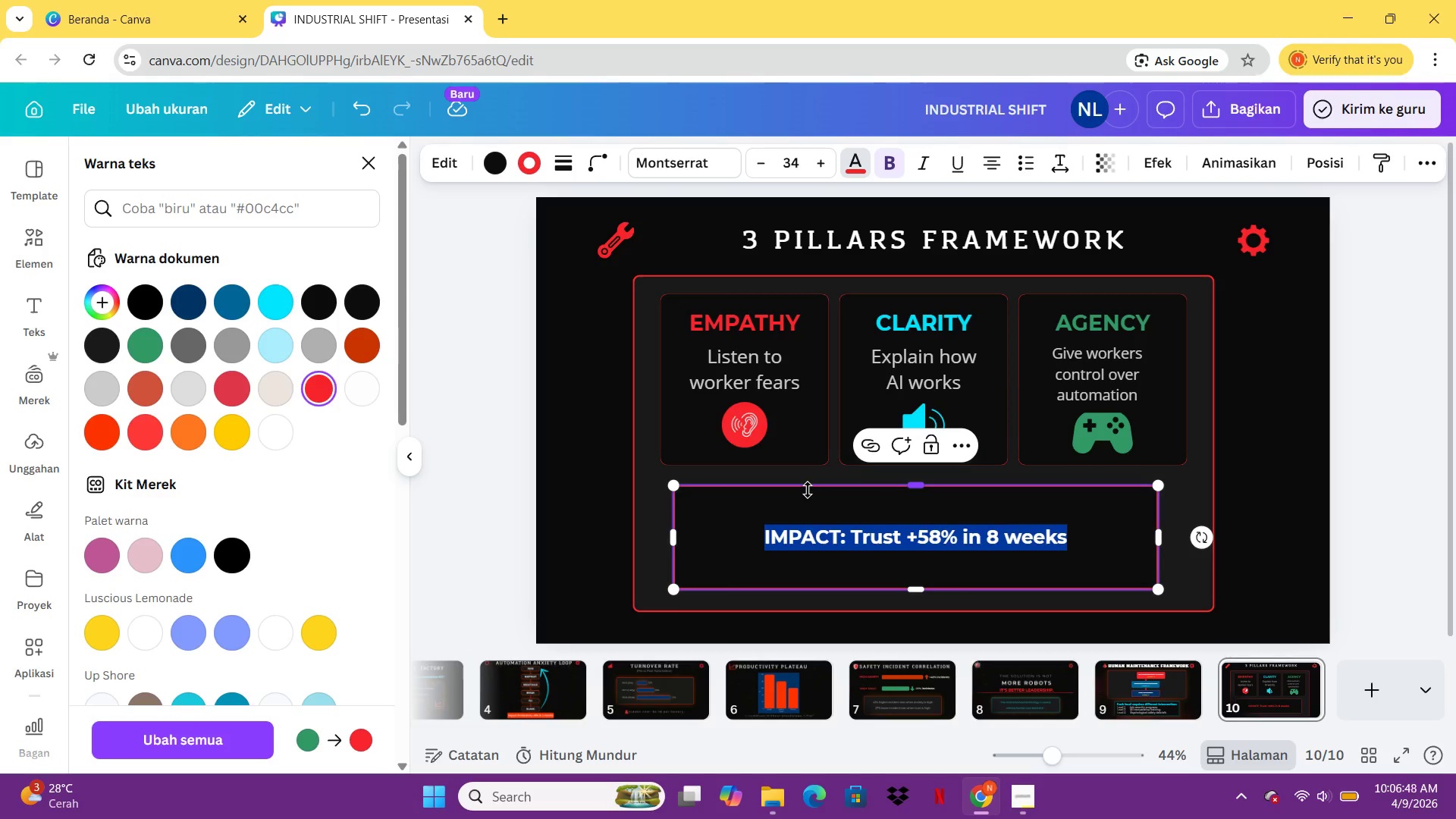 
left_click([910, 681])
 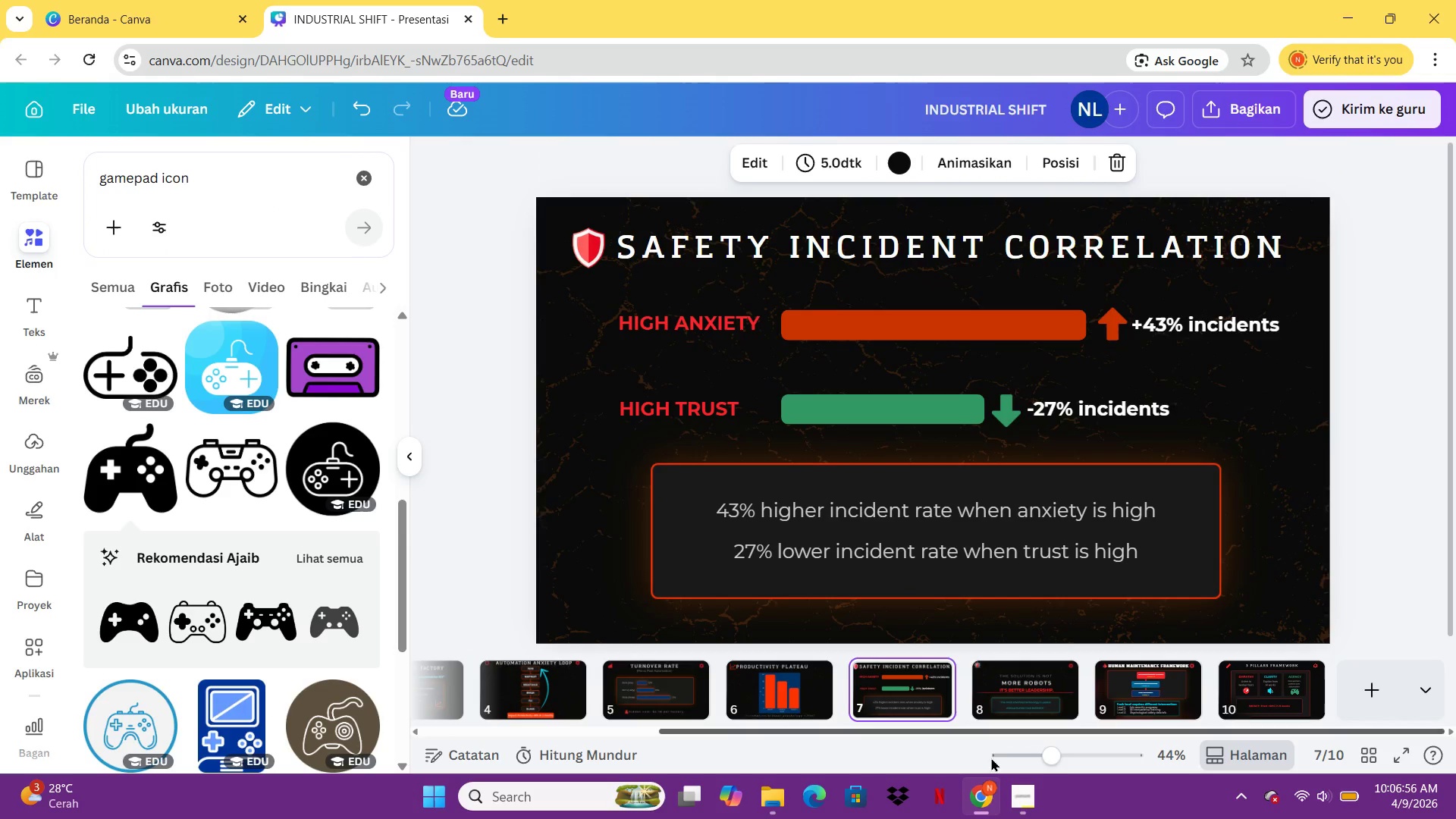 
left_click([1284, 677])
 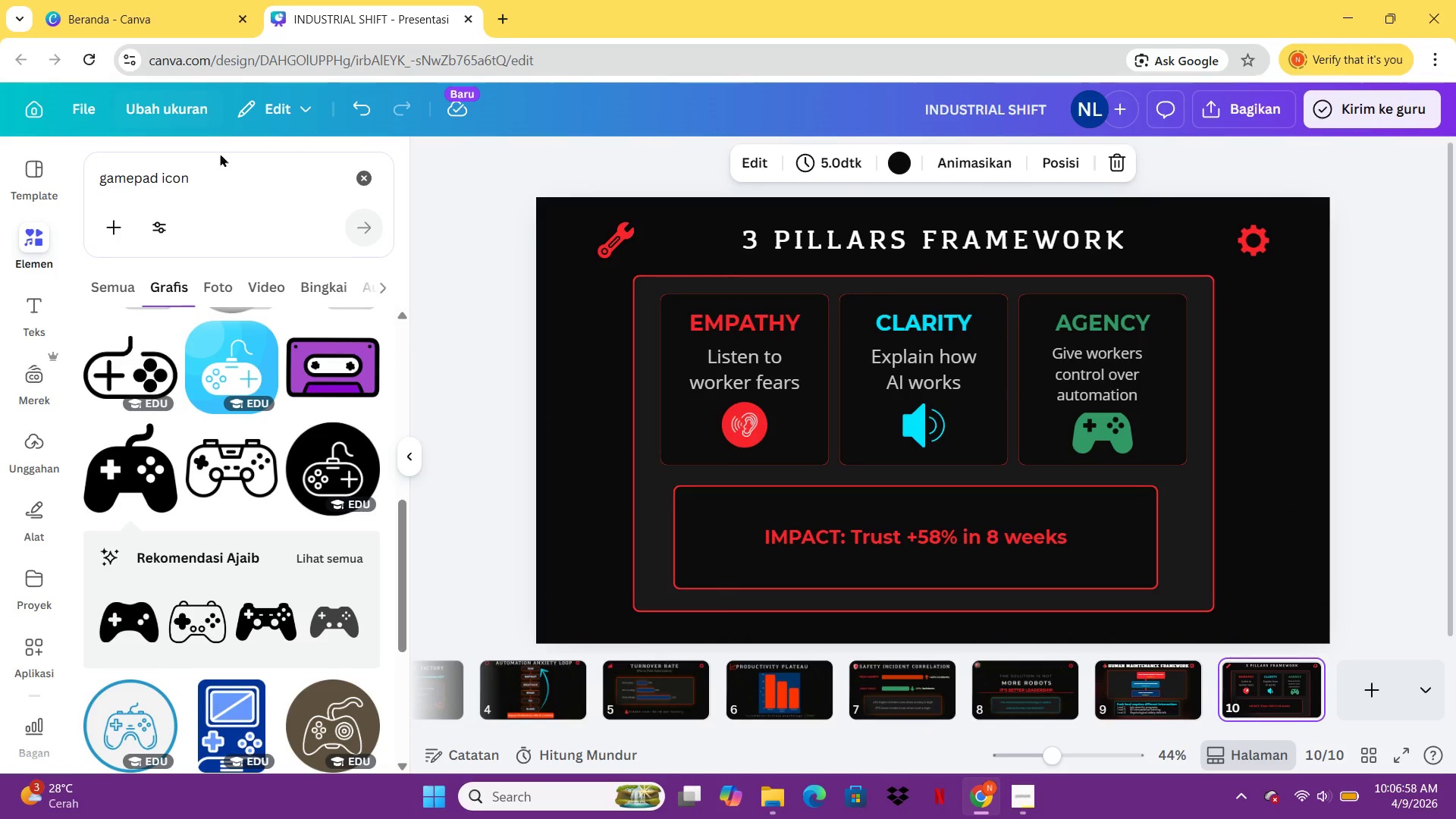 
left_click_drag(start_coordinate=[220, 159], to_coordinate=[67, 165])
 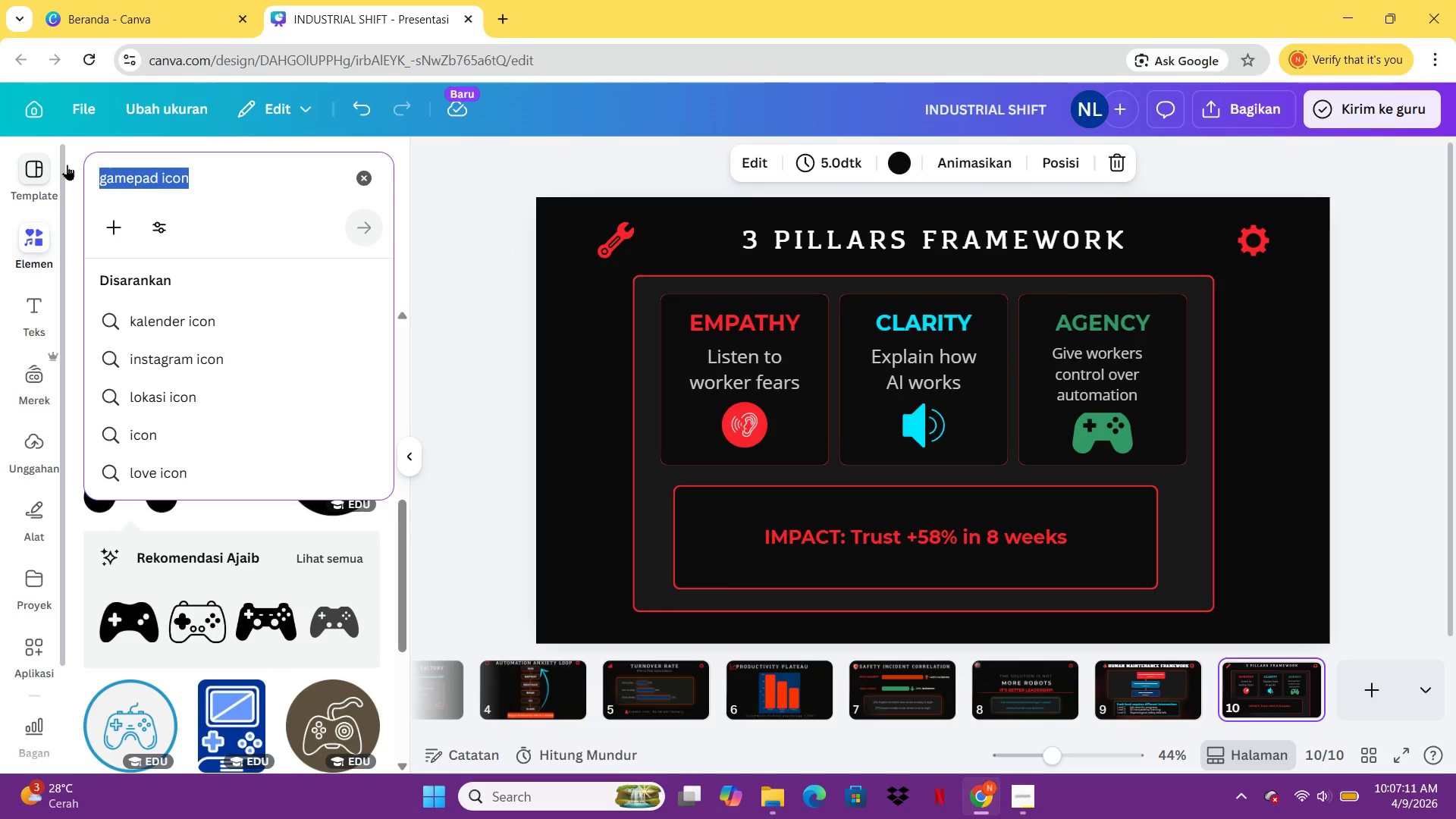 
wait(16.83)
 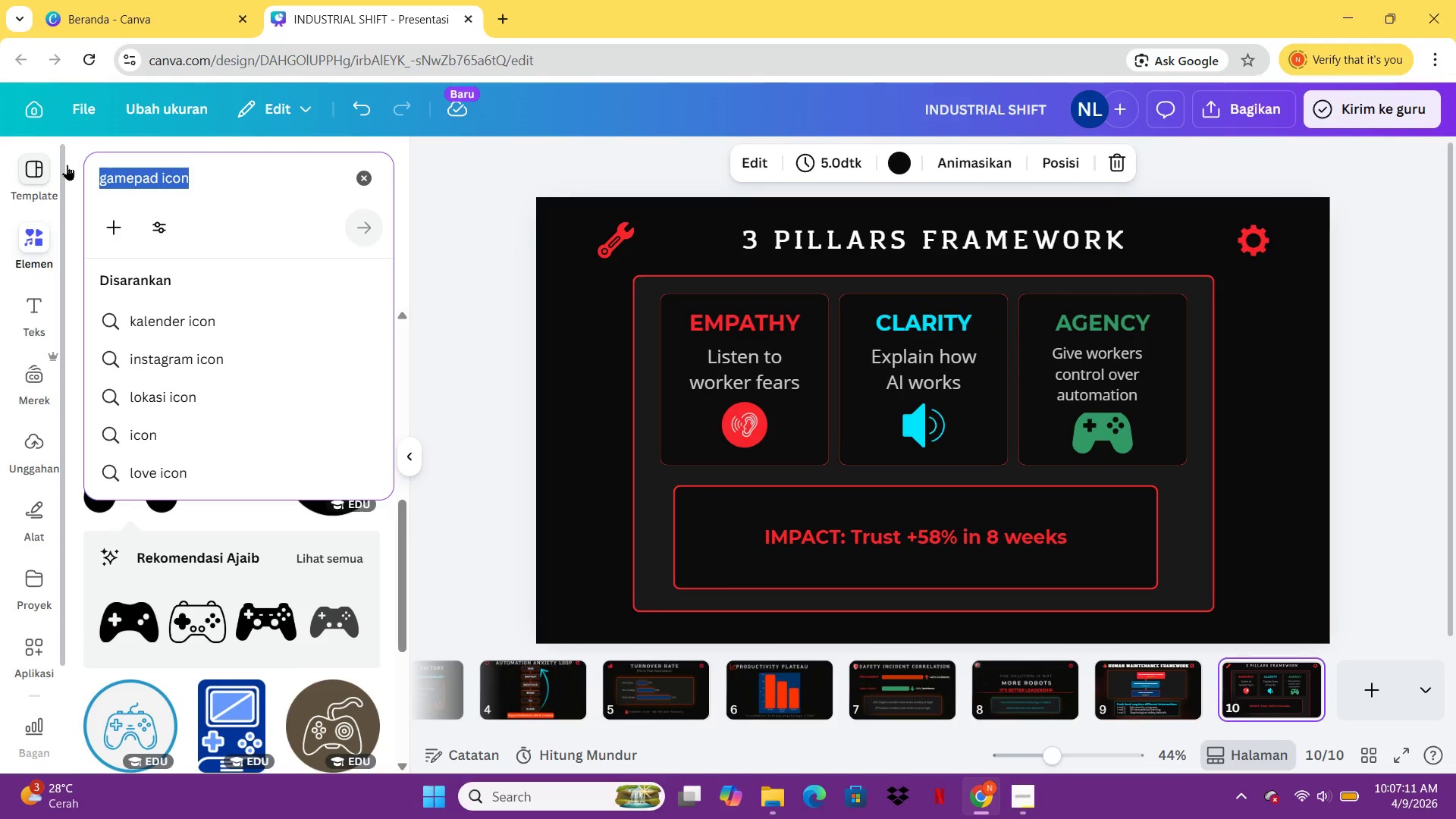 
left_click([949, 710])
 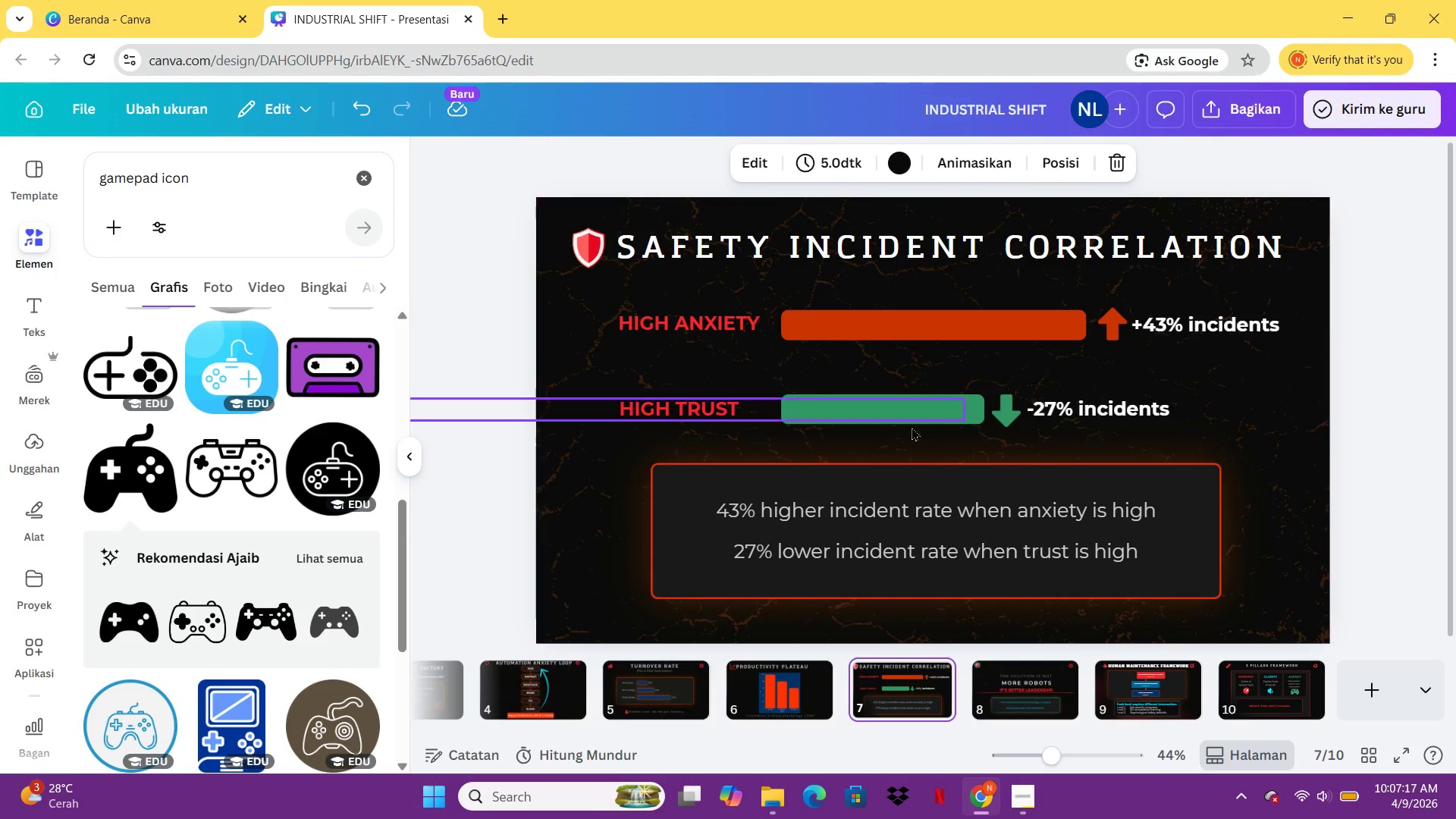 
left_click([909, 417])
 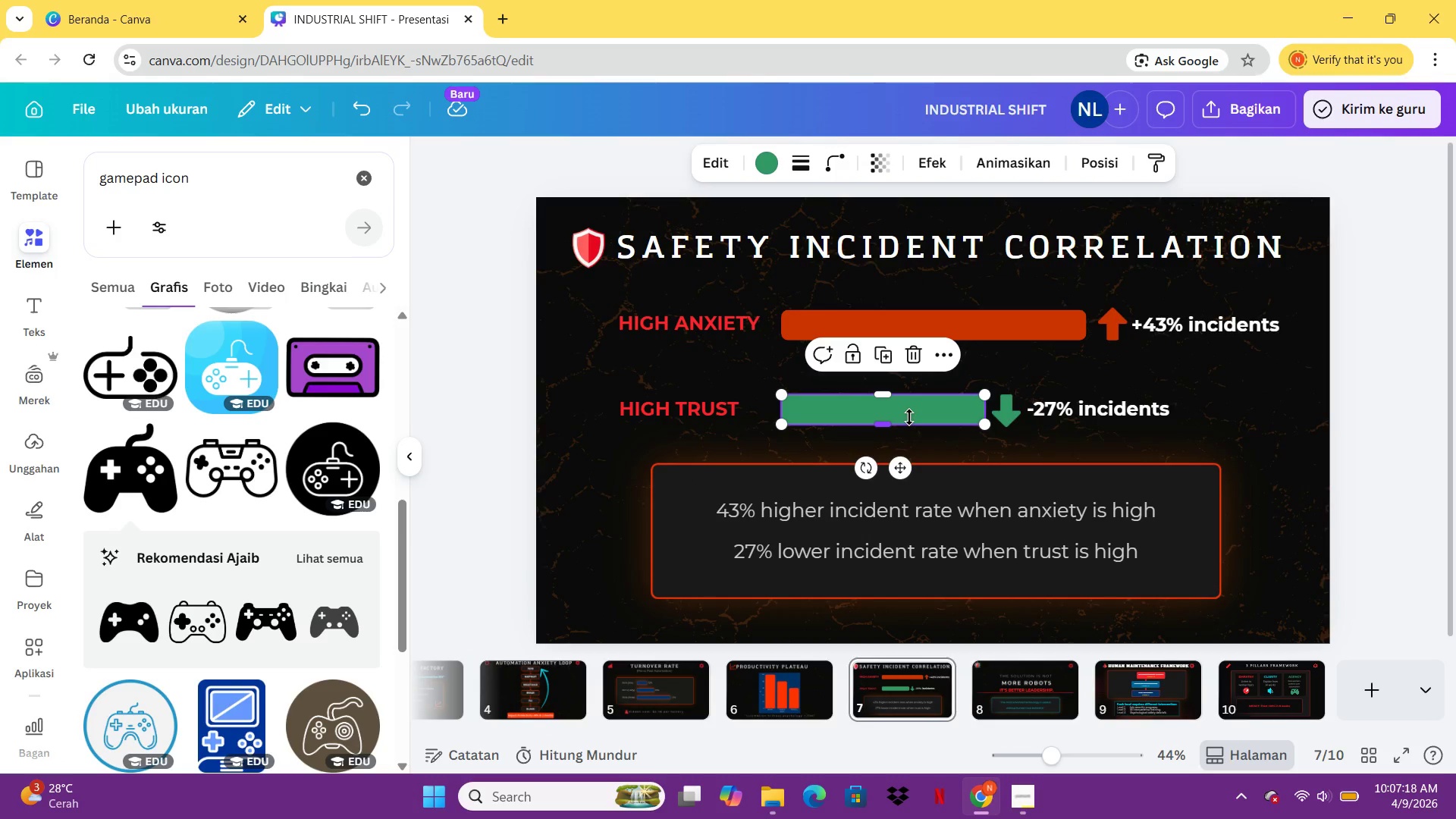 
key(Control+C)
 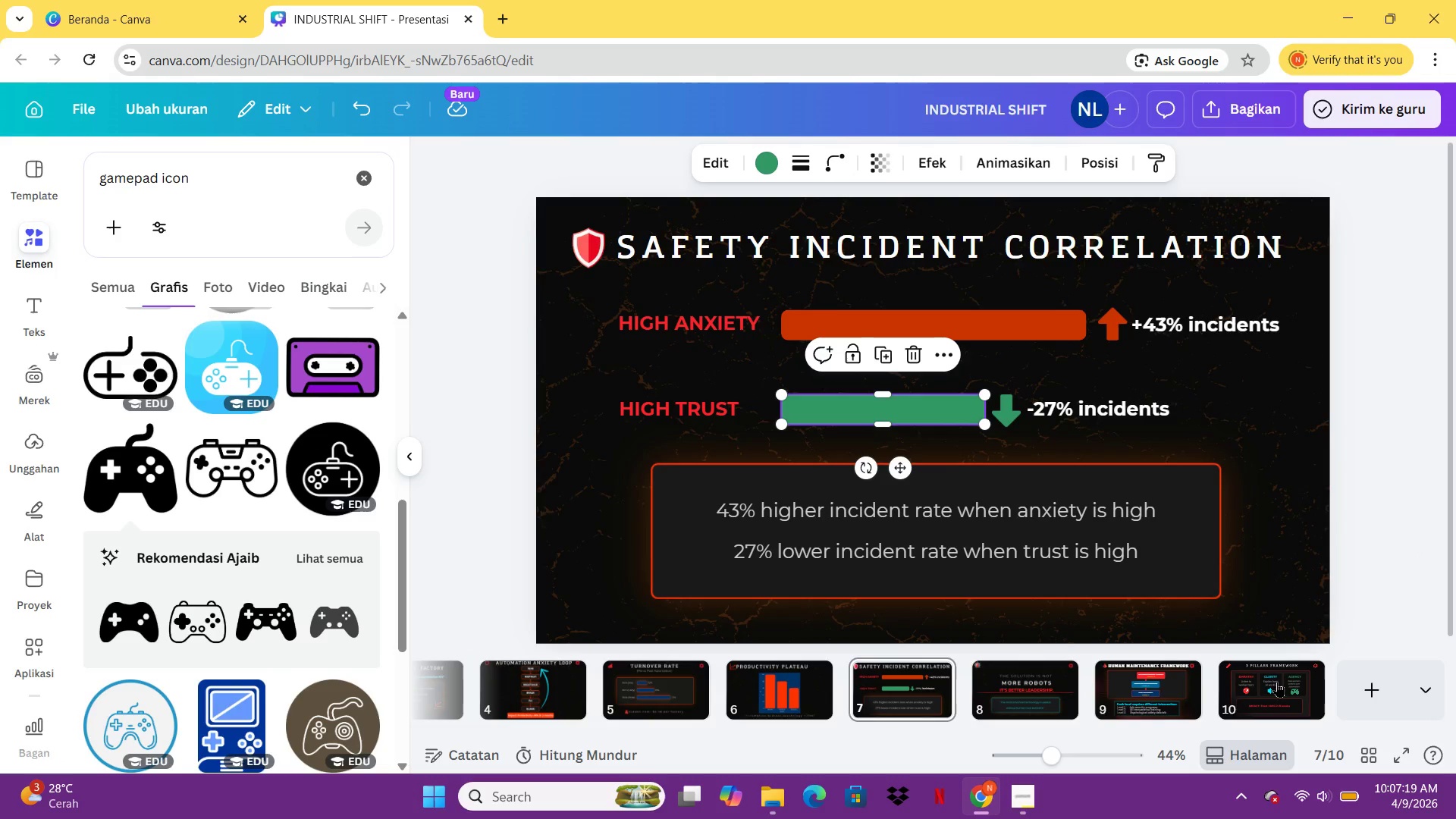 
left_click([1276, 690])
 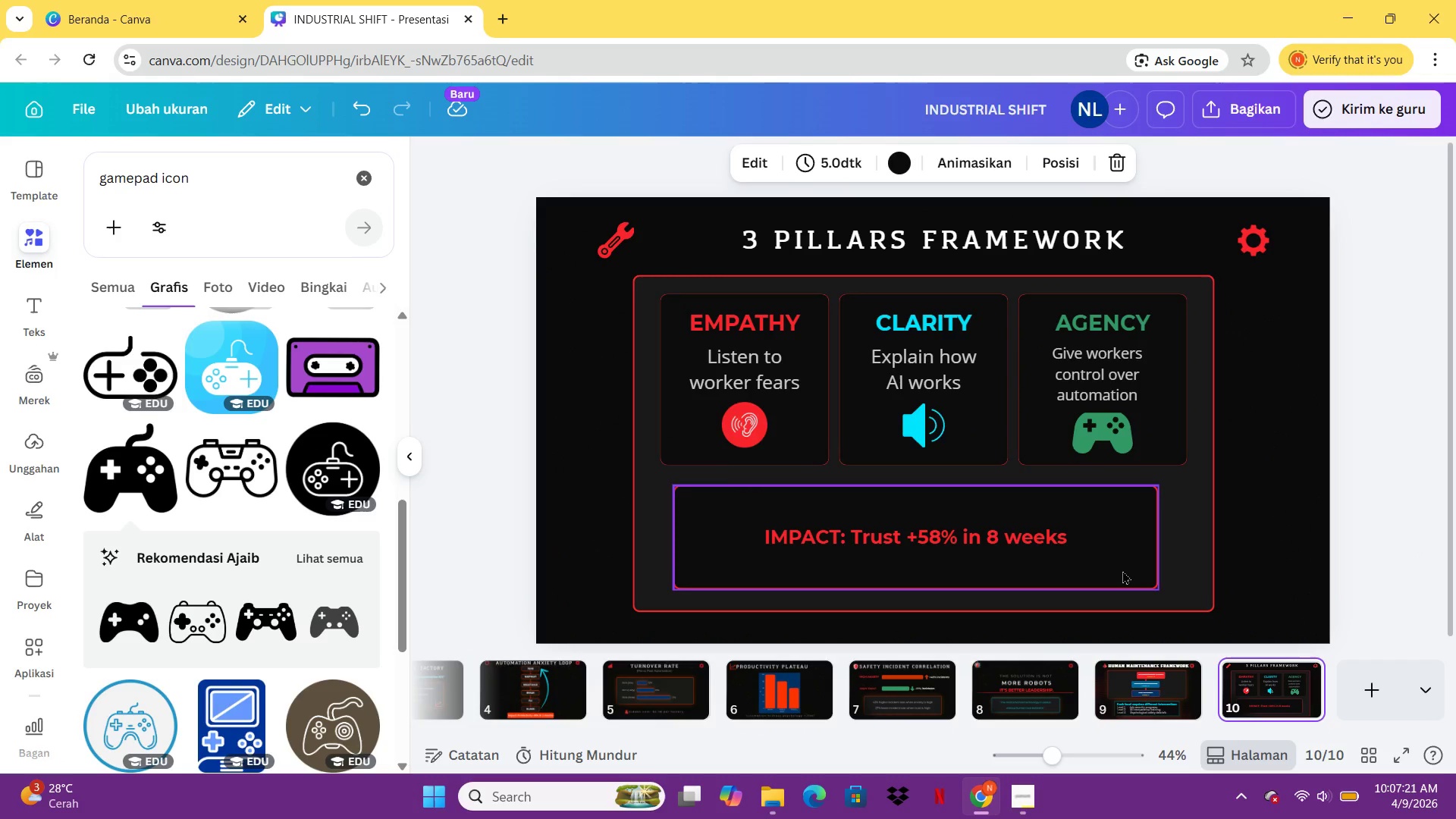 
key(Control+V)
 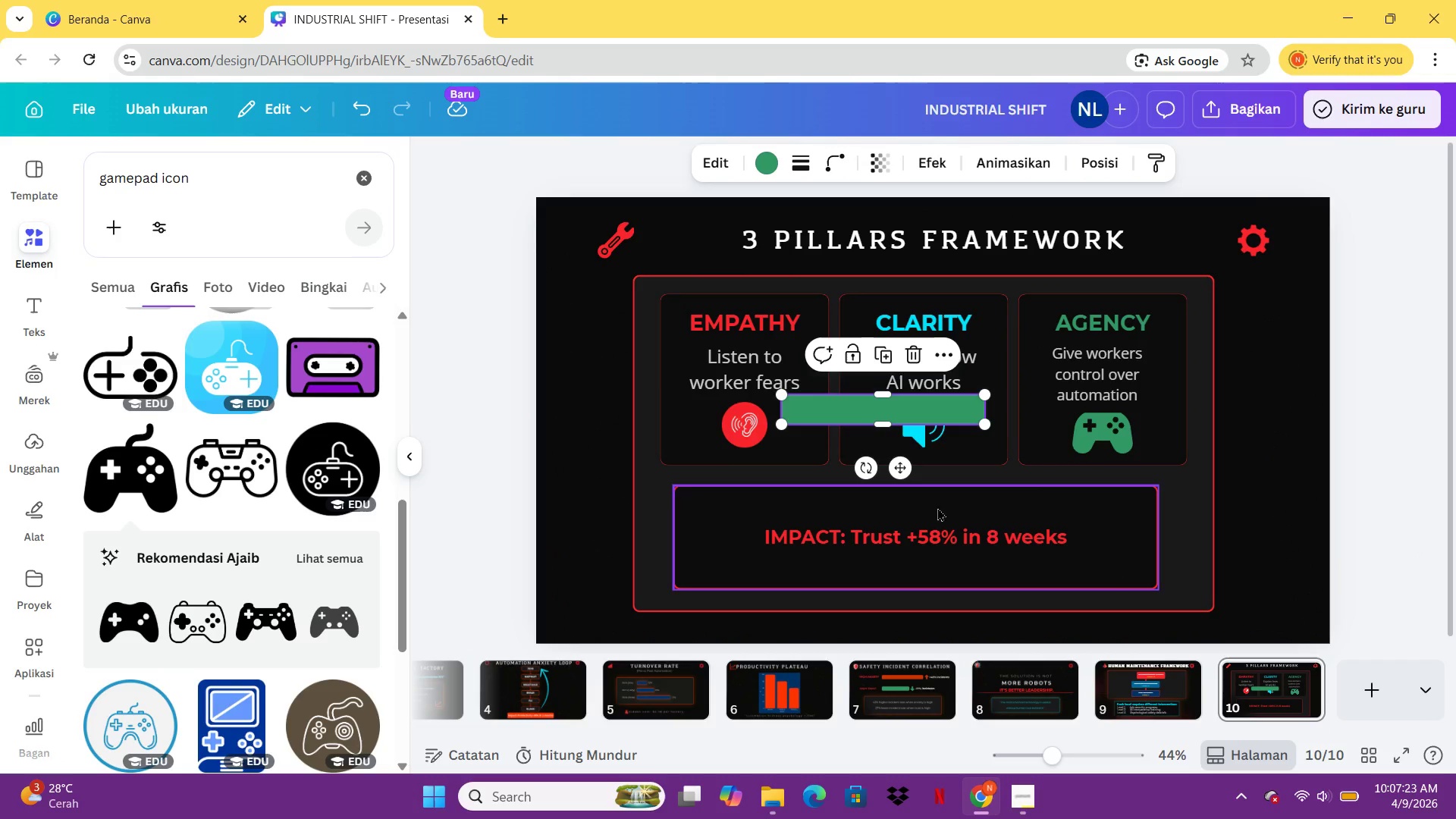 
left_click([938, 529])
 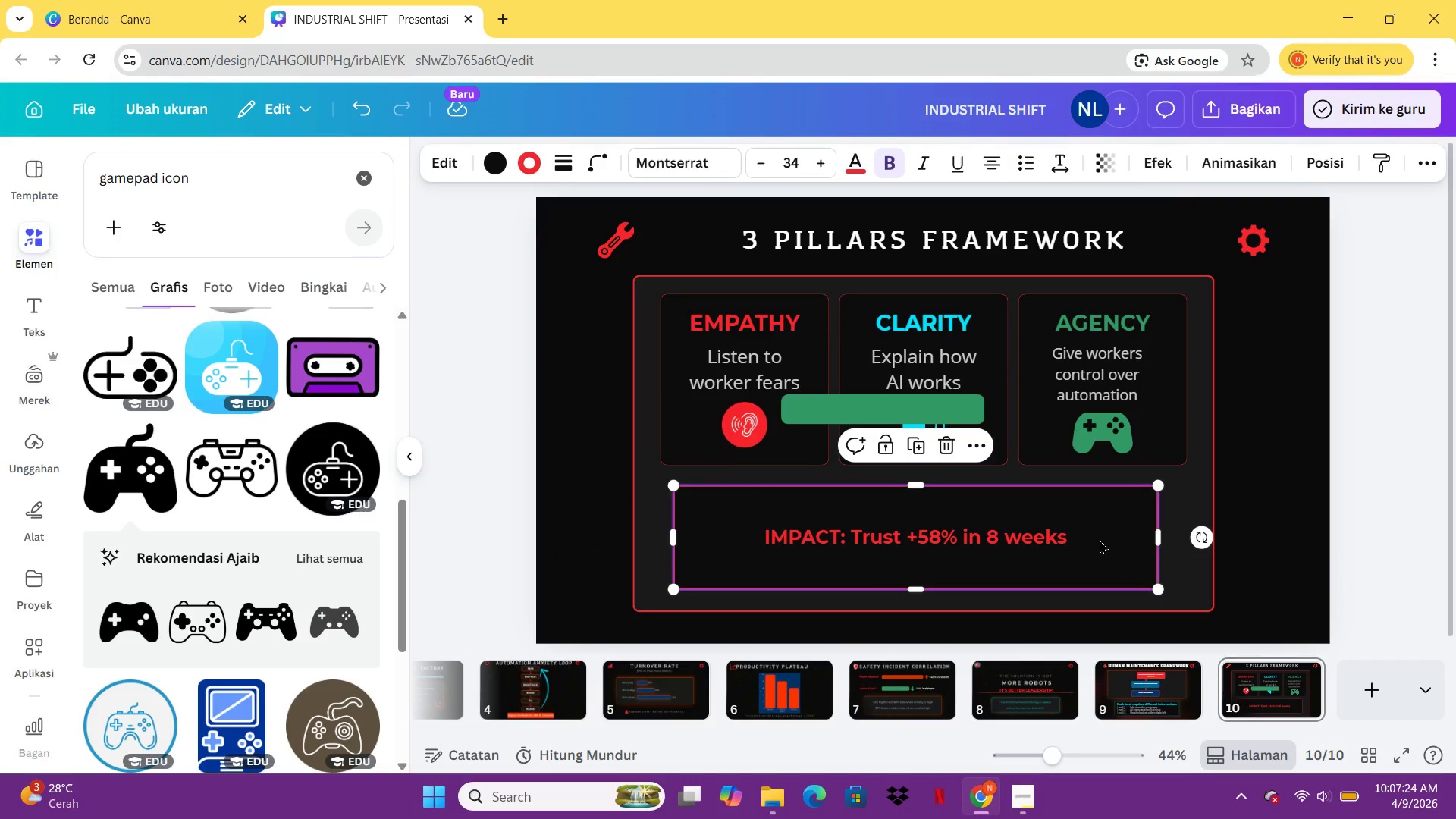 
double_click([1100, 540])
 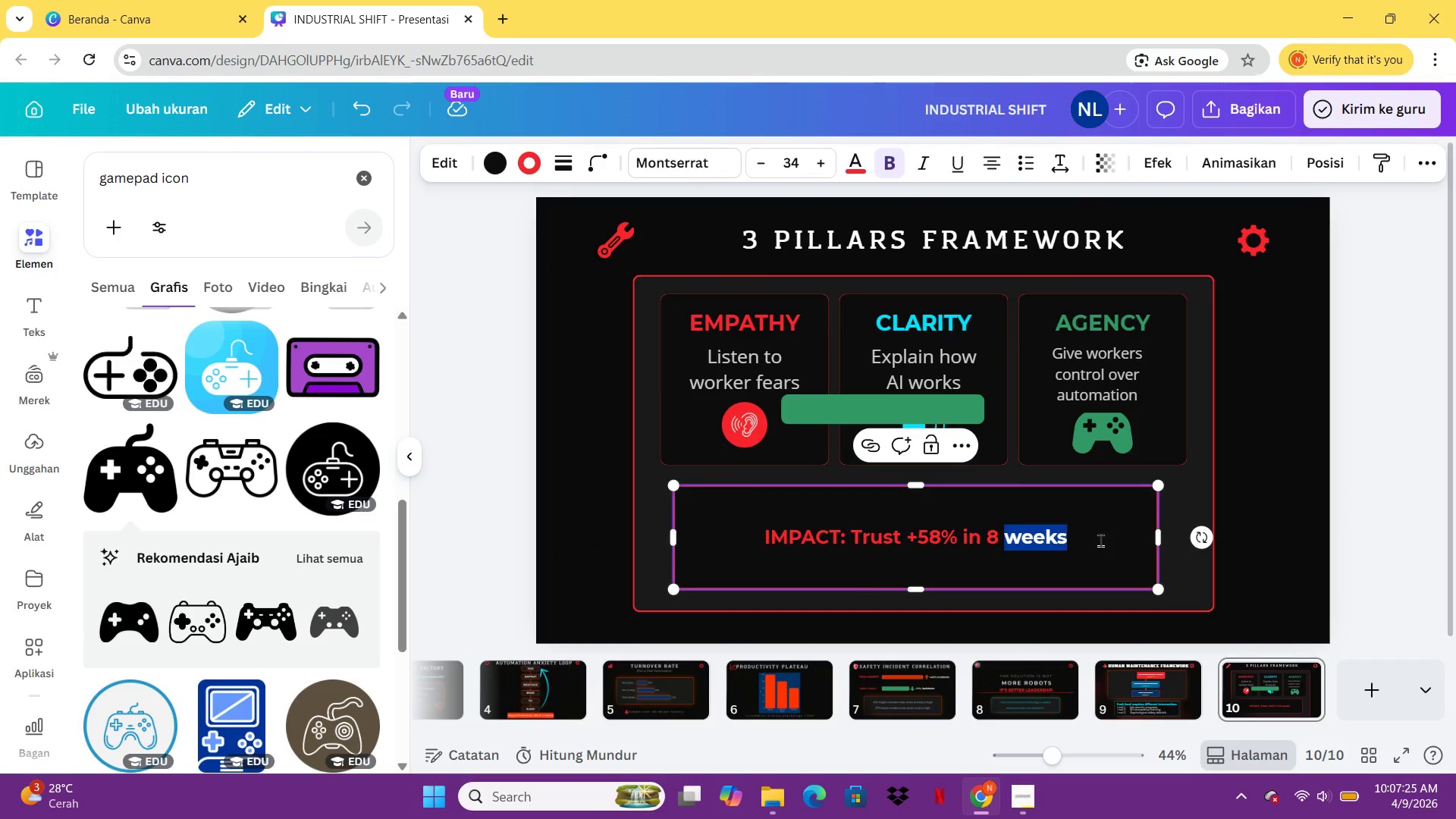 
triple_click([1100, 540])
 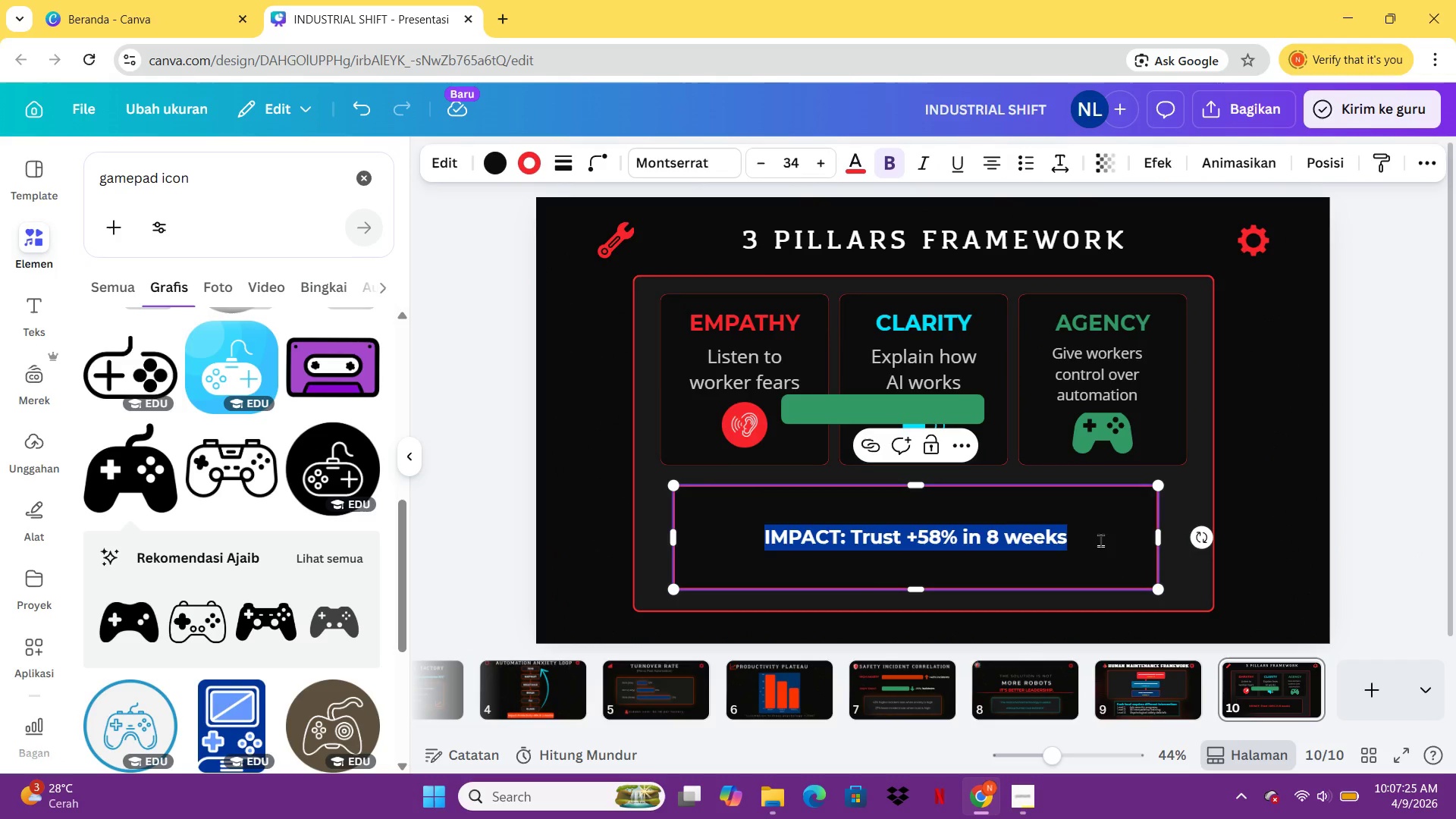 
triple_click([1100, 540])
 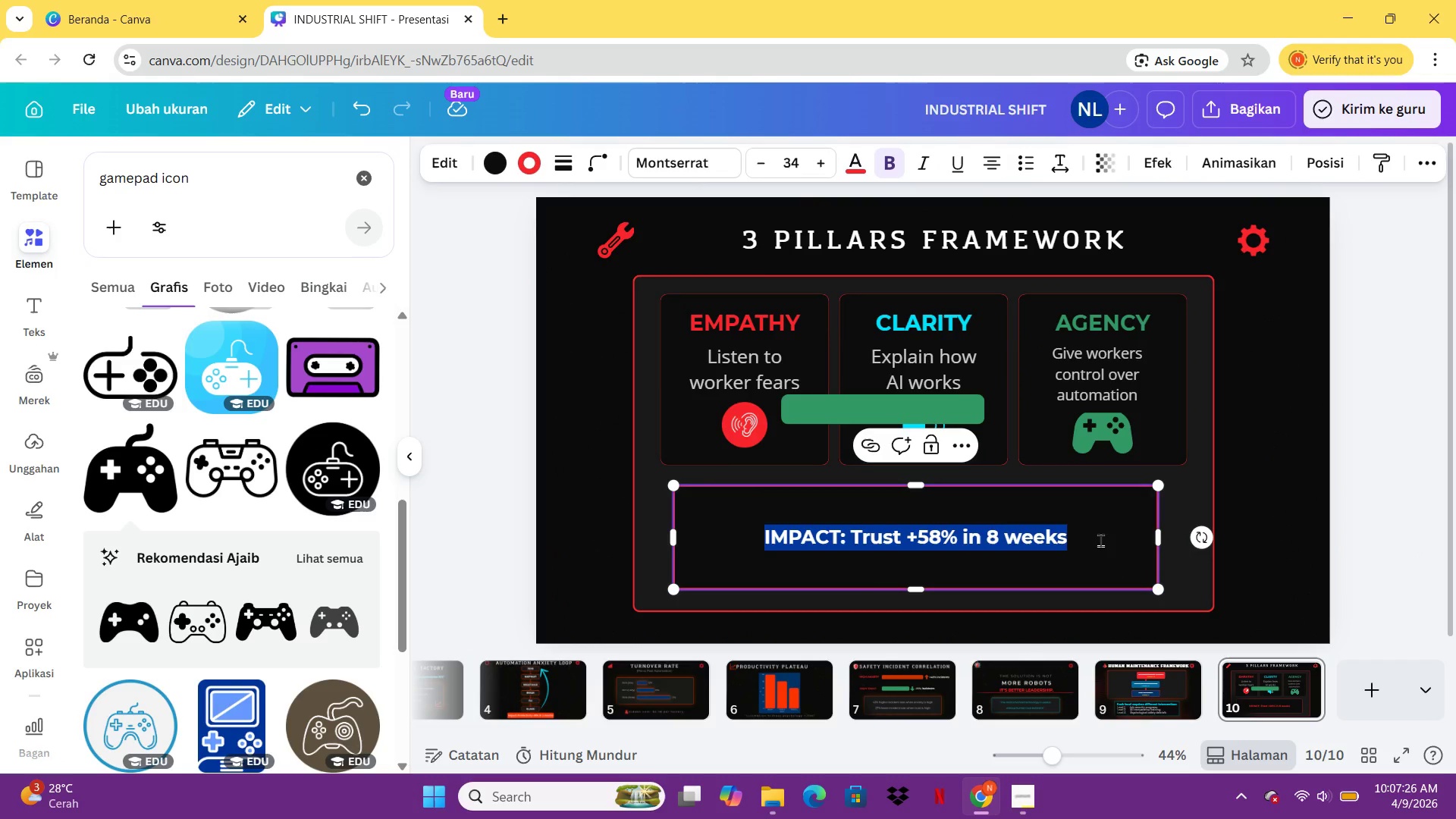 
triple_click([1100, 540])
 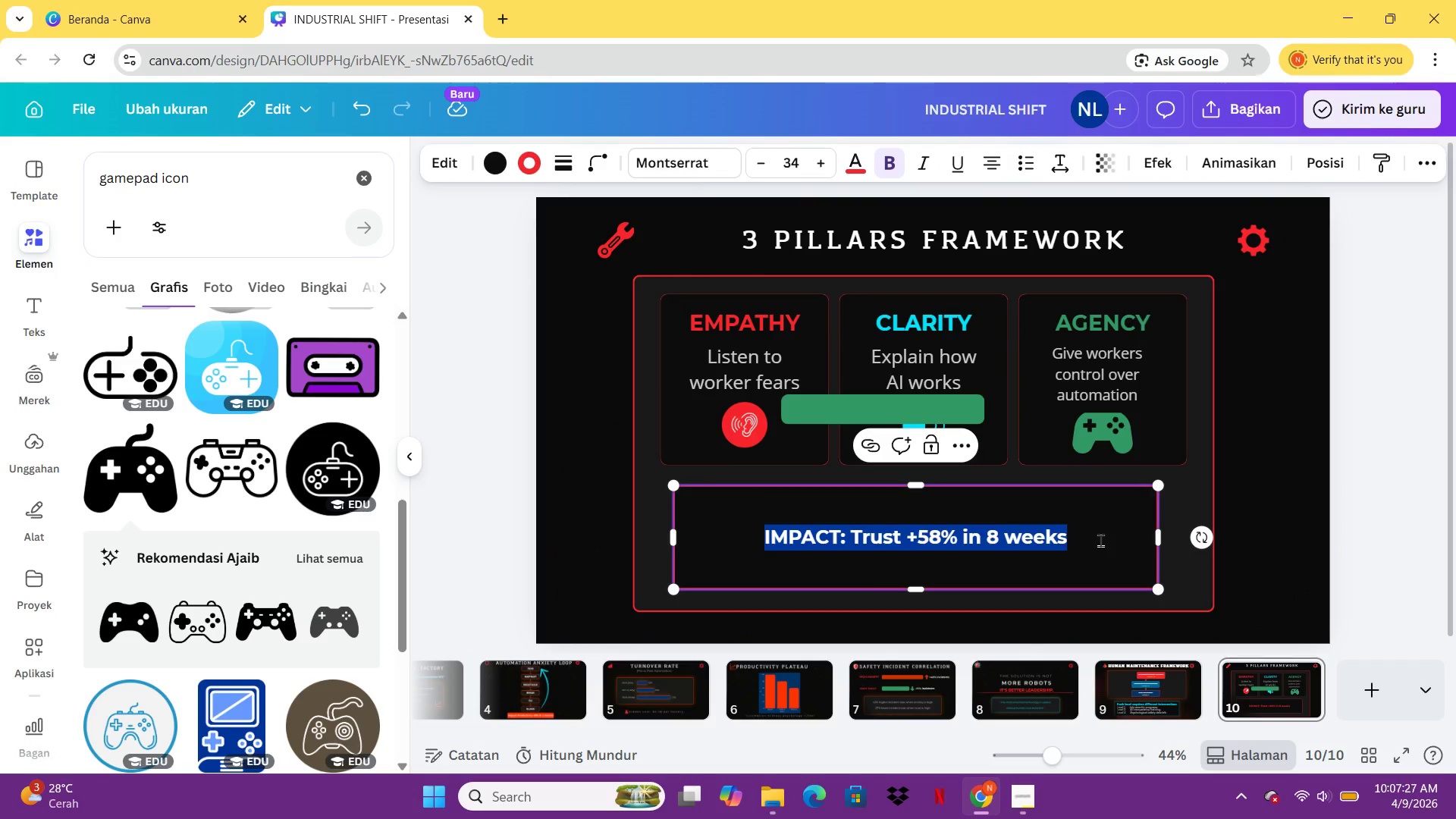 
left_click([1100, 540])
 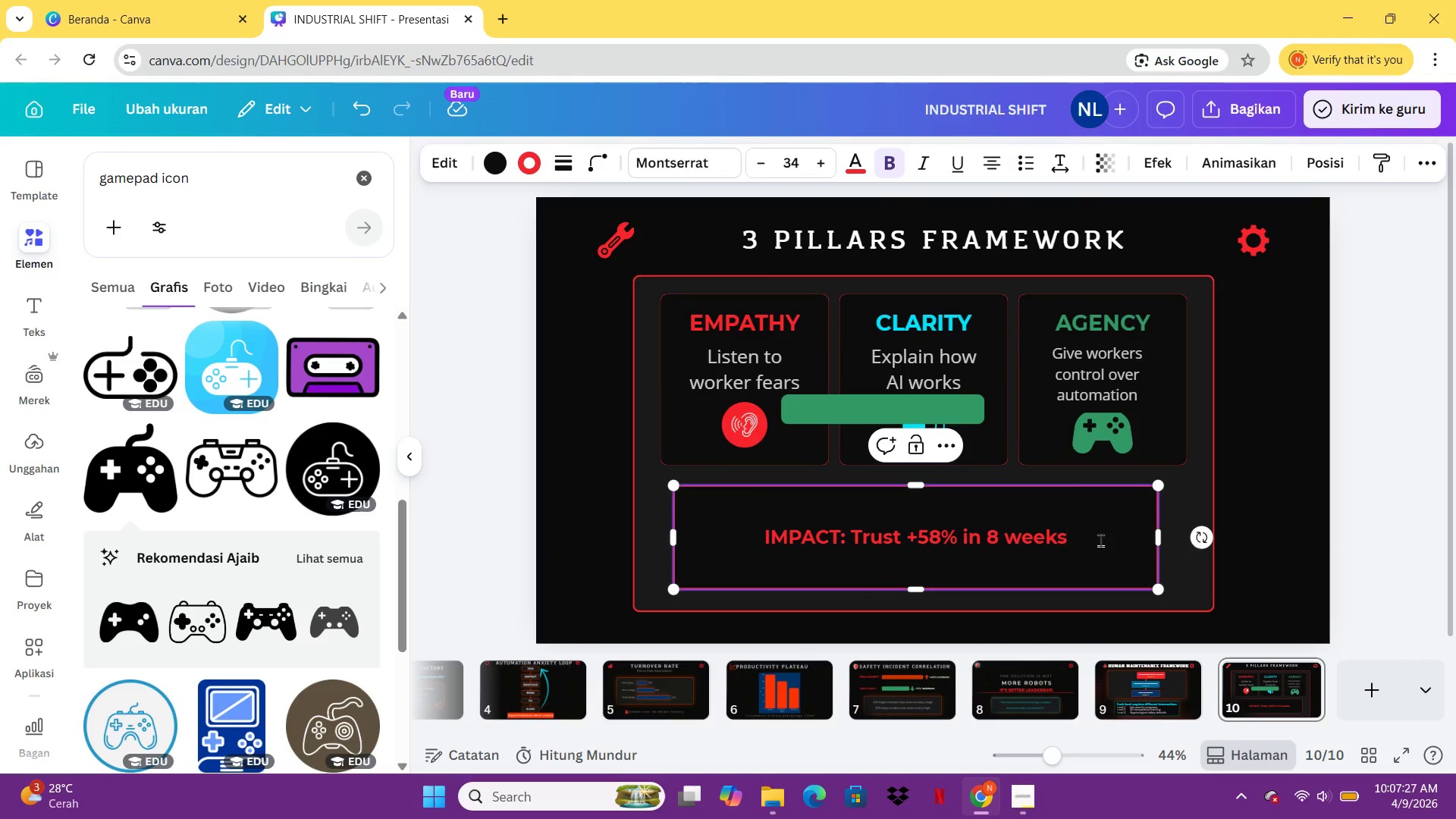 
key(Enter)
 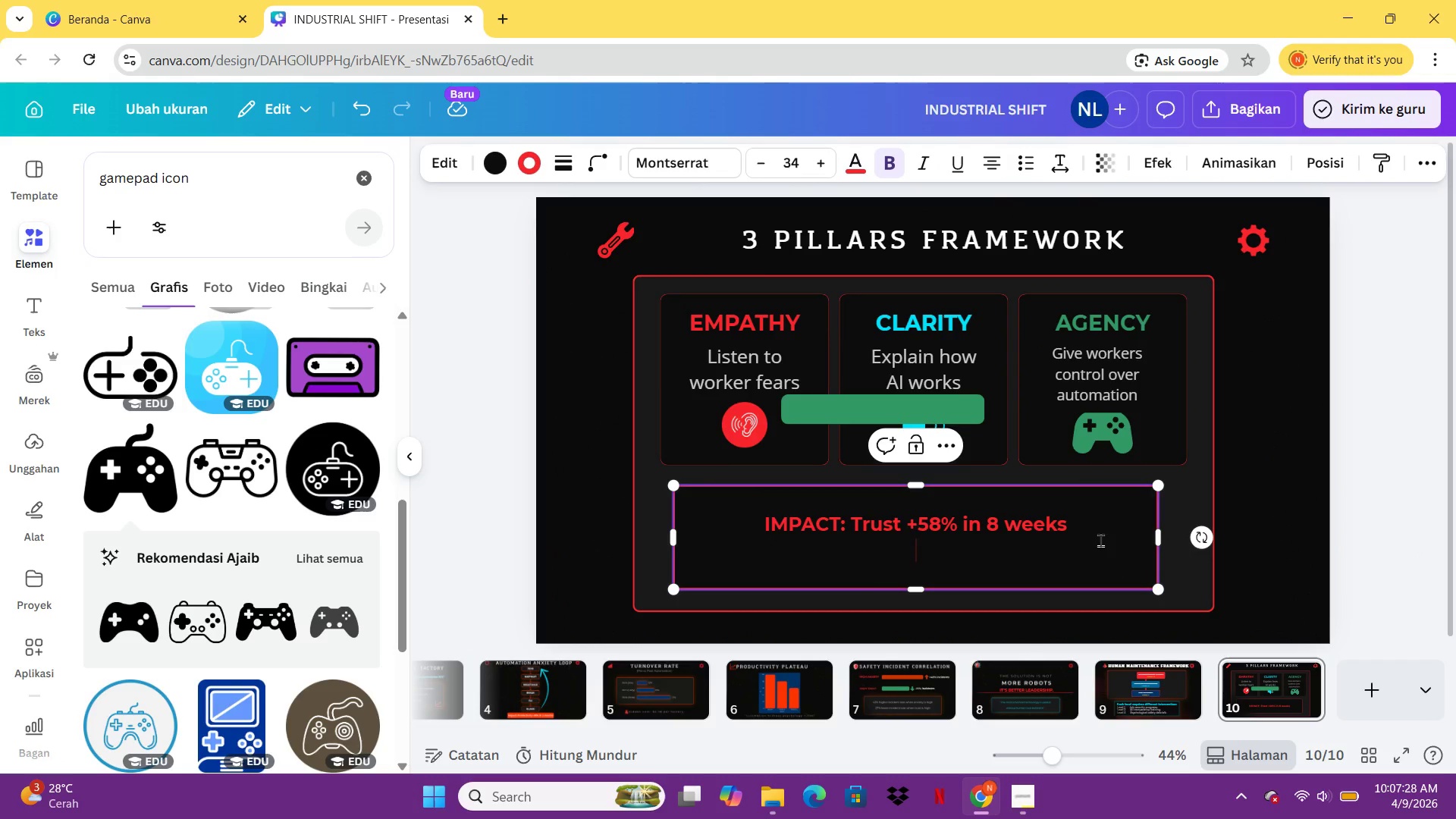 
key(Enter)
 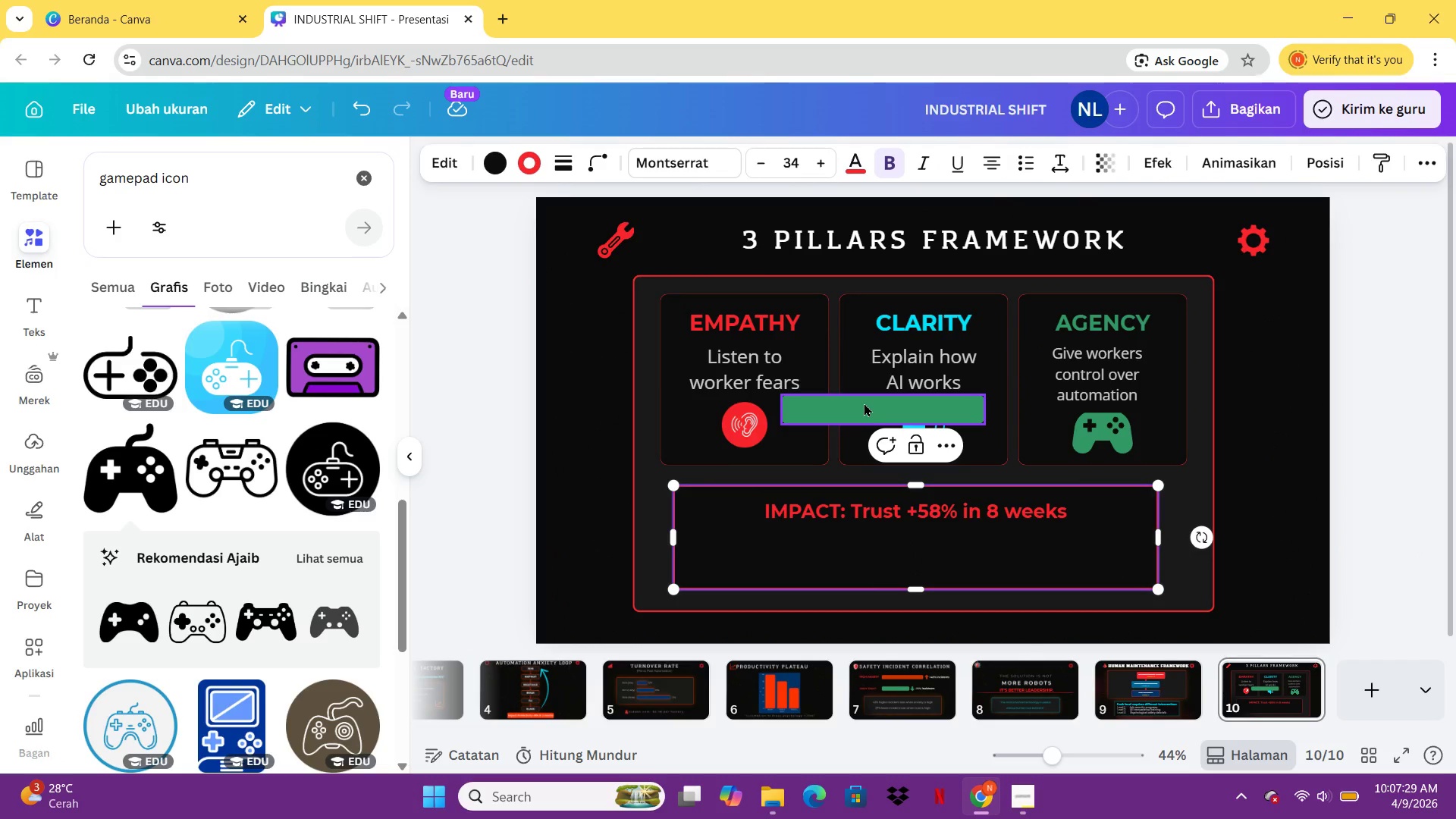 
left_click_drag(start_coordinate=[863, 403], to_coordinate=[846, 544])
 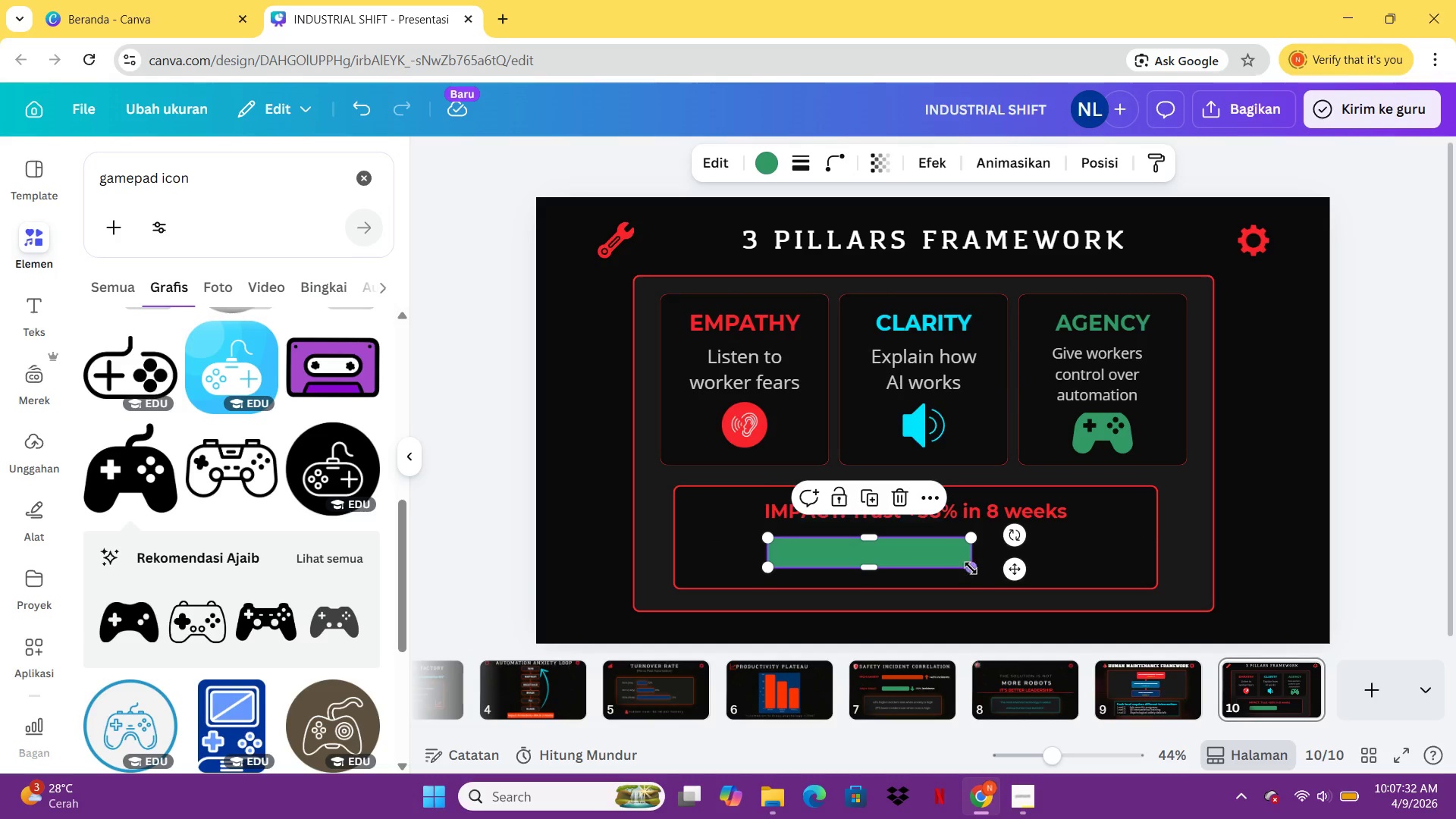 
left_click_drag(start_coordinate=[971, 567], to_coordinate=[1062, 567])
 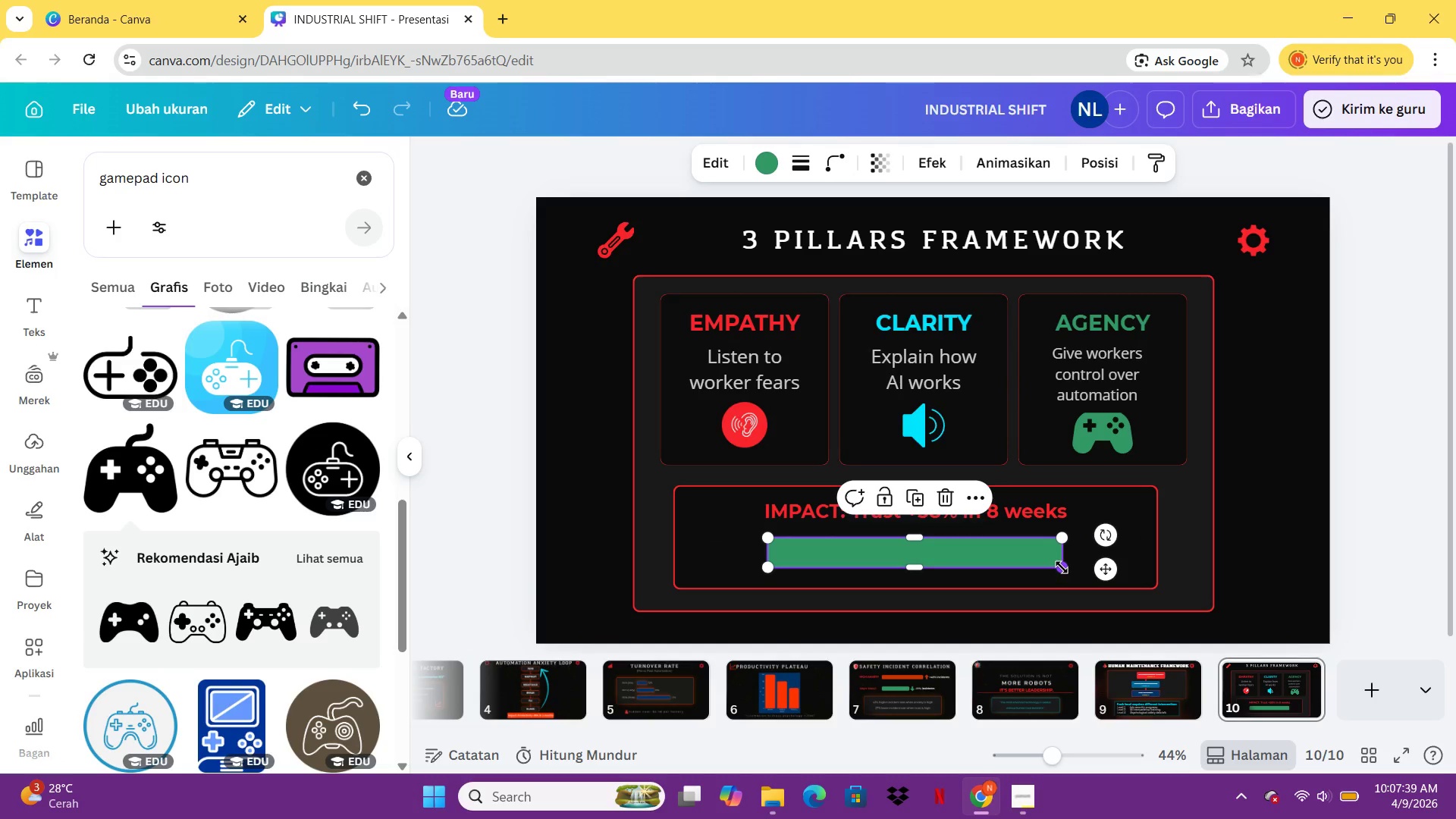 
wait(6.5)
 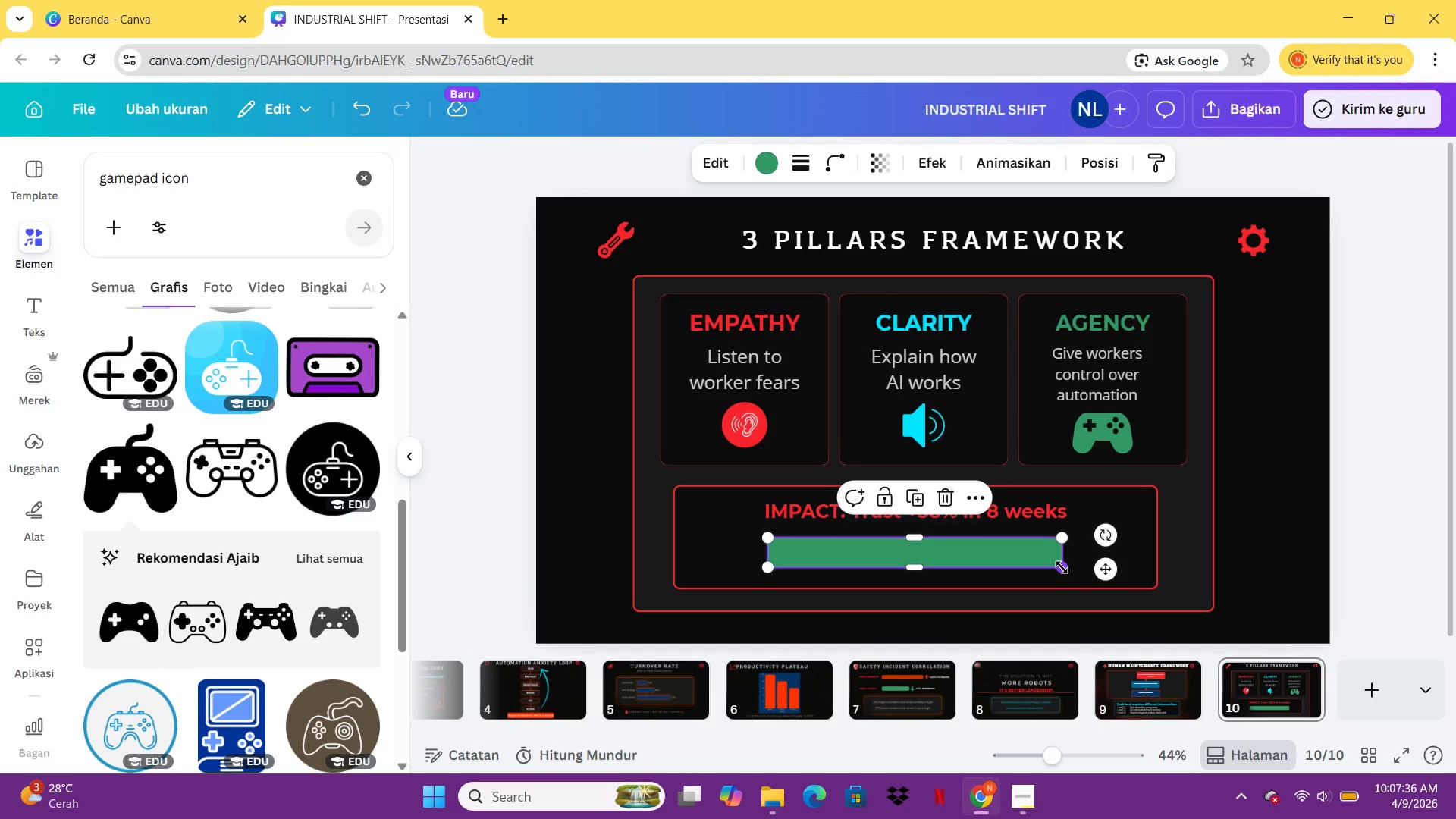 
left_click([771, 162])
 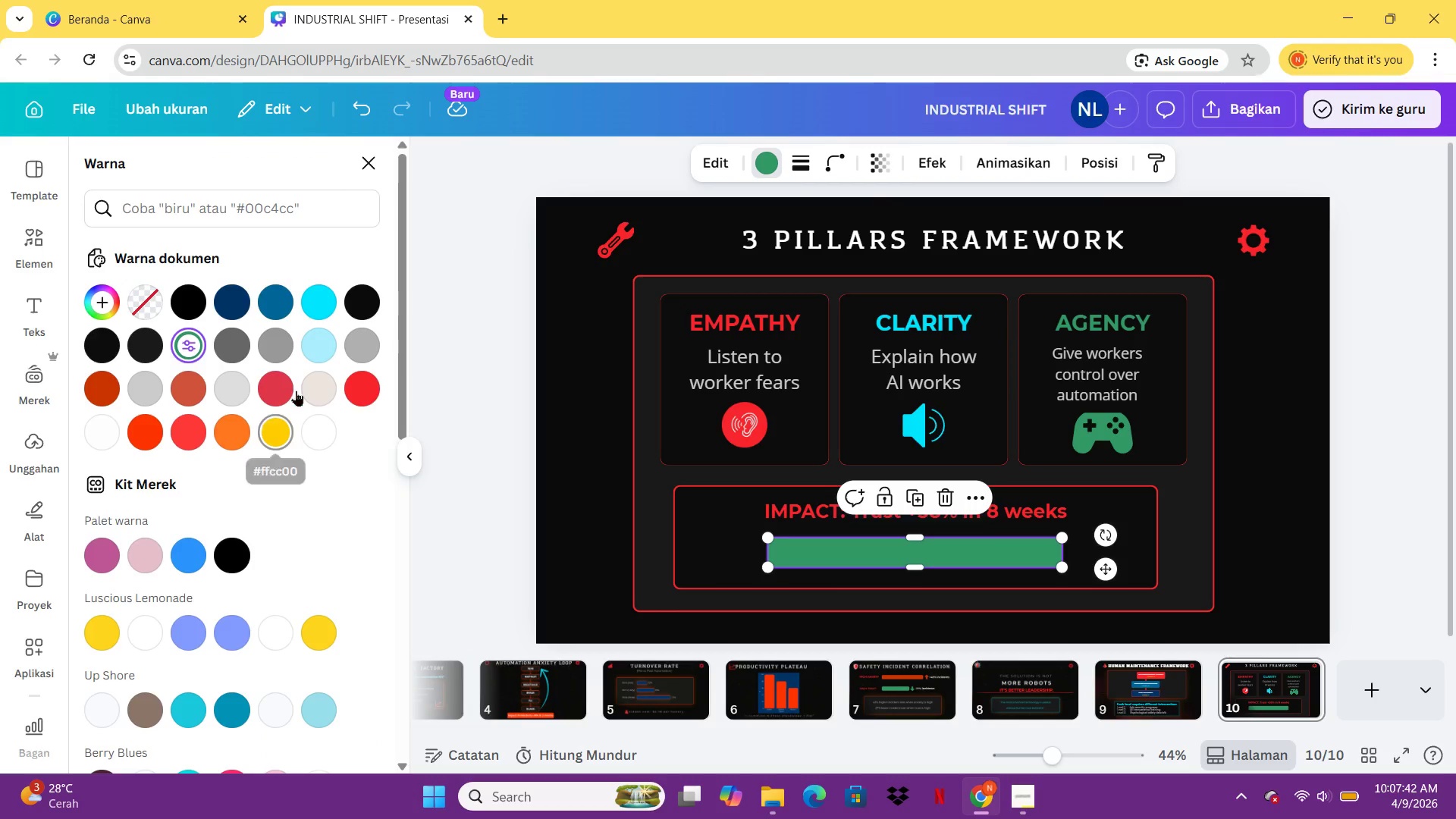 
left_click([364, 389])
 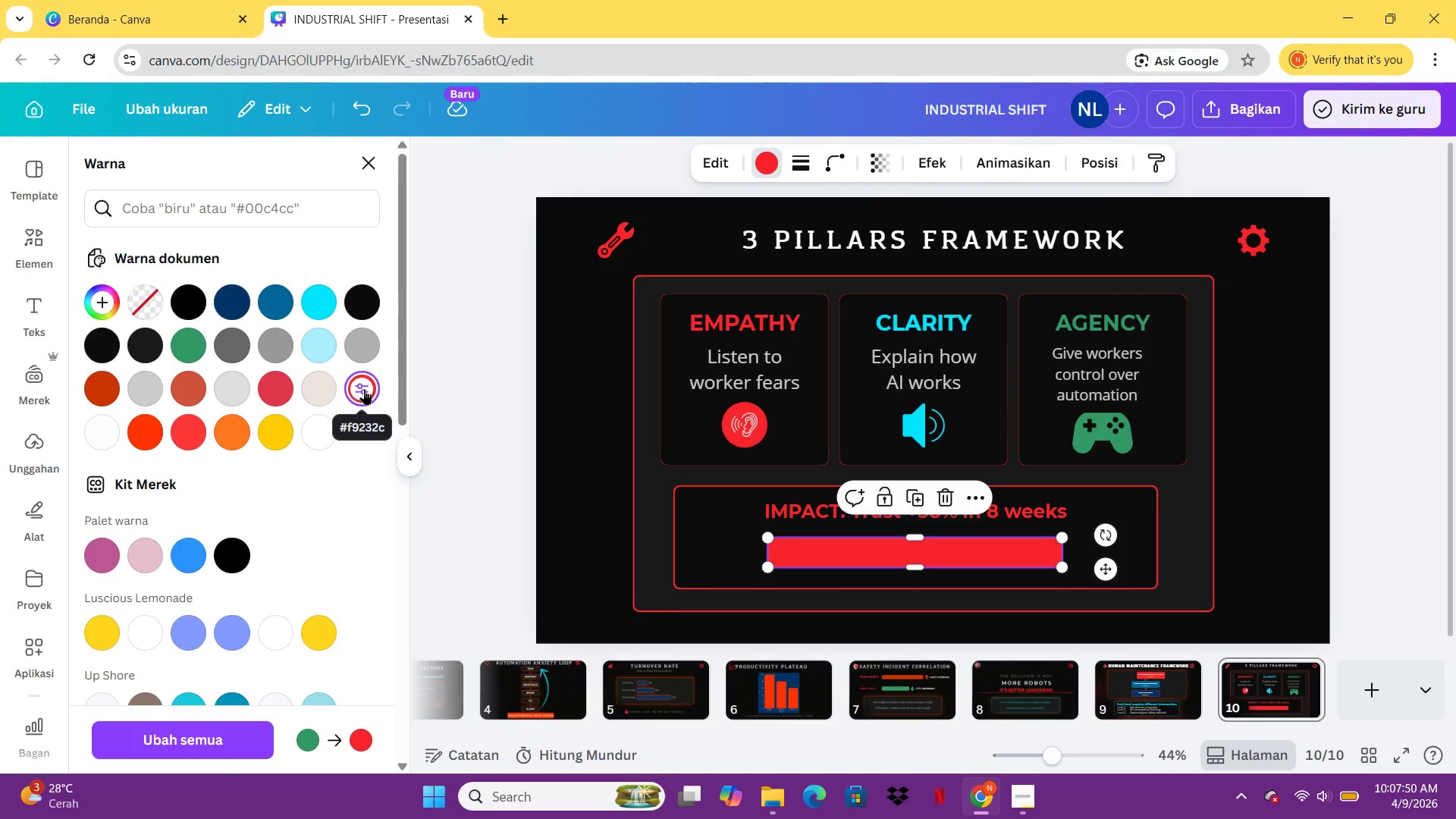 
wait(11.7)
 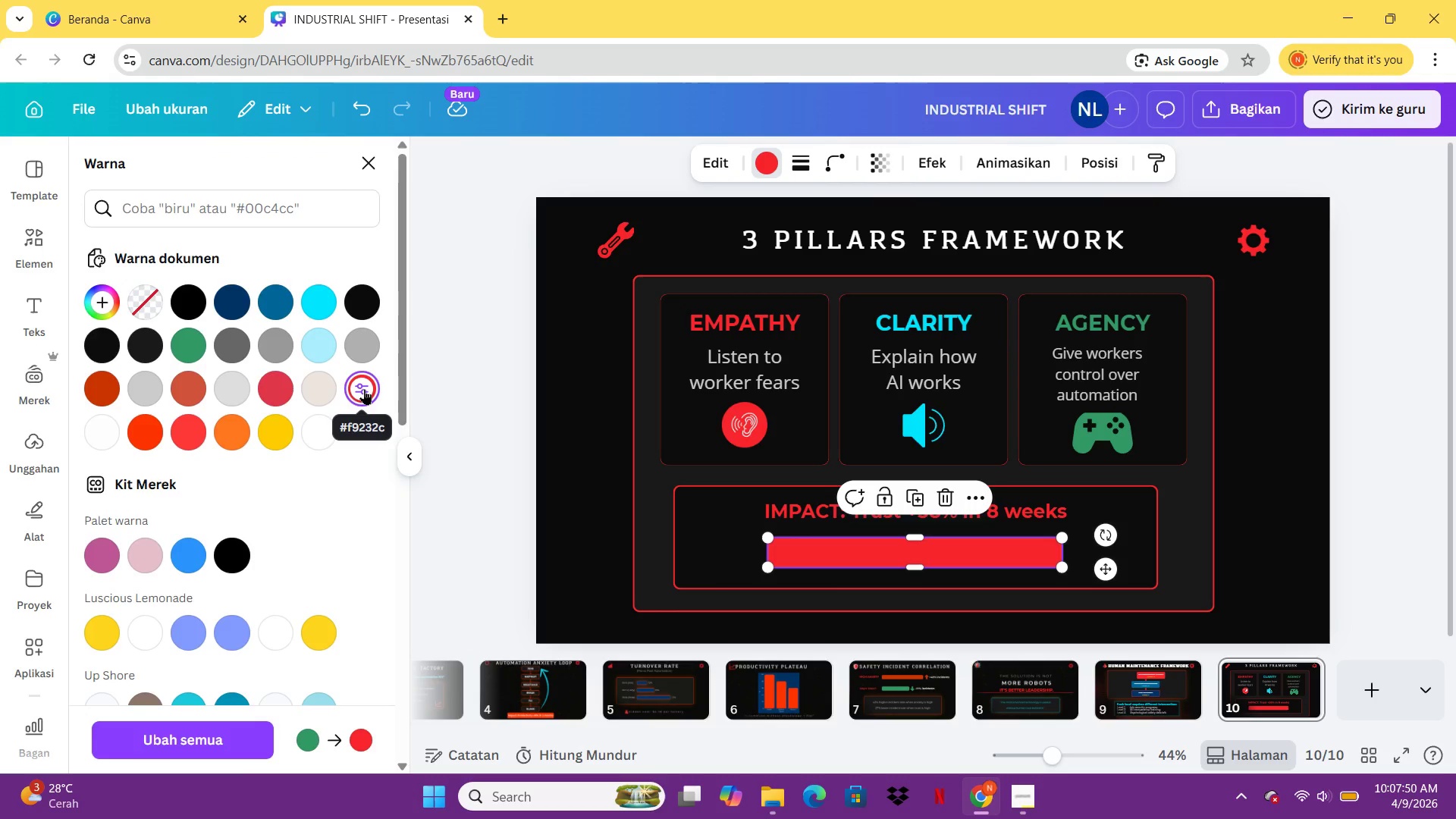 
left_click_drag(start_coordinate=[1068, 569], to_coordinate=[1070, 562])
 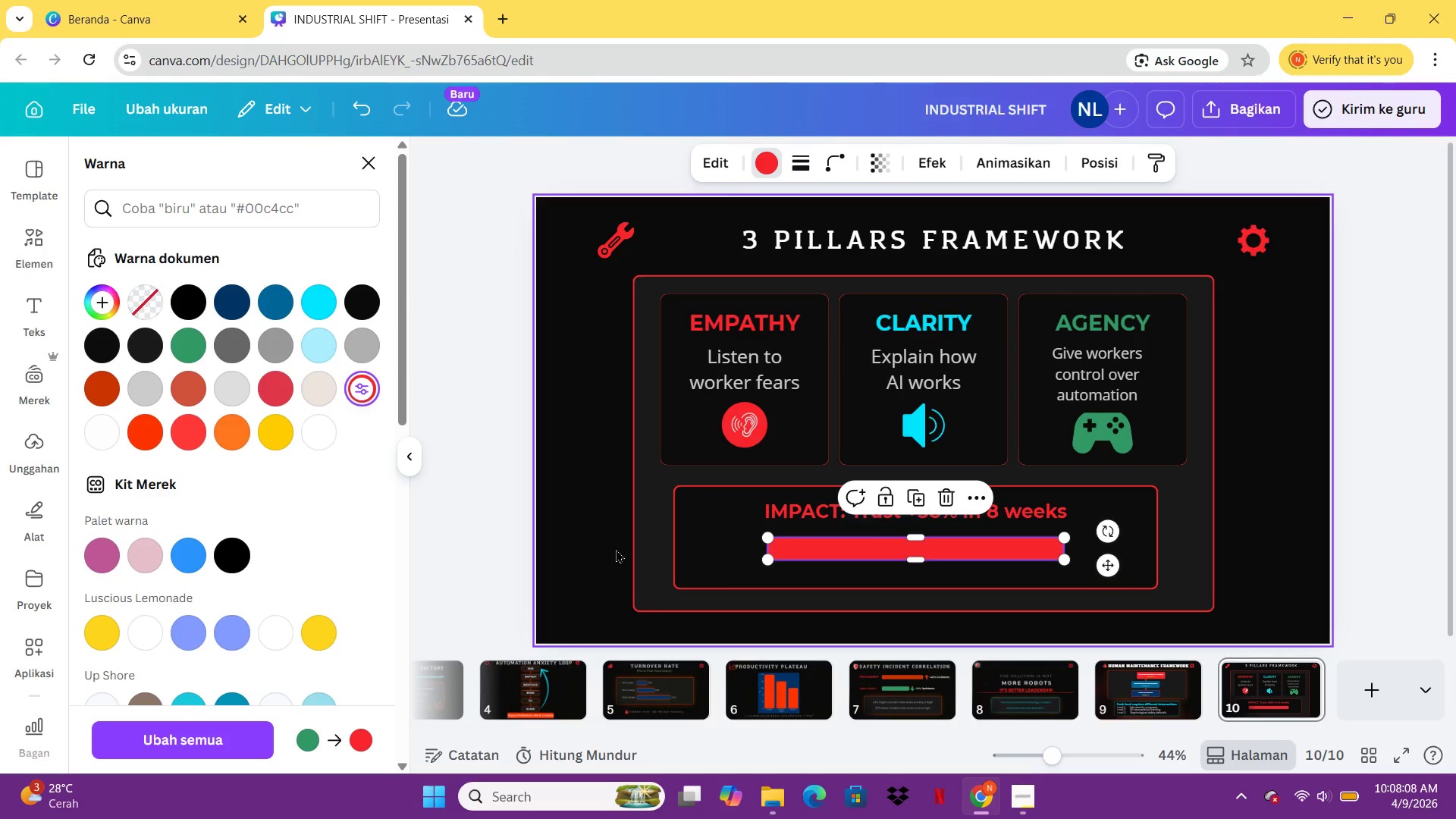 
wait(16.2)
 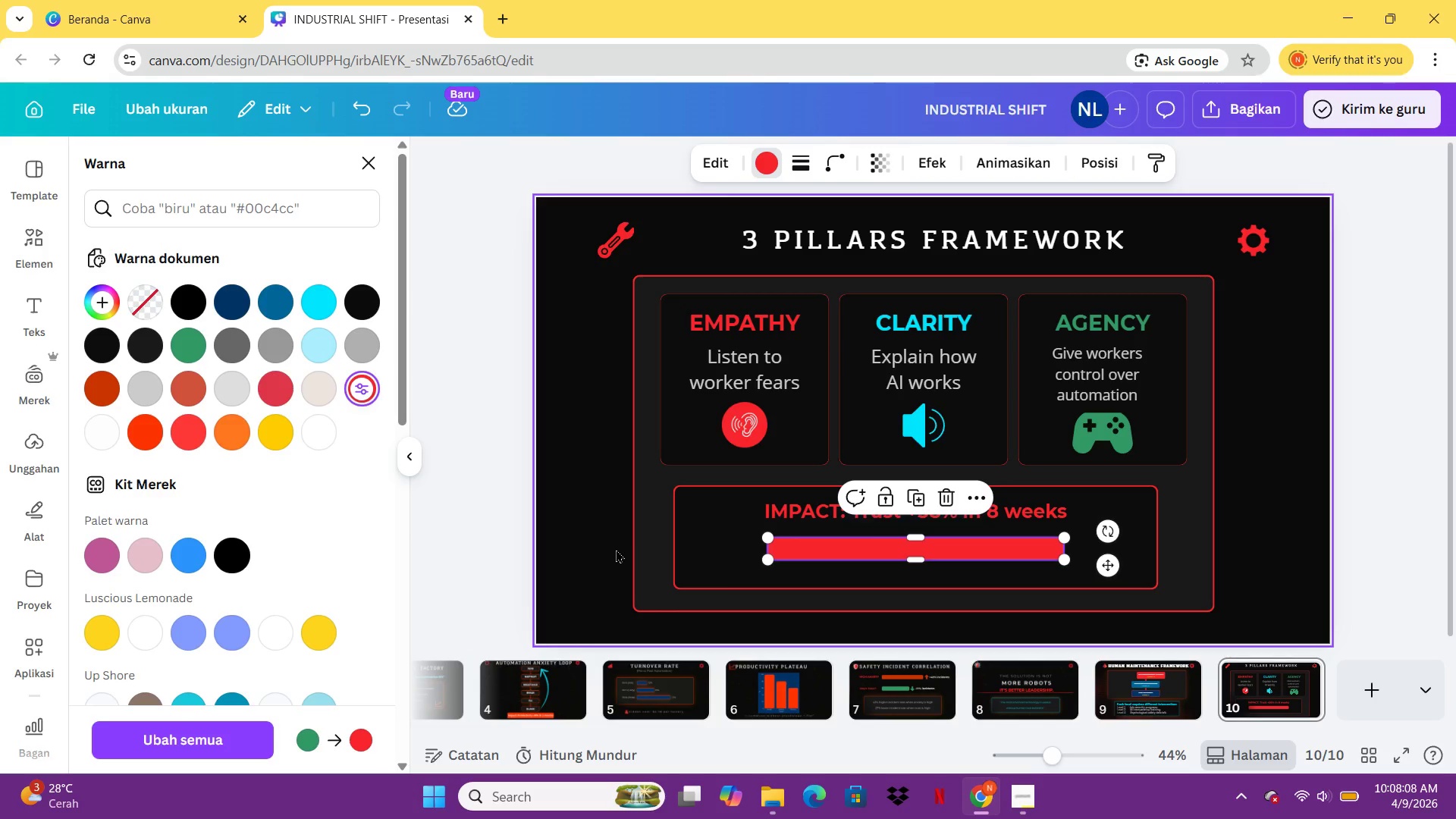 
left_click([1299, 539])
 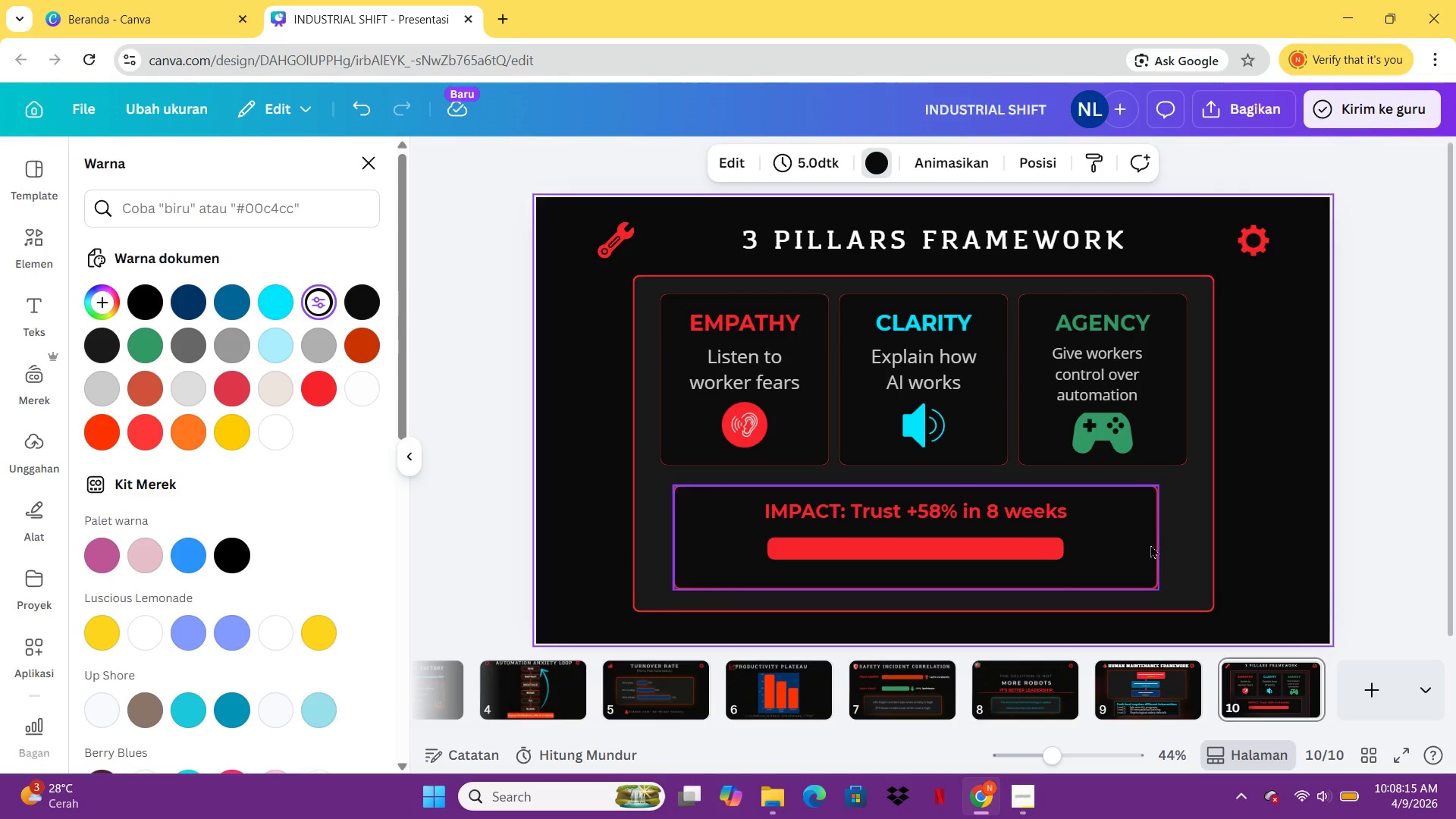 
left_click_drag(start_coordinate=[1188, 580], to_coordinate=[955, 512])
 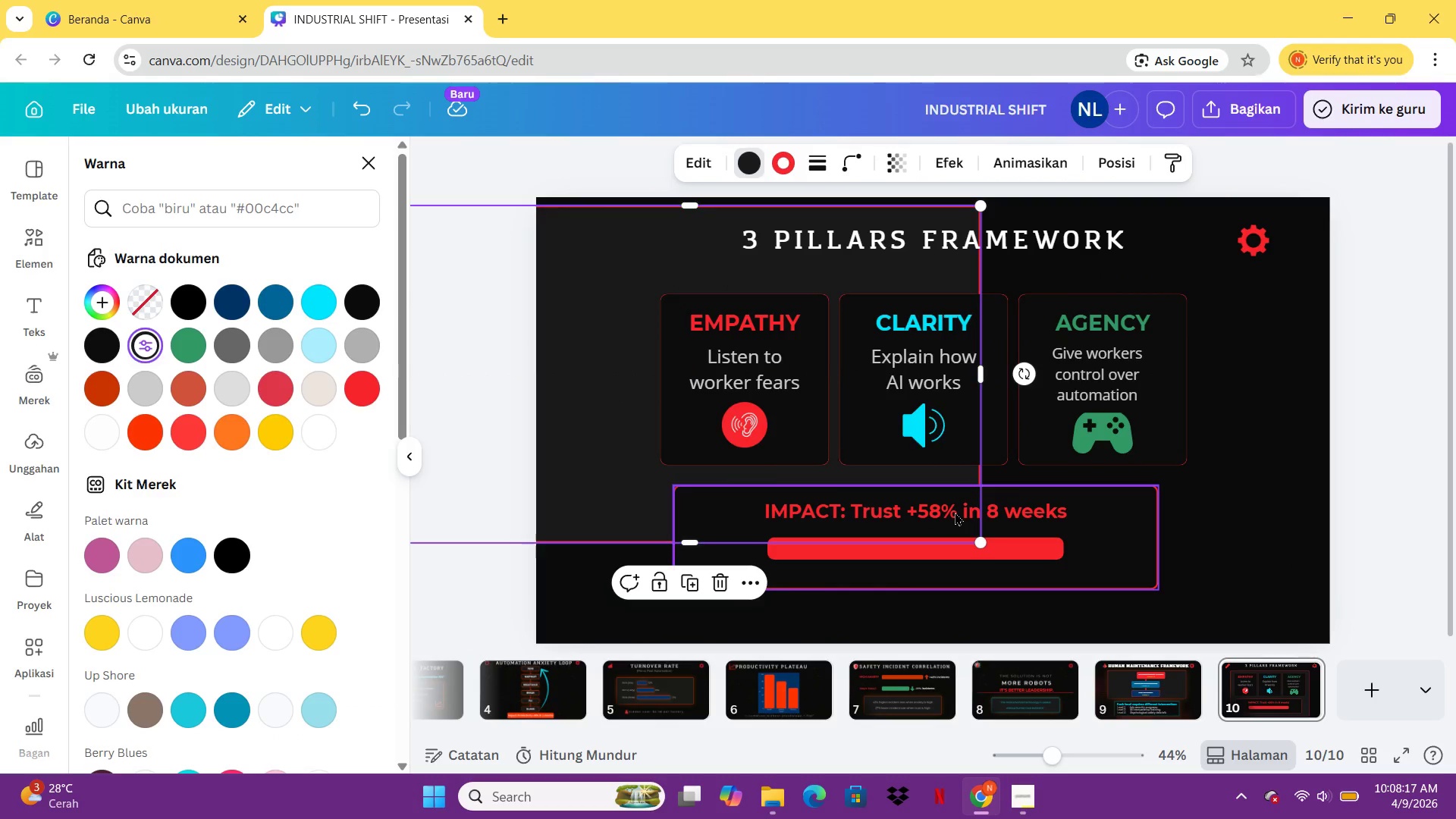 
key(Control+Z)
 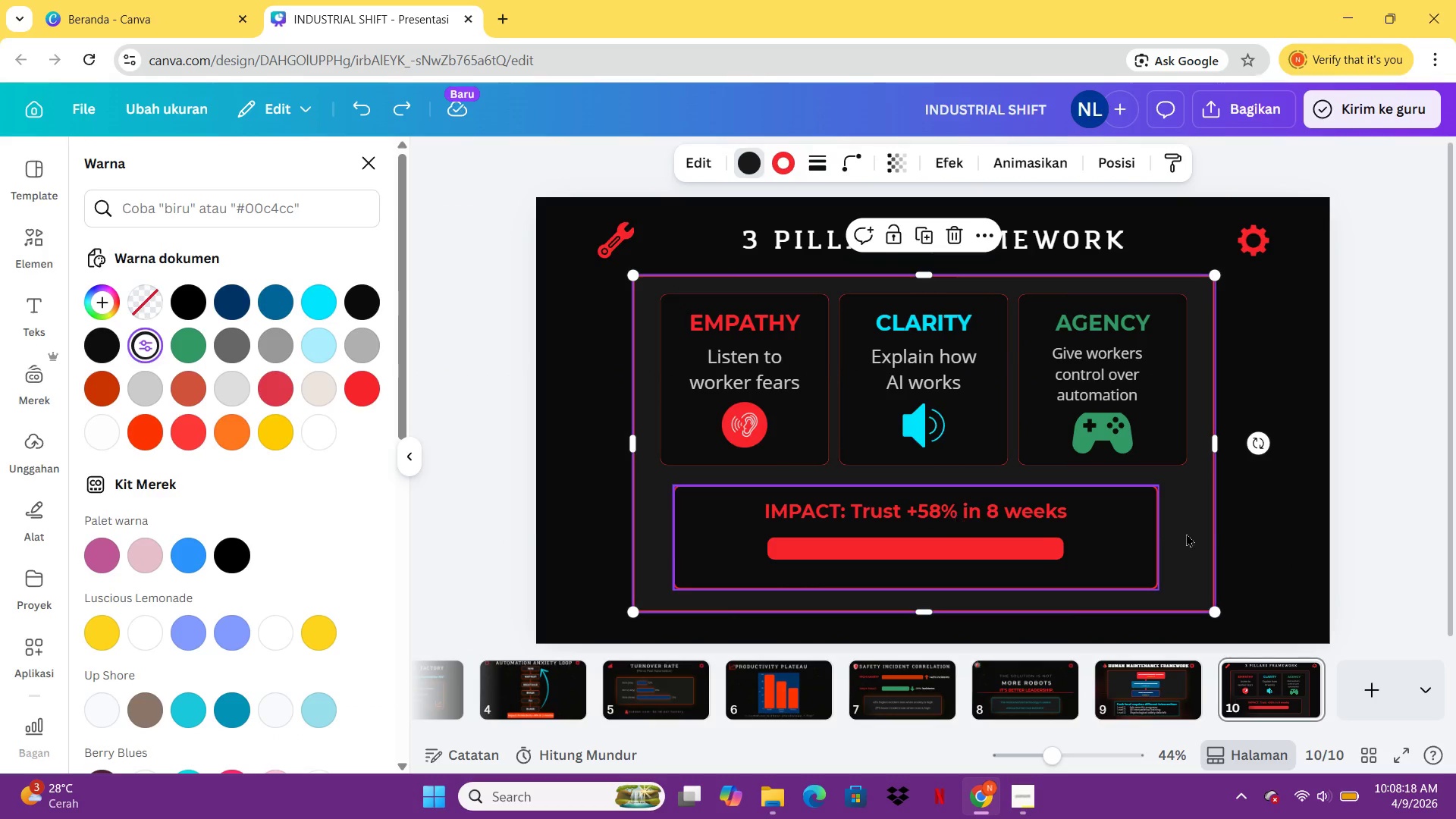 
left_click([1224, 532])
 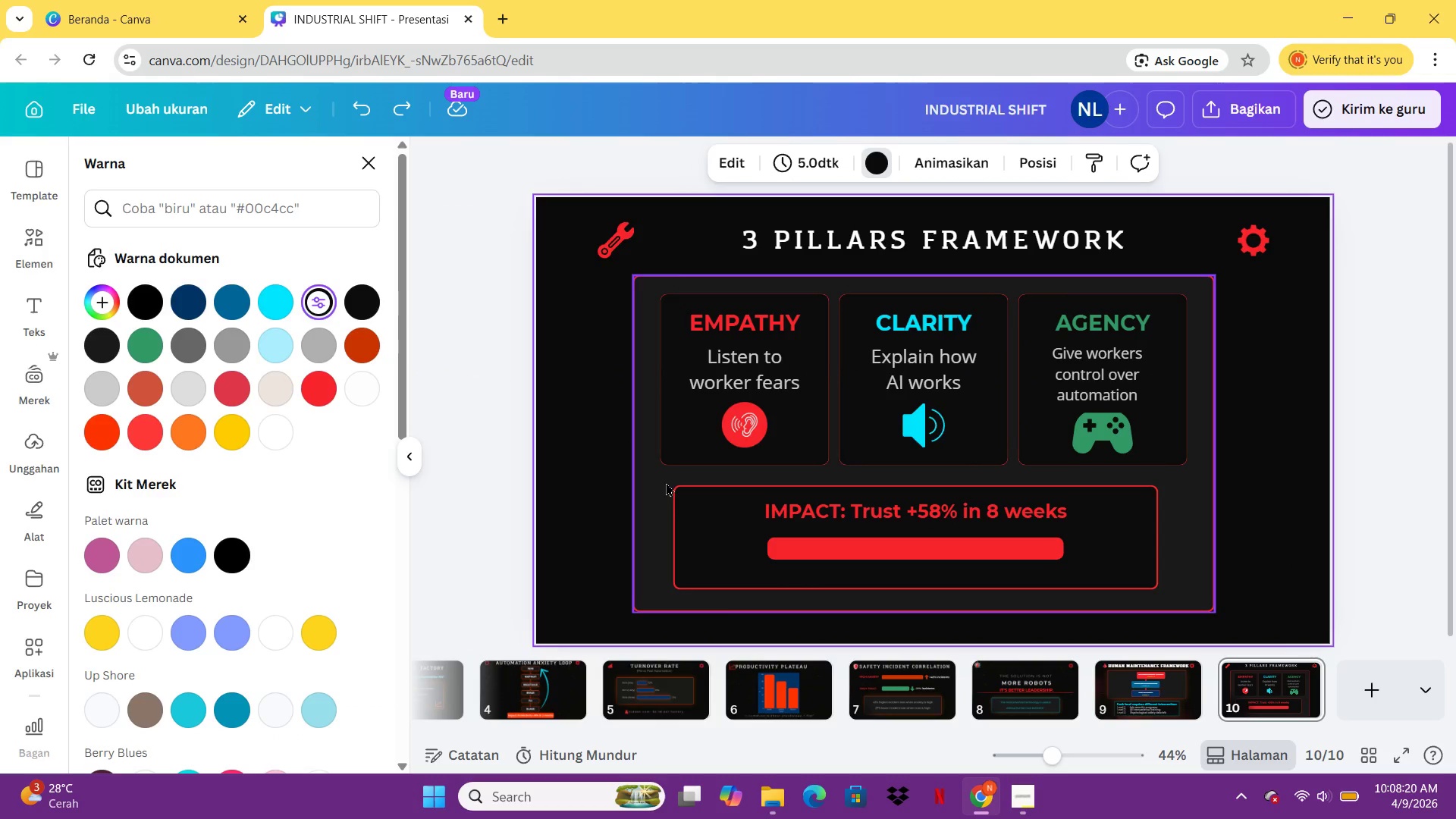 
left_click([693, 506])
 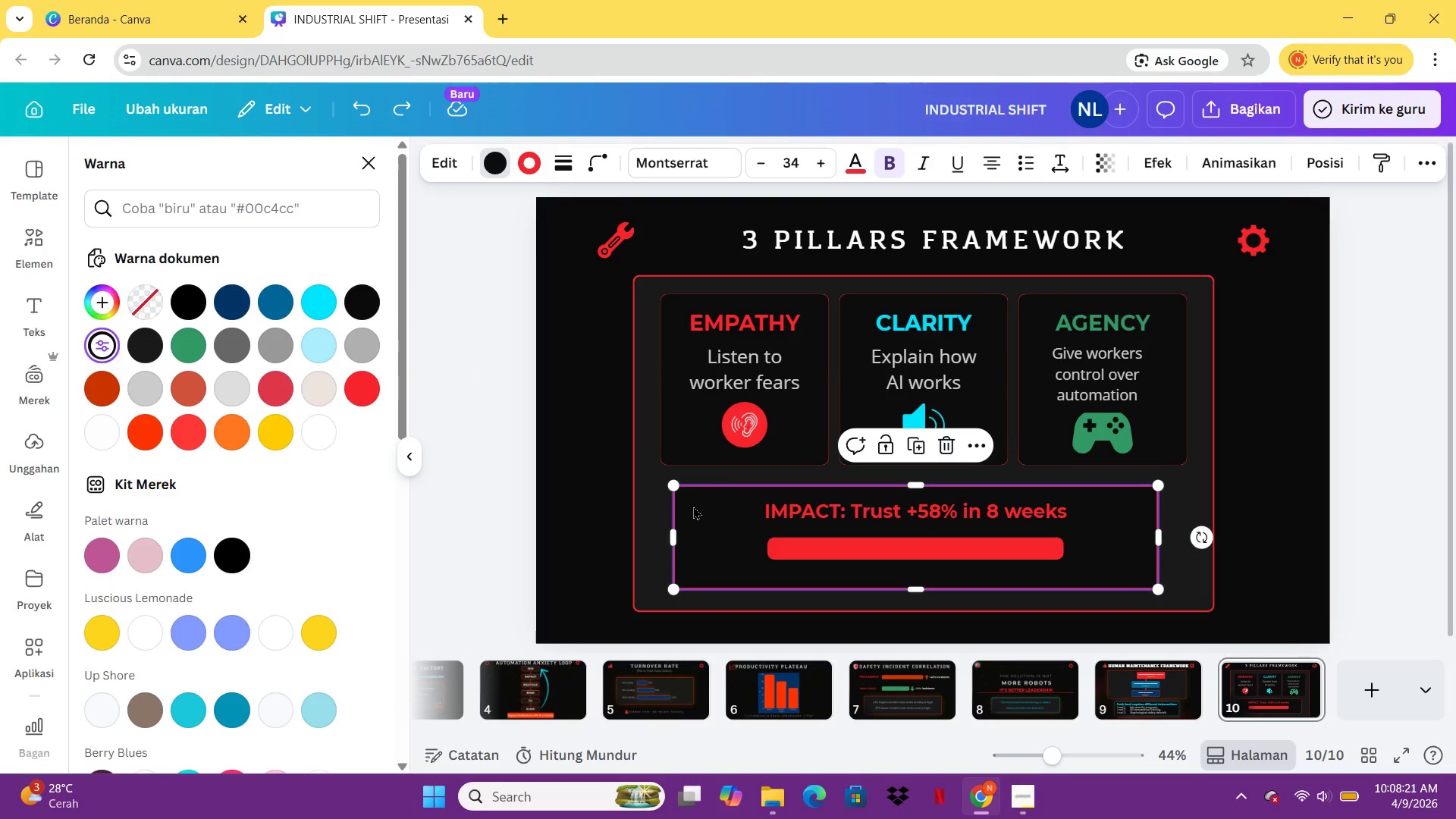 
hold_key(key=ShiftLeft, duration=2.56)
left_click([801, 512])
 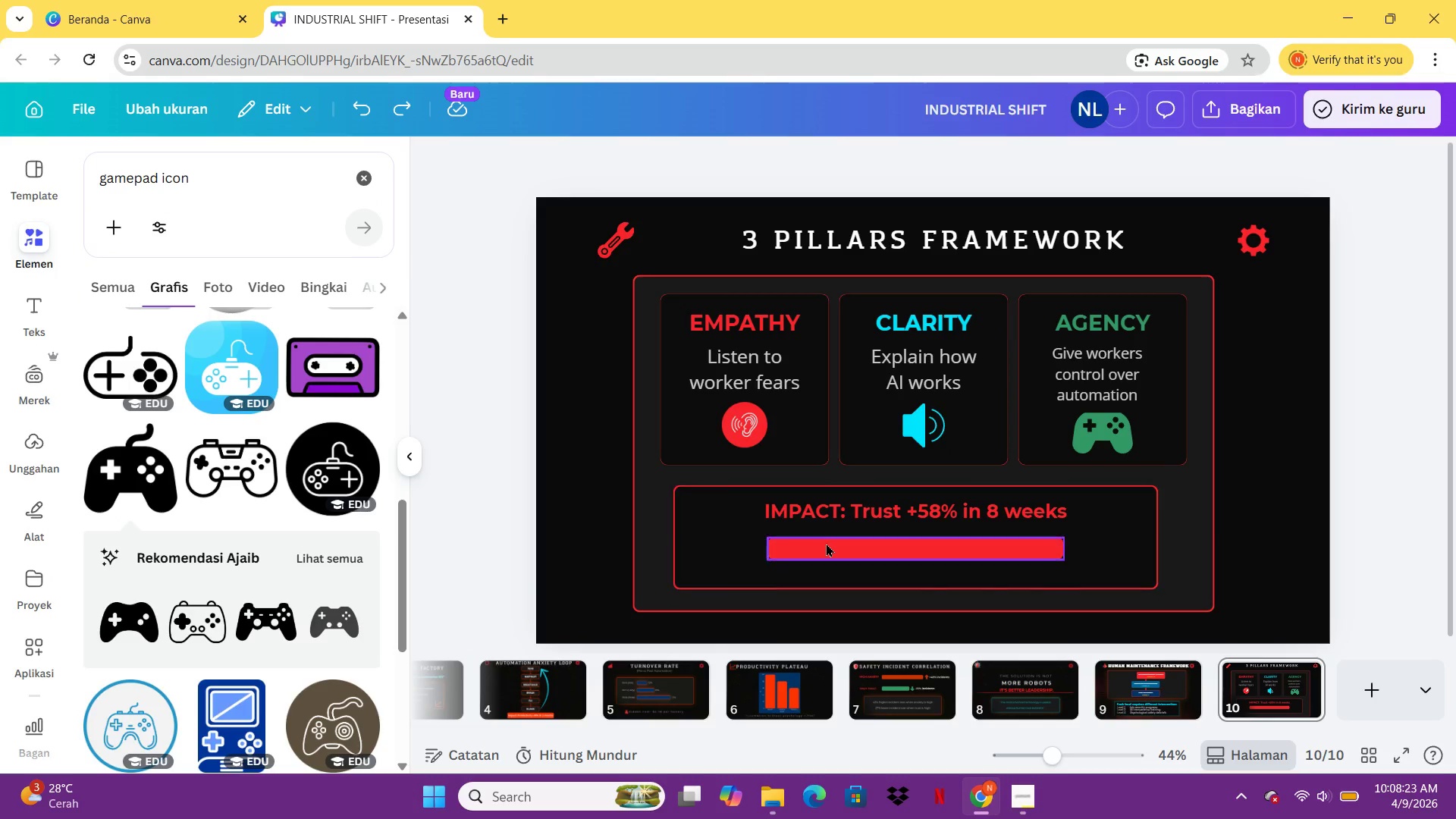 
left_click([826, 544])
 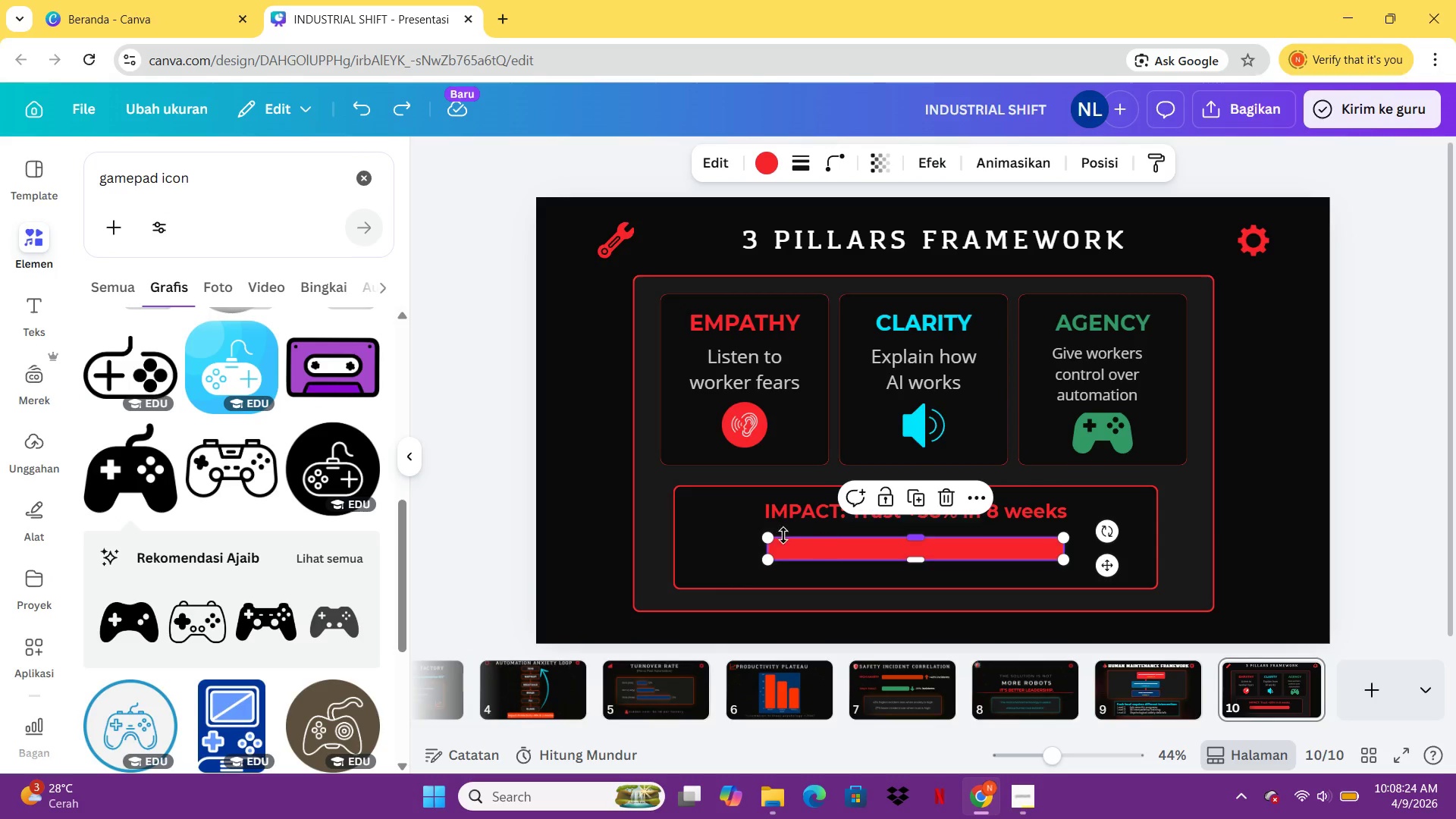 
hold_key(key=ShiftLeft, duration=0.61)
left_click([722, 519])
 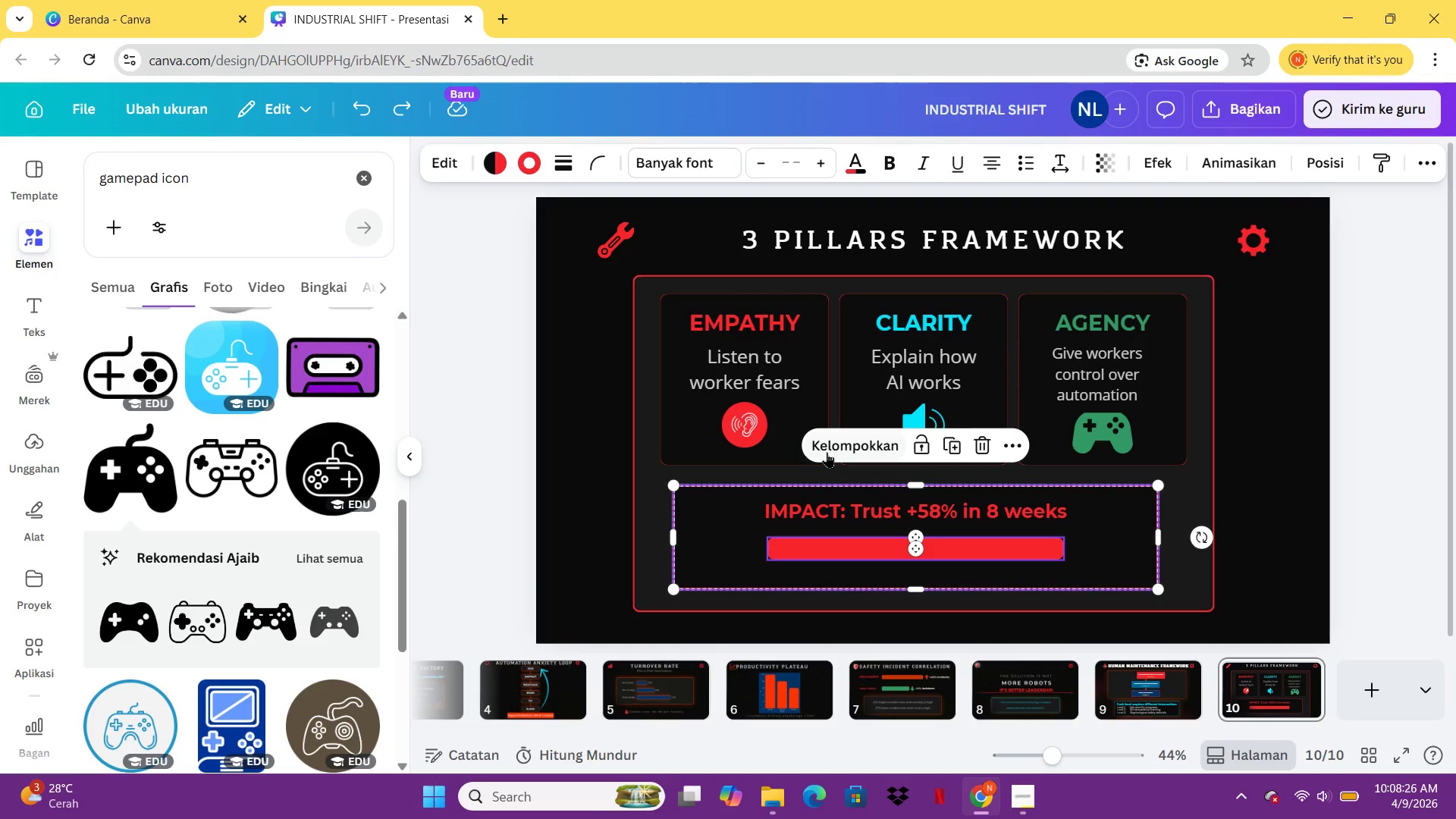 
left_click([846, 445])
 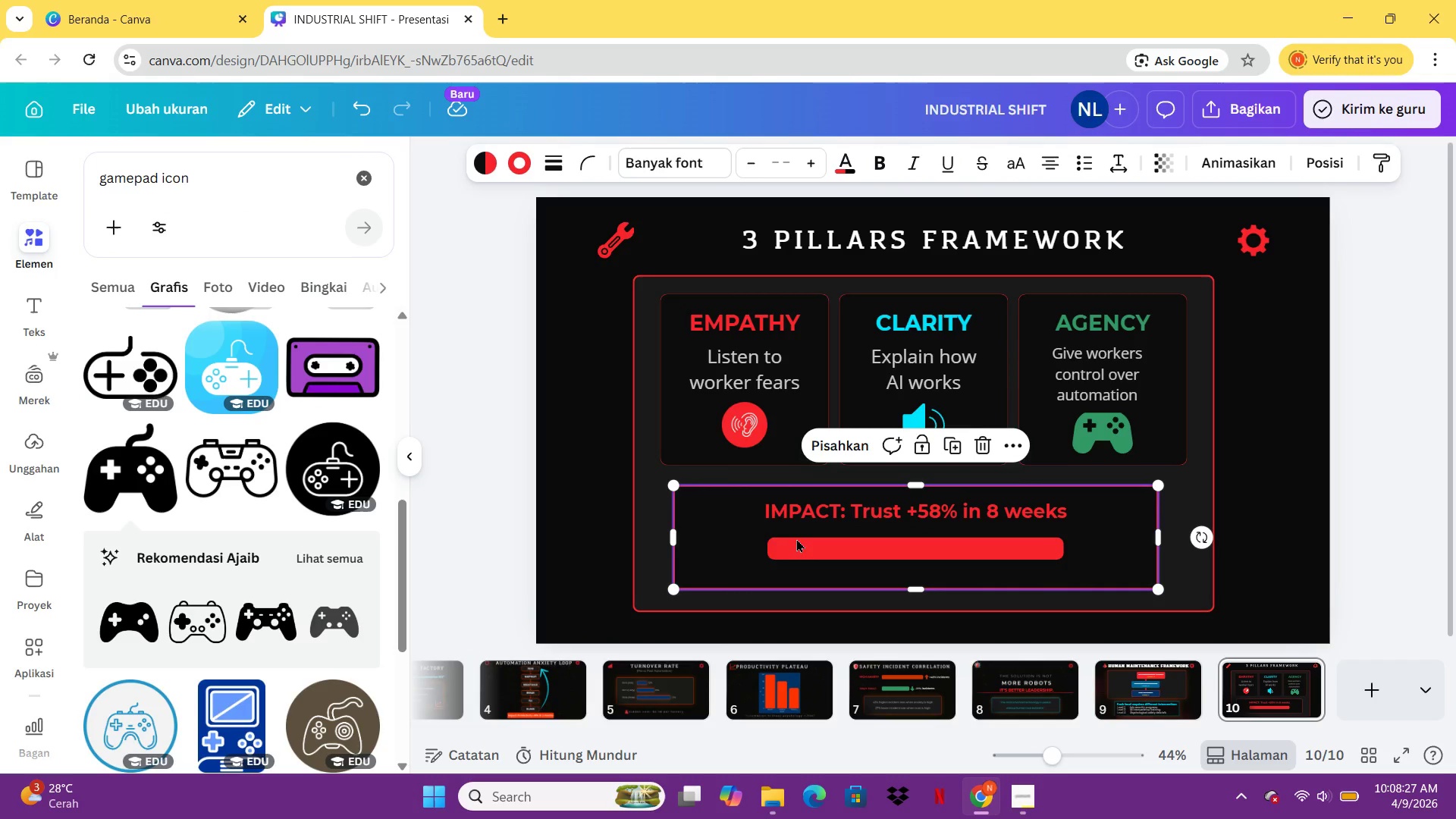 
left_click_drag(start_coordinate=[794, 541], to_coordinate=[801, 541])
 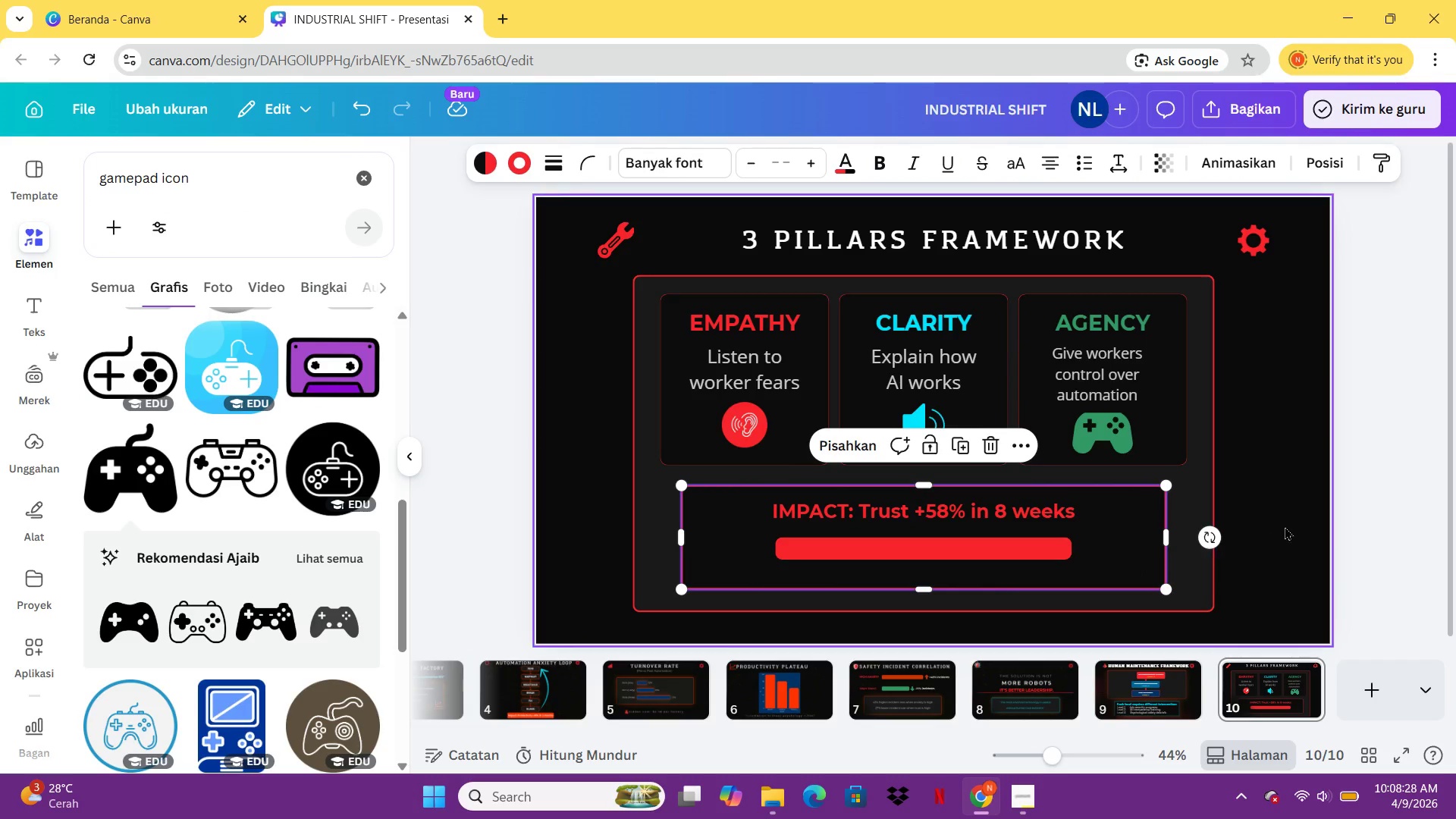 
left_click([1285, 526])
 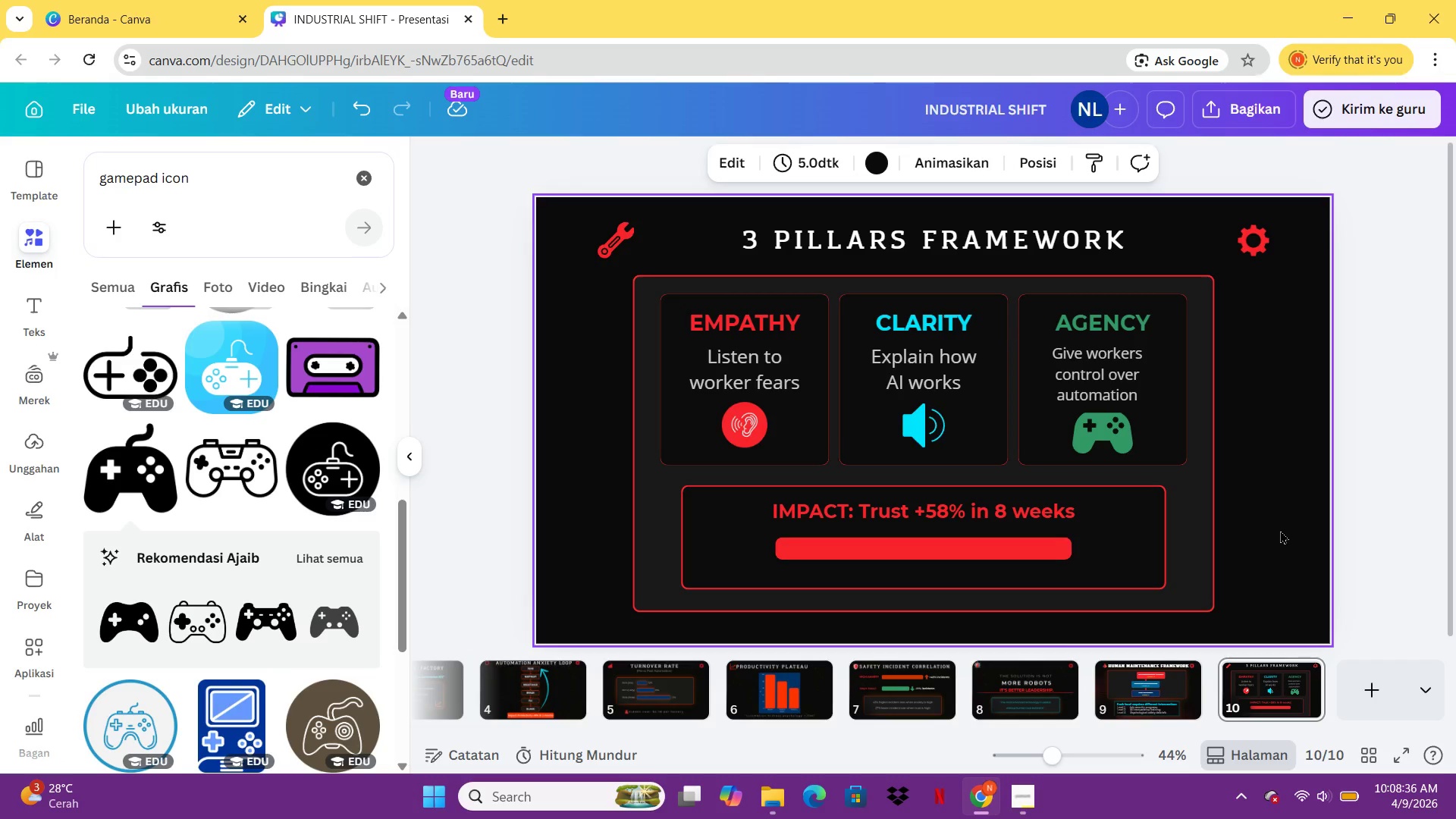 
wait(12.09)
 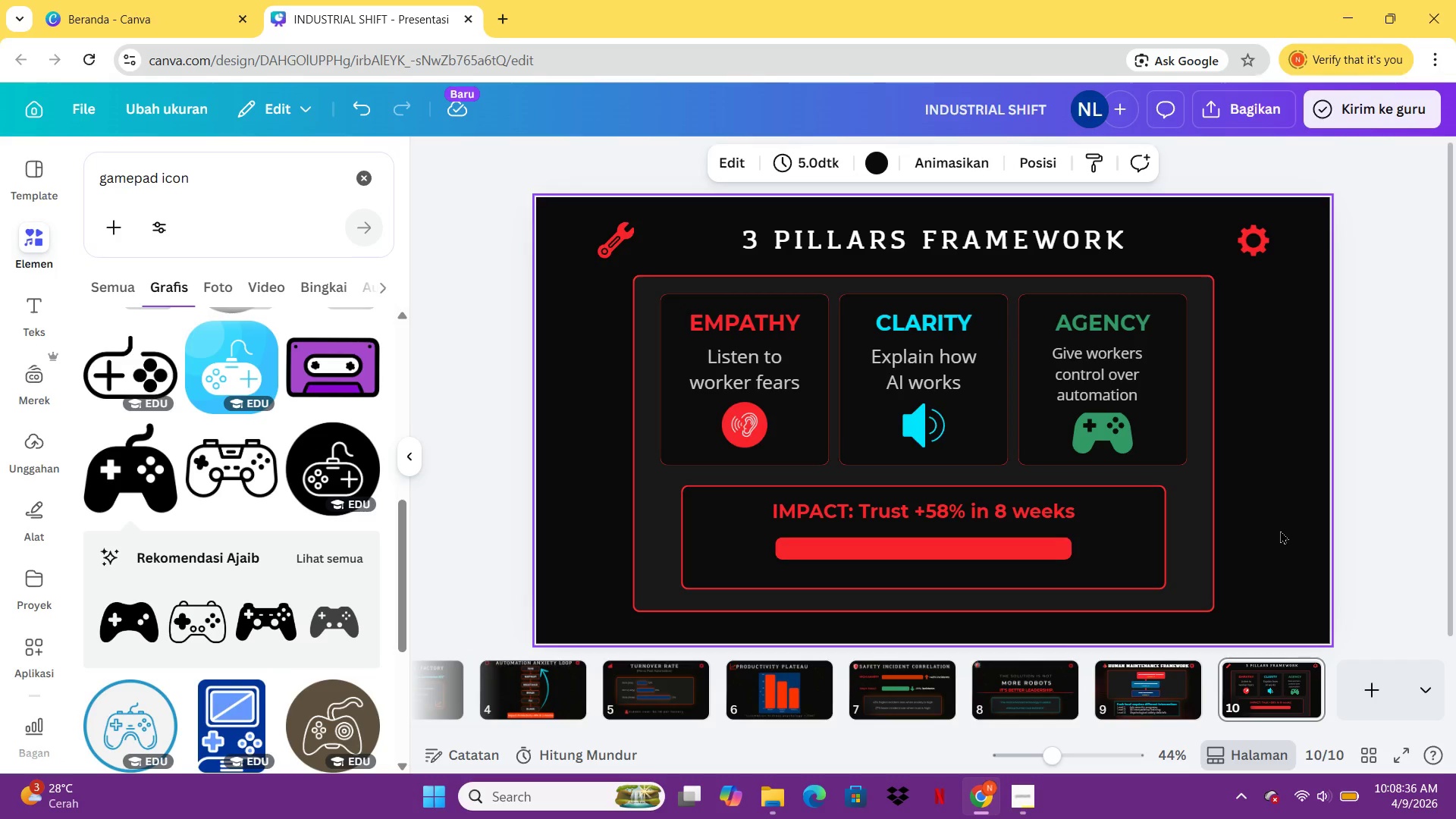 
left_click([1363, 699])
 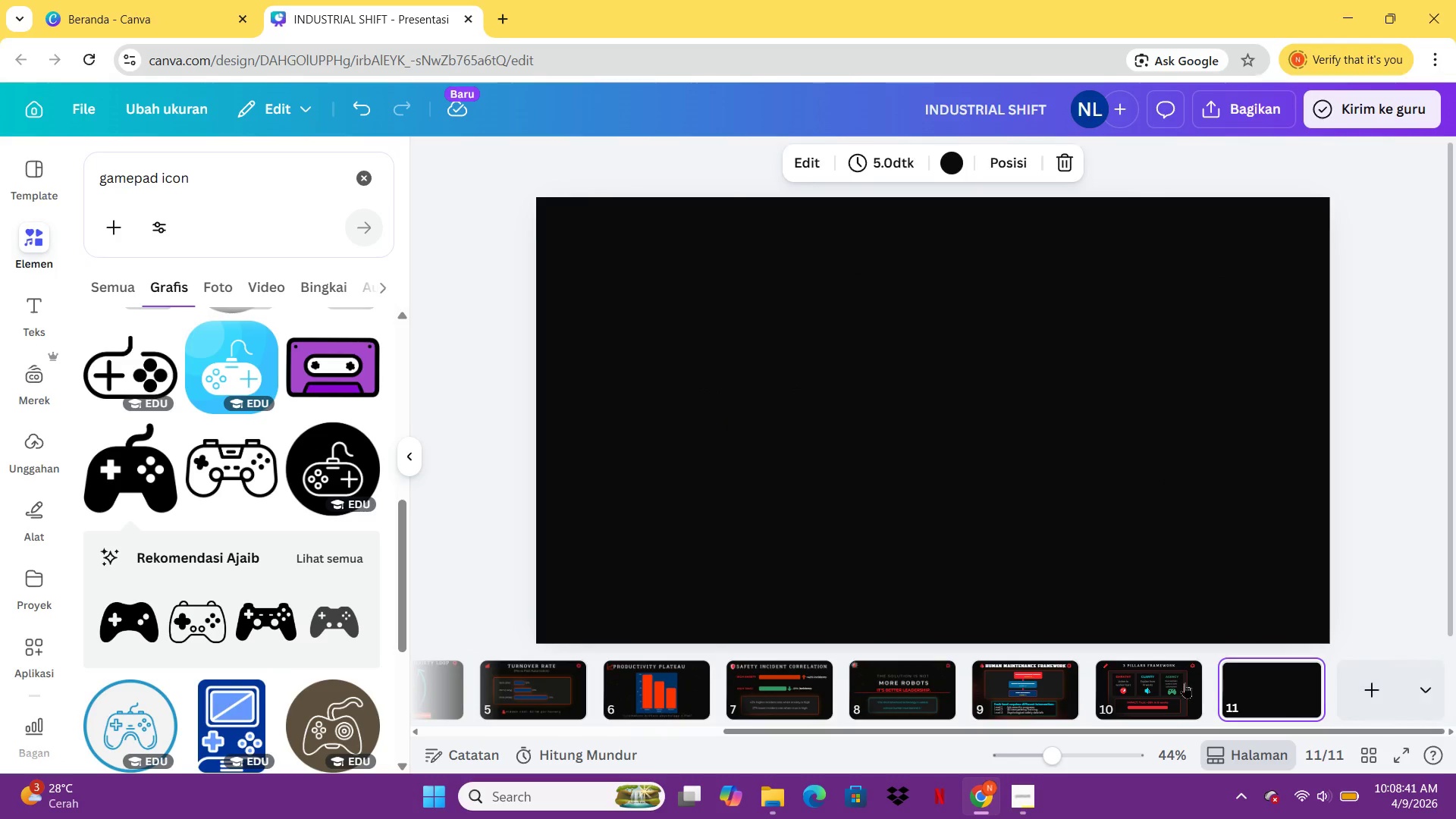 
left_click([1143, 690])
 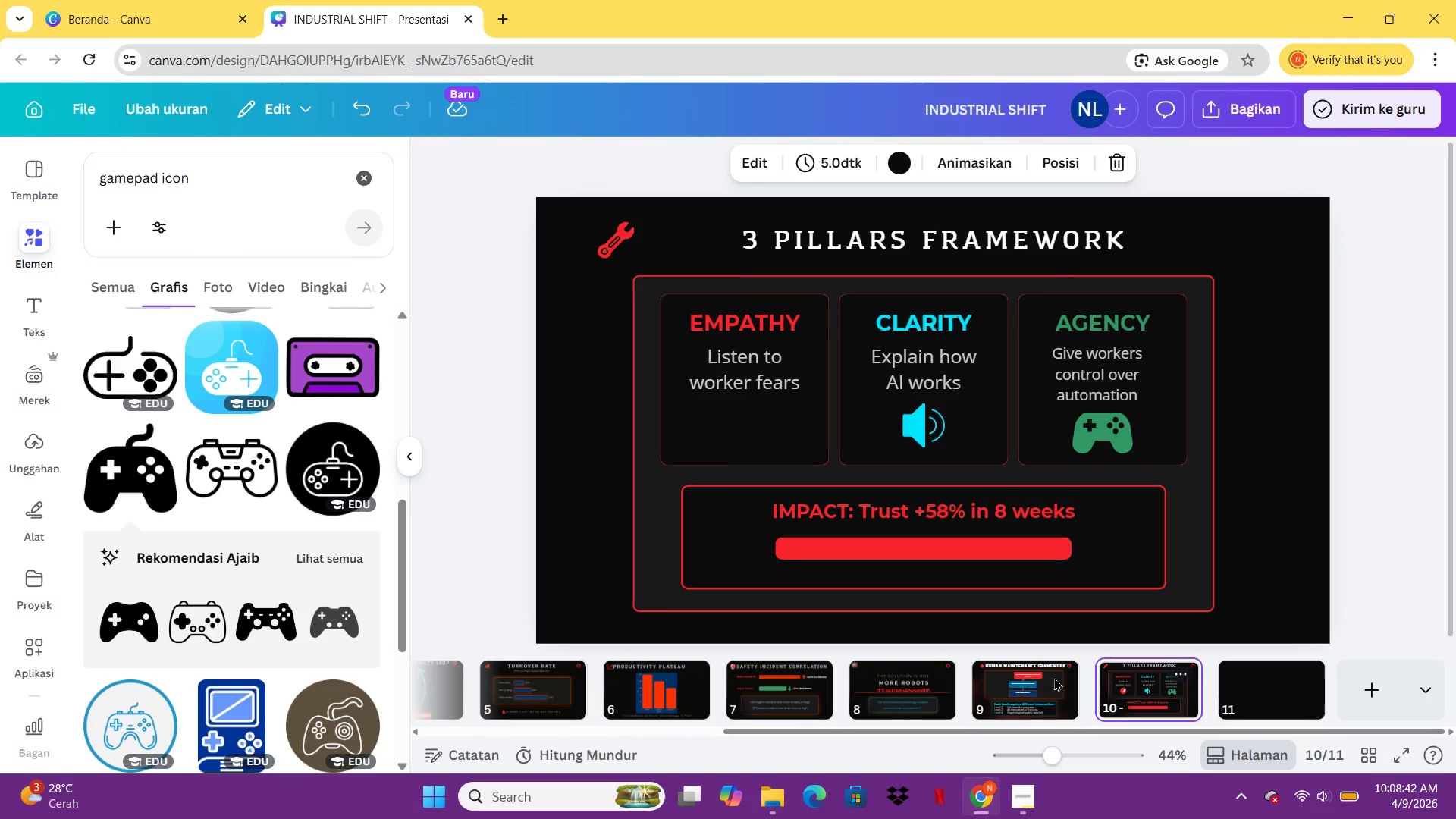 
left_click([1050, 677])
 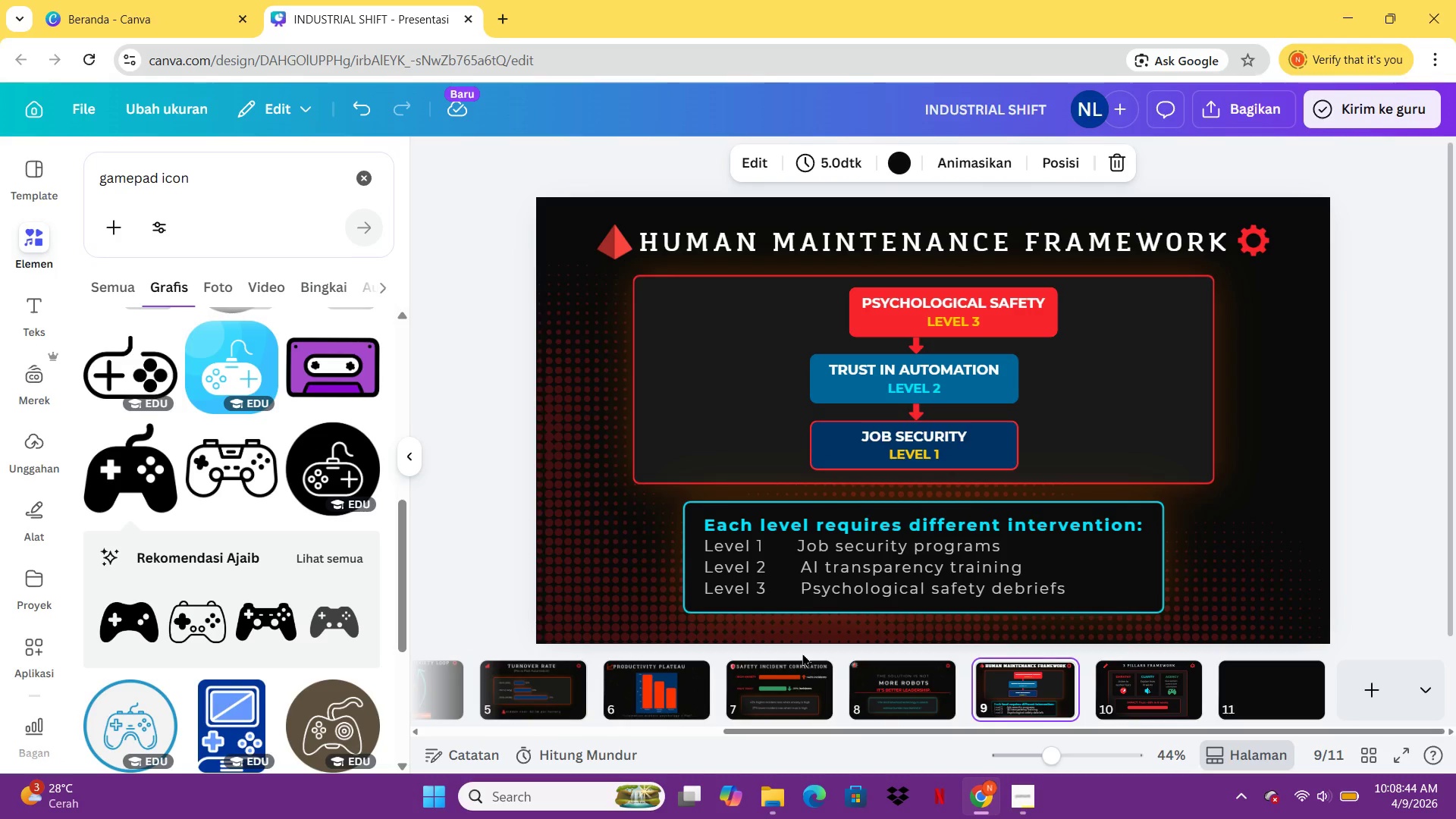 
left_click([585, 558])
 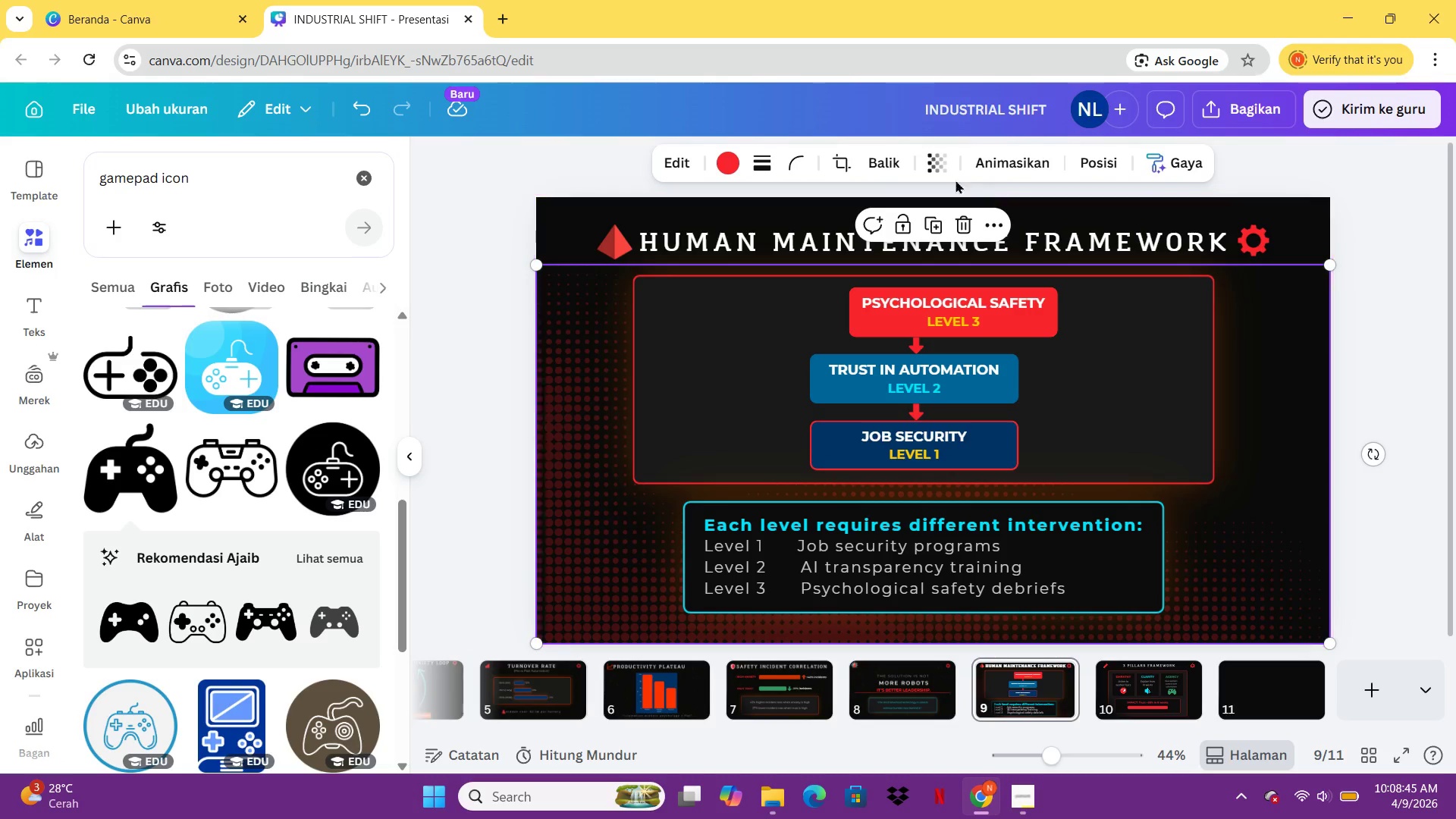 
left_click([941, 165])
 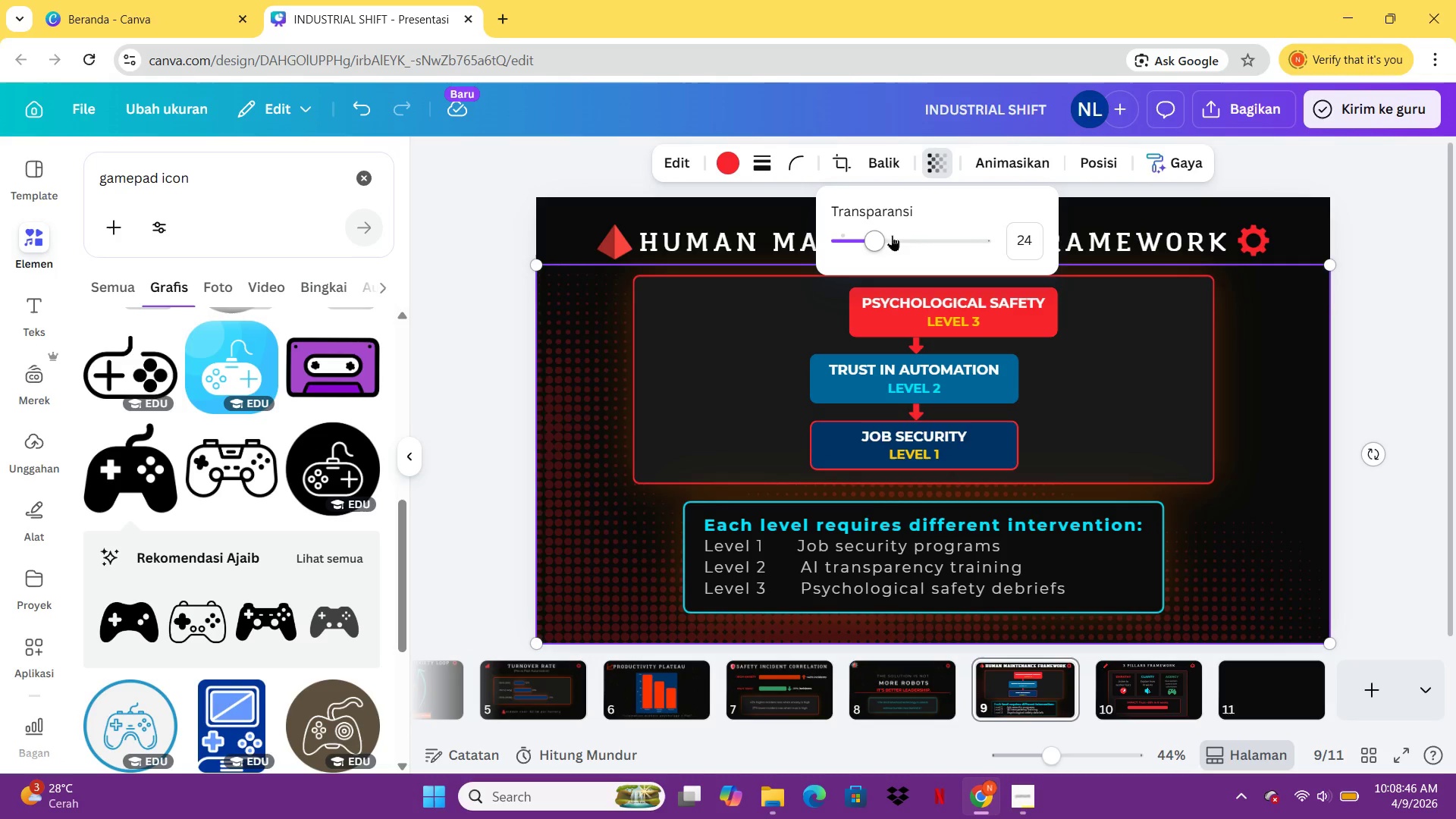 
left_click_drag(start_coordinate=[872, 234], to_coordinate=[858, 234])
 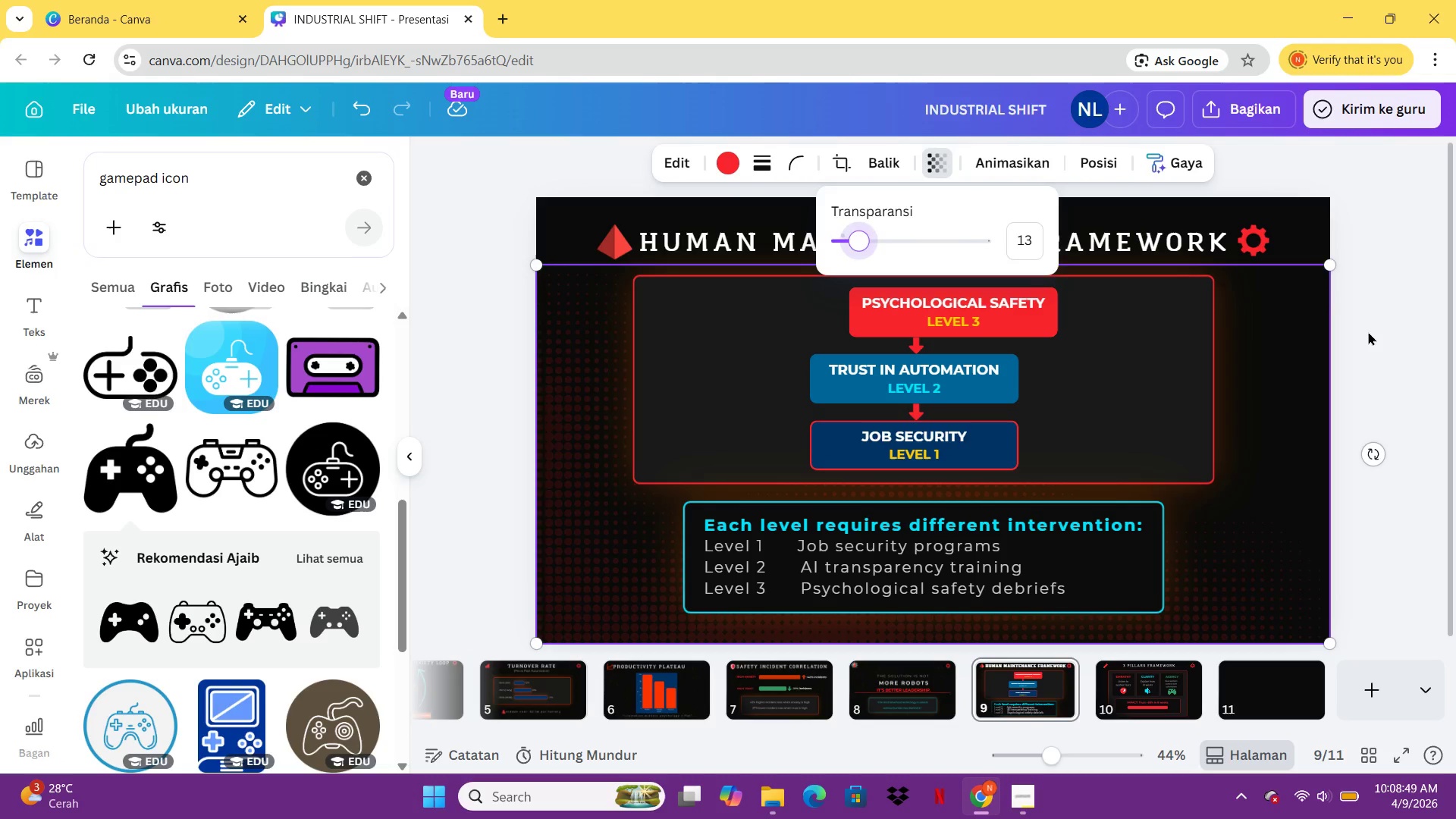 
left_click([1373, 331])
 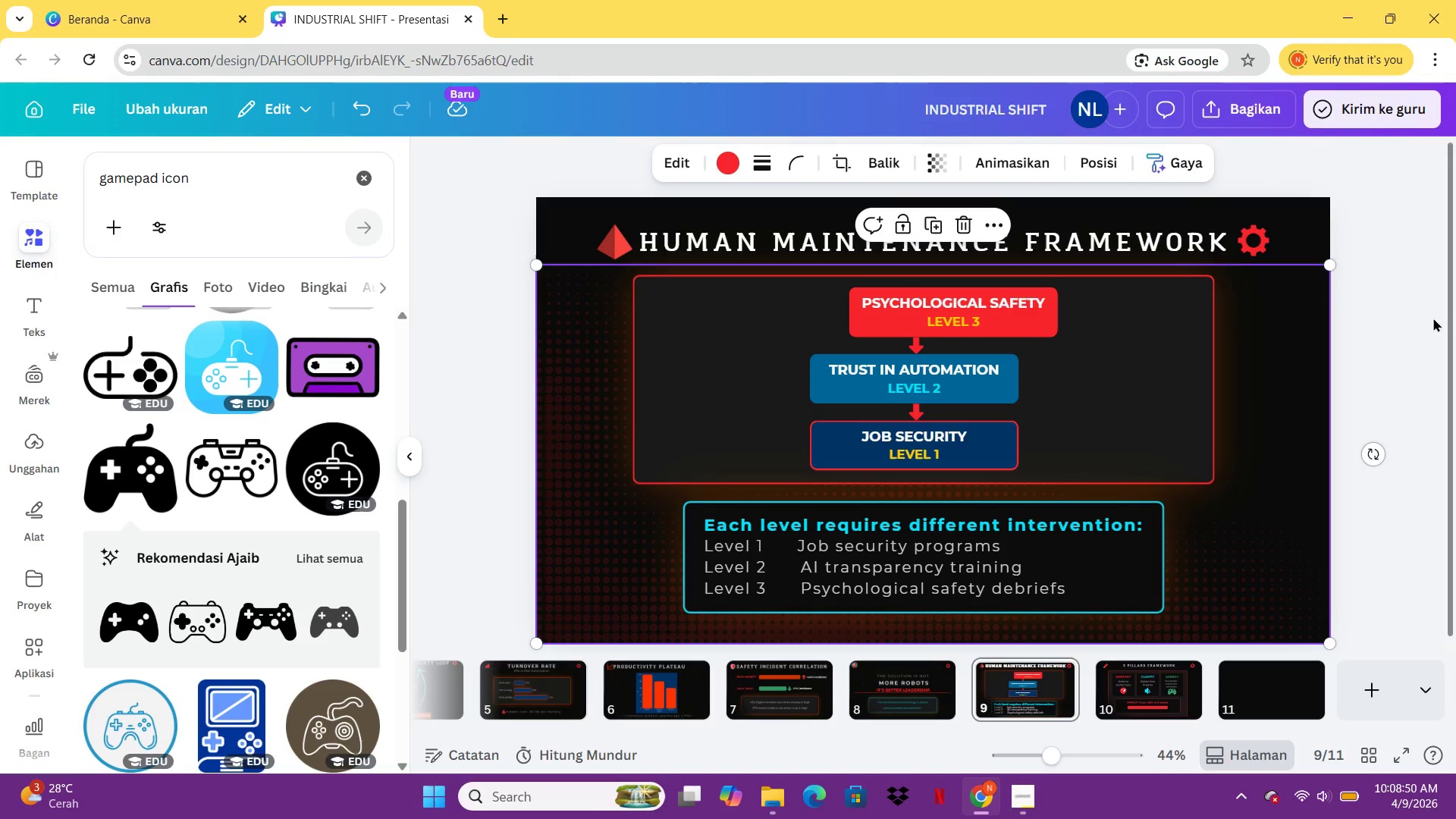 
left_click([1392, 279])
 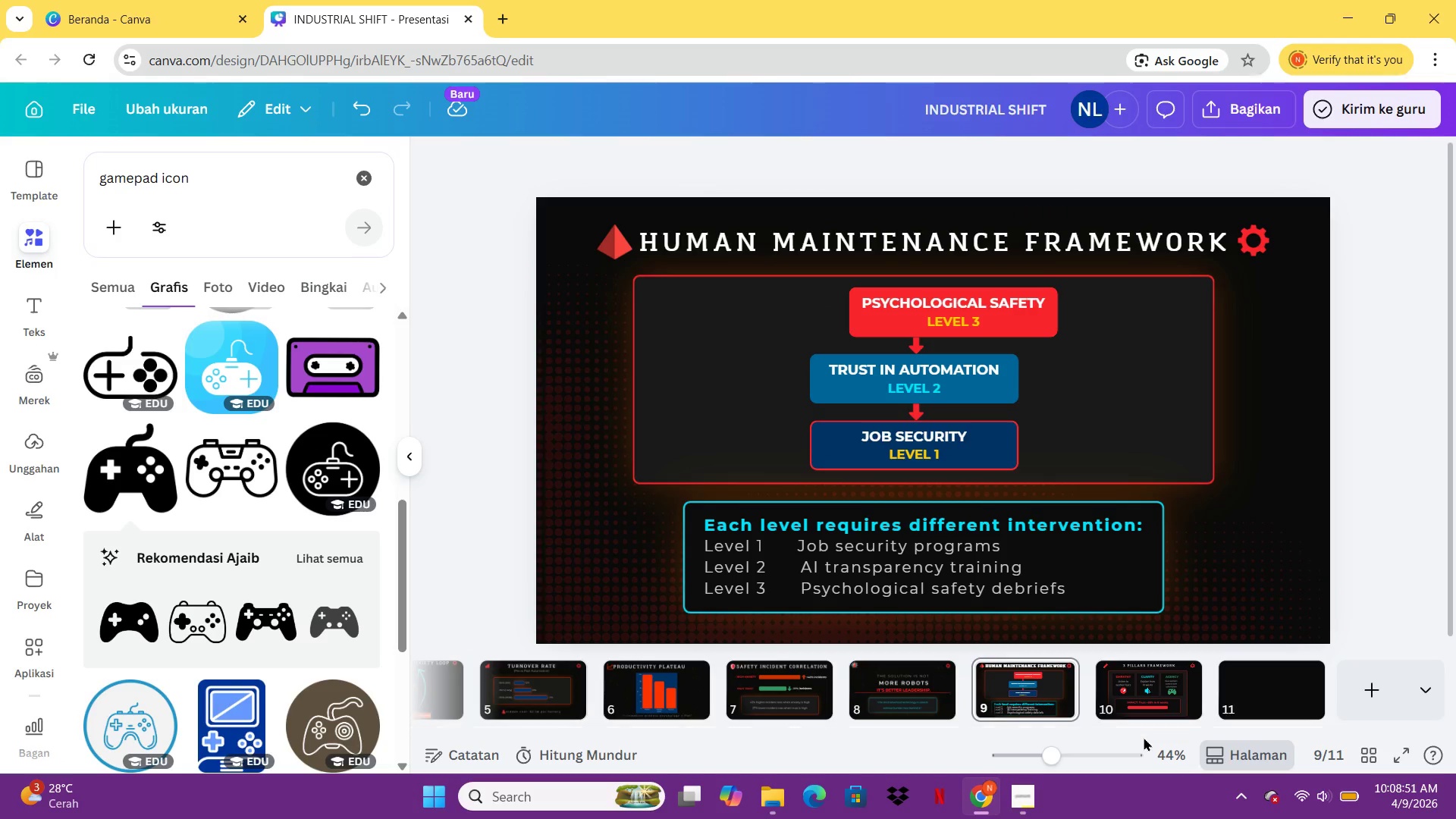 
left_click([1191, 688])
 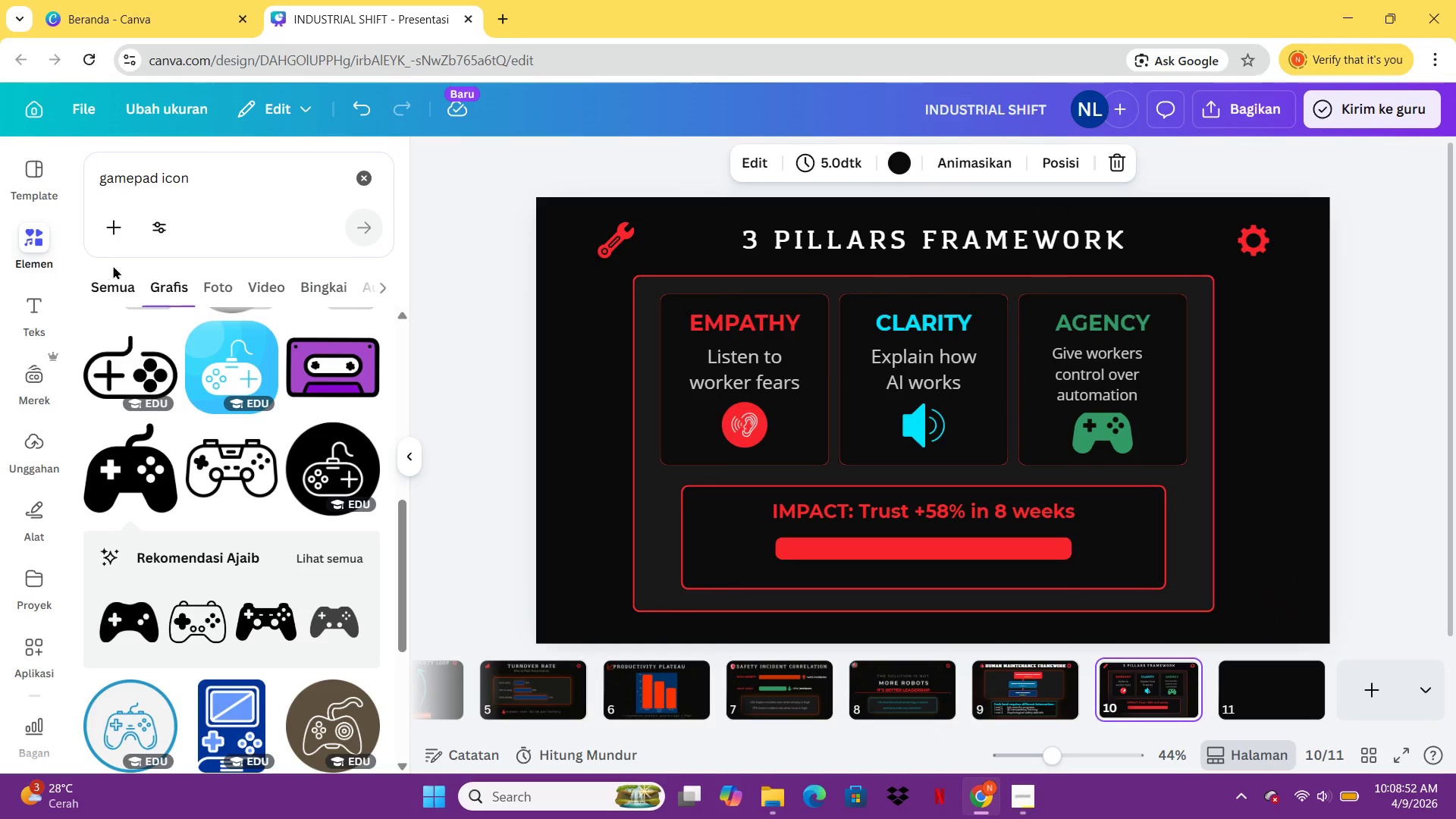 
left_click_drag(start_coordinate=[218, 203], to_coordinate=[83, 170])
 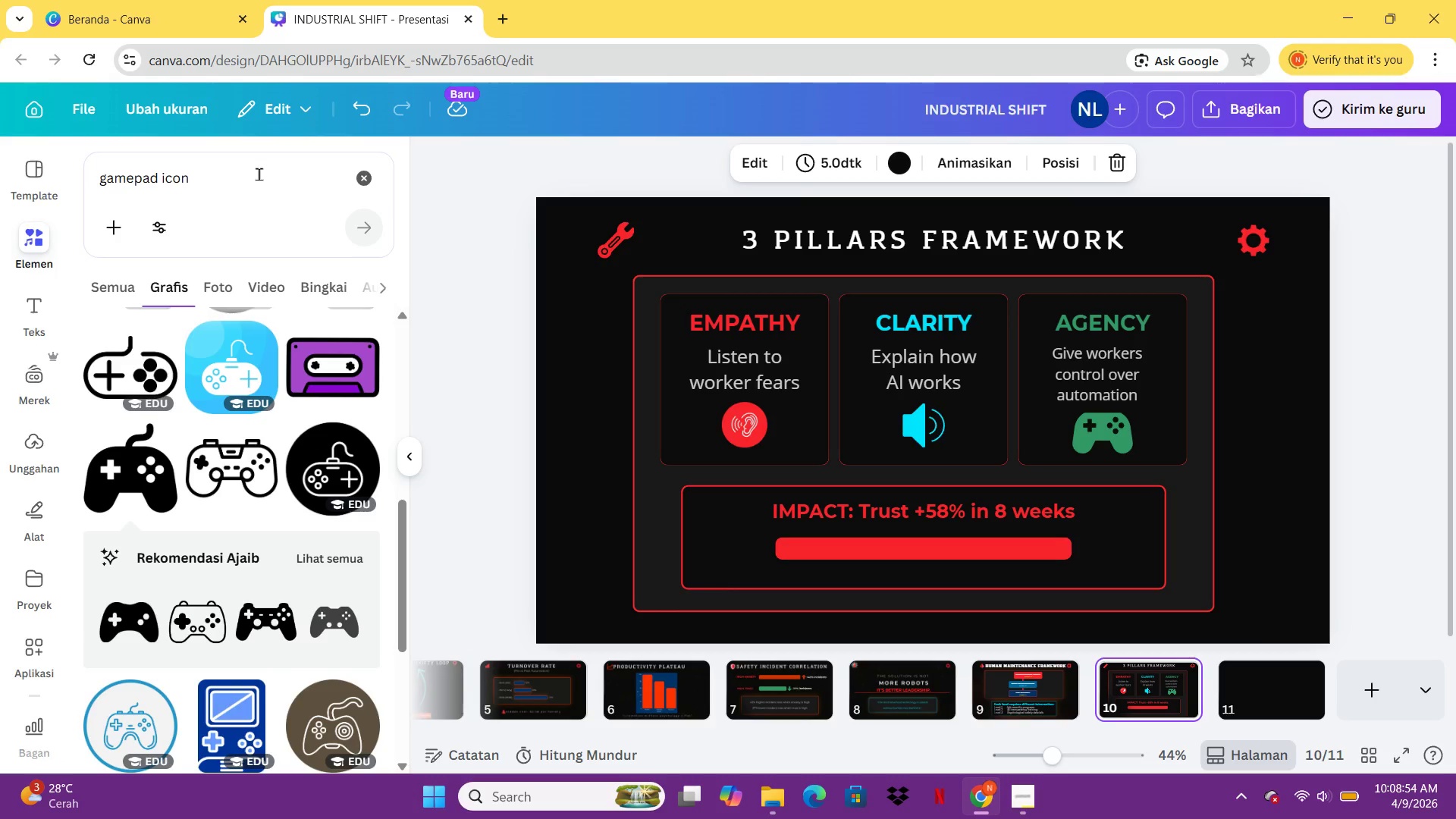 
left_click_drag(start_coordinate=[259, 174], to_coordinate=[93, 177])
 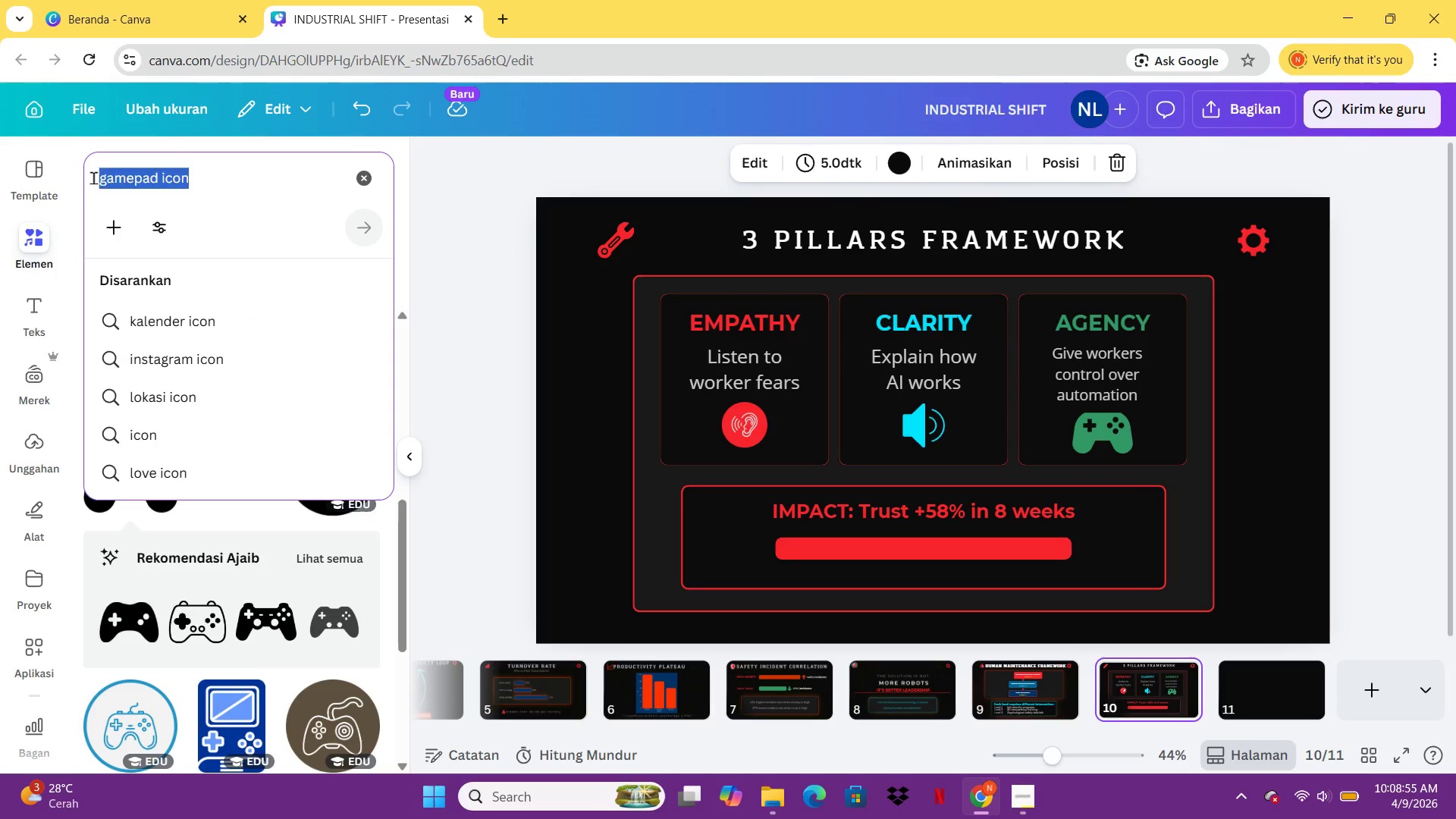 
type(texture v)
key(Backspace)
type(ba)
 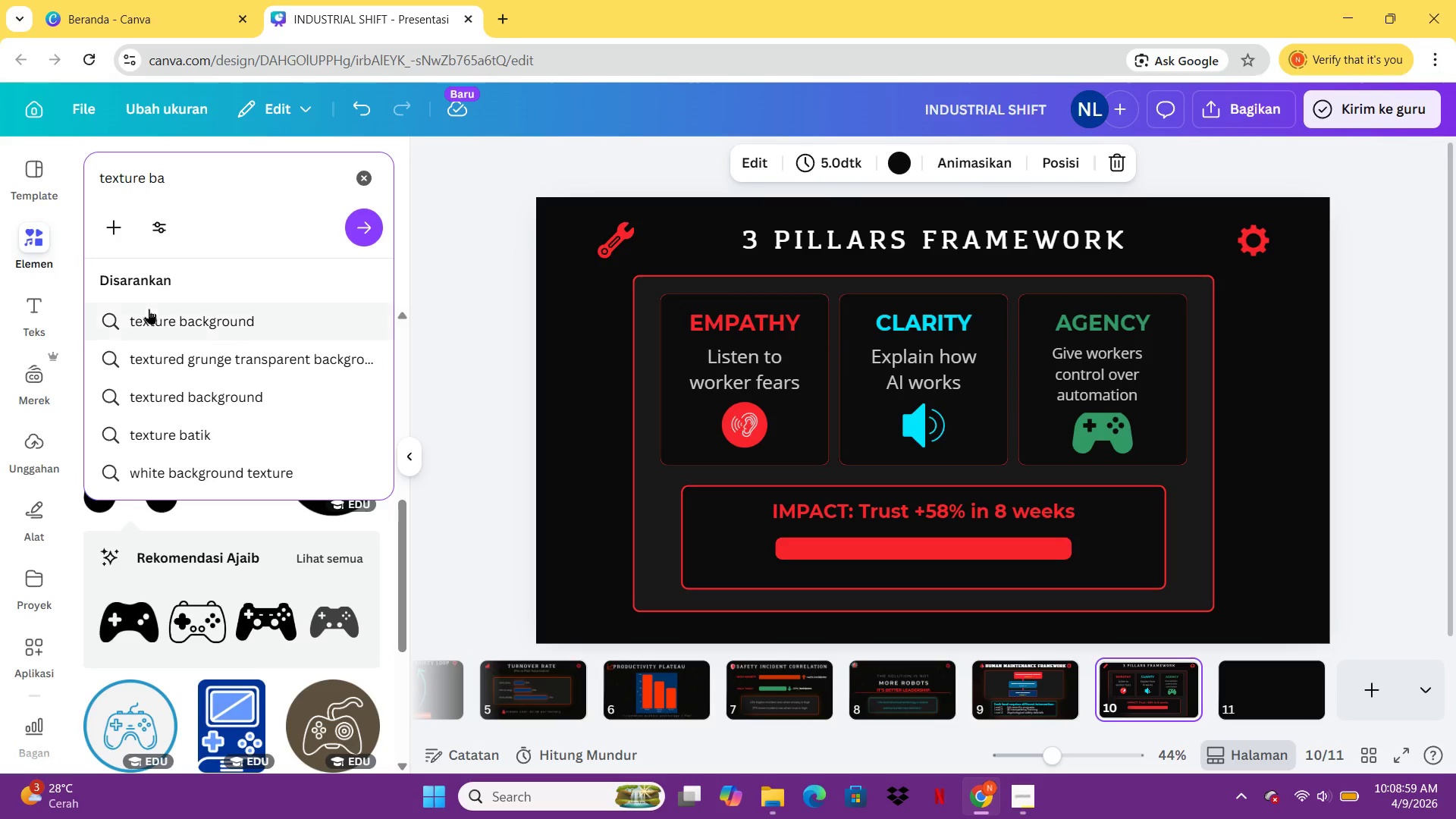 
left_click([160, 312])
 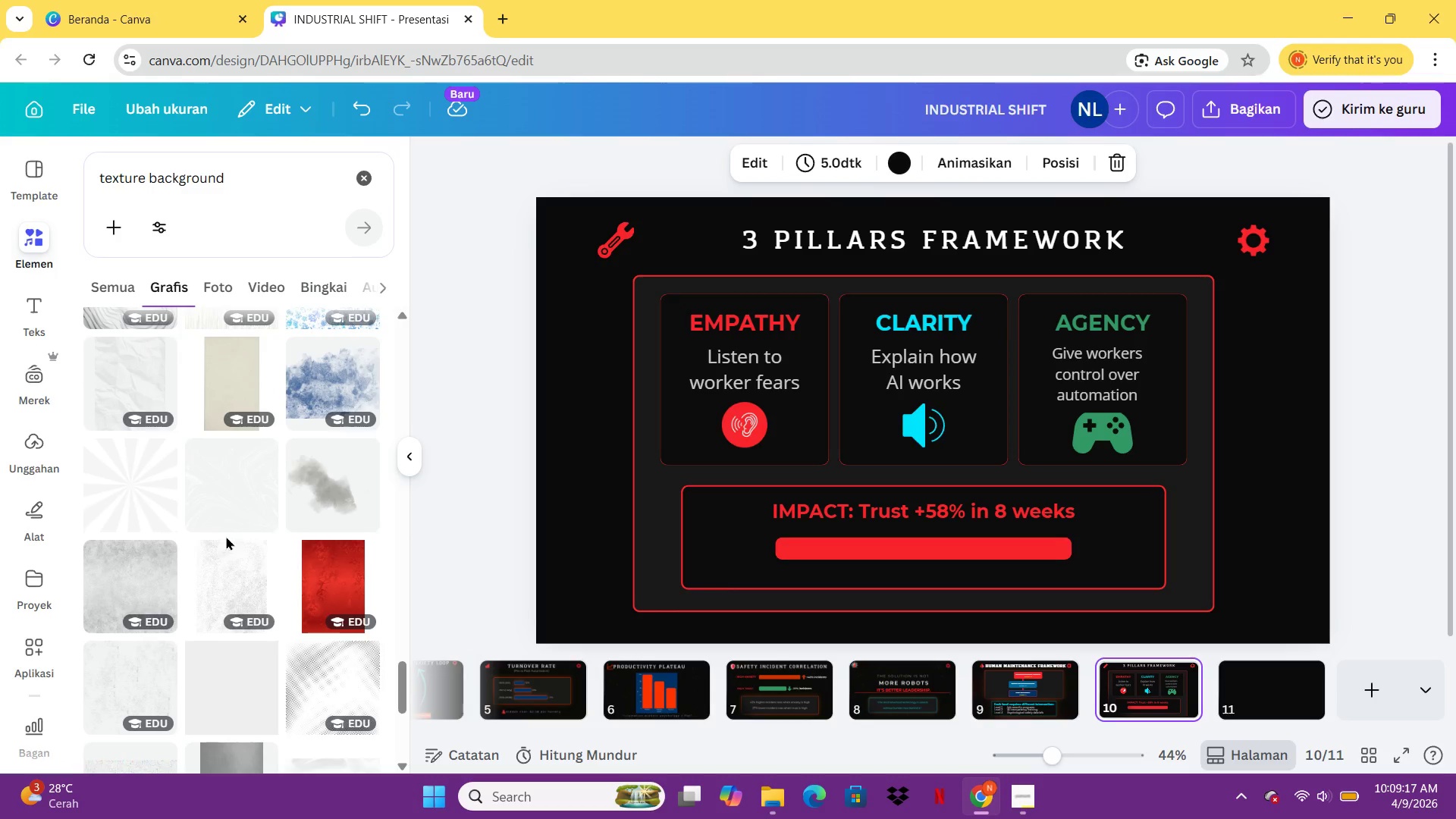 
wait(22.66)
 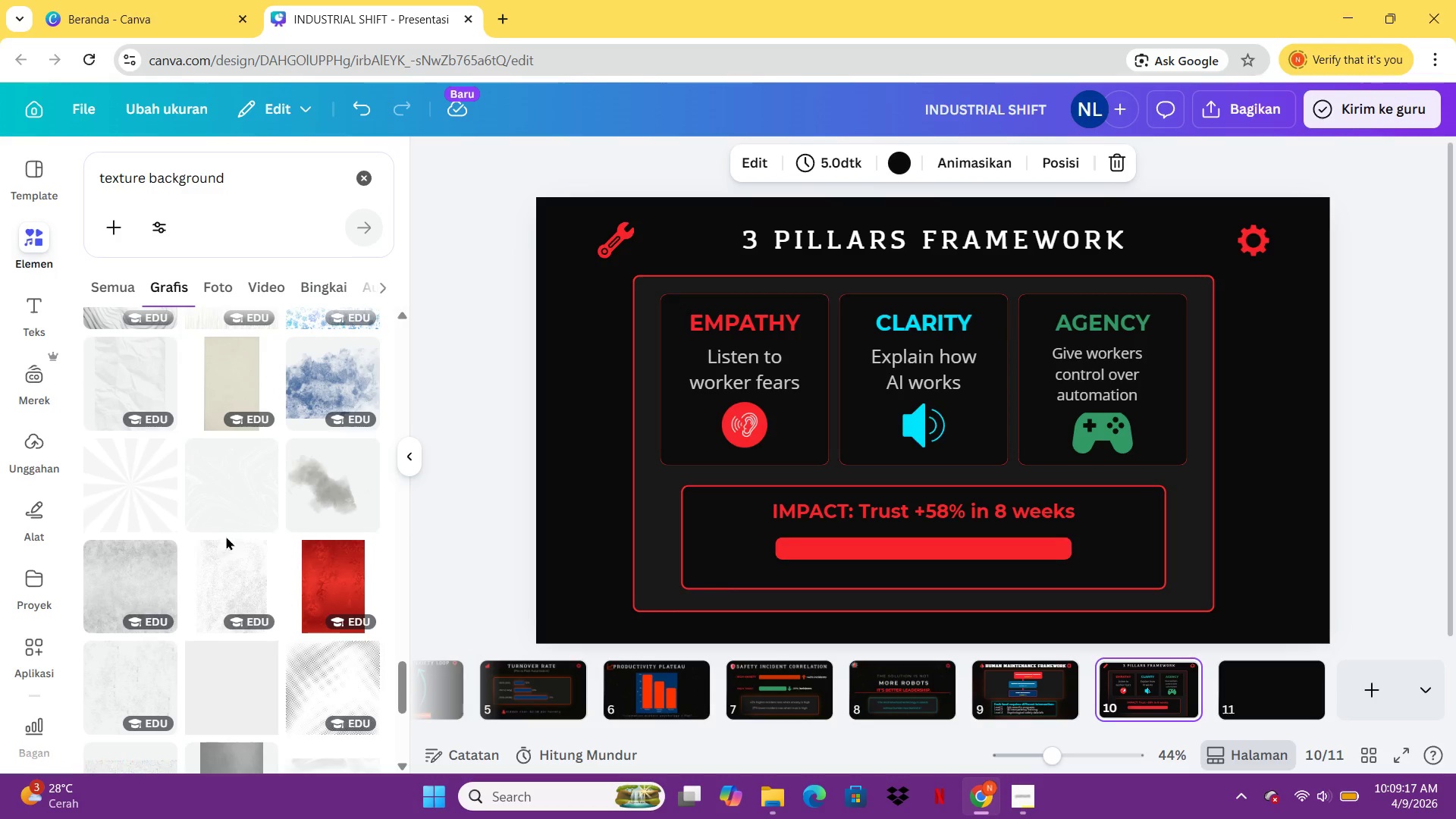 
left_click([130, 489])
 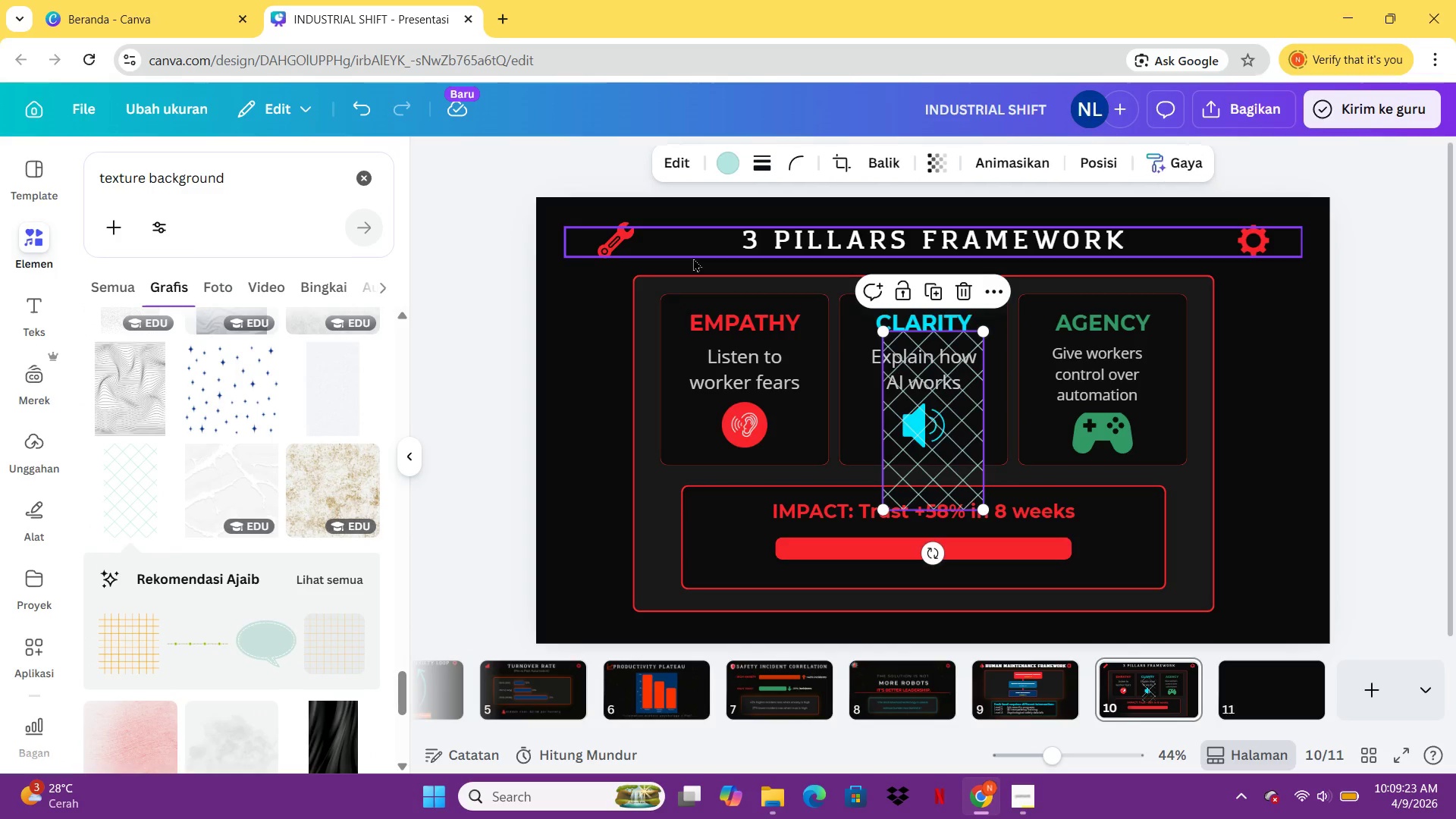 
left_click([721, 160])
 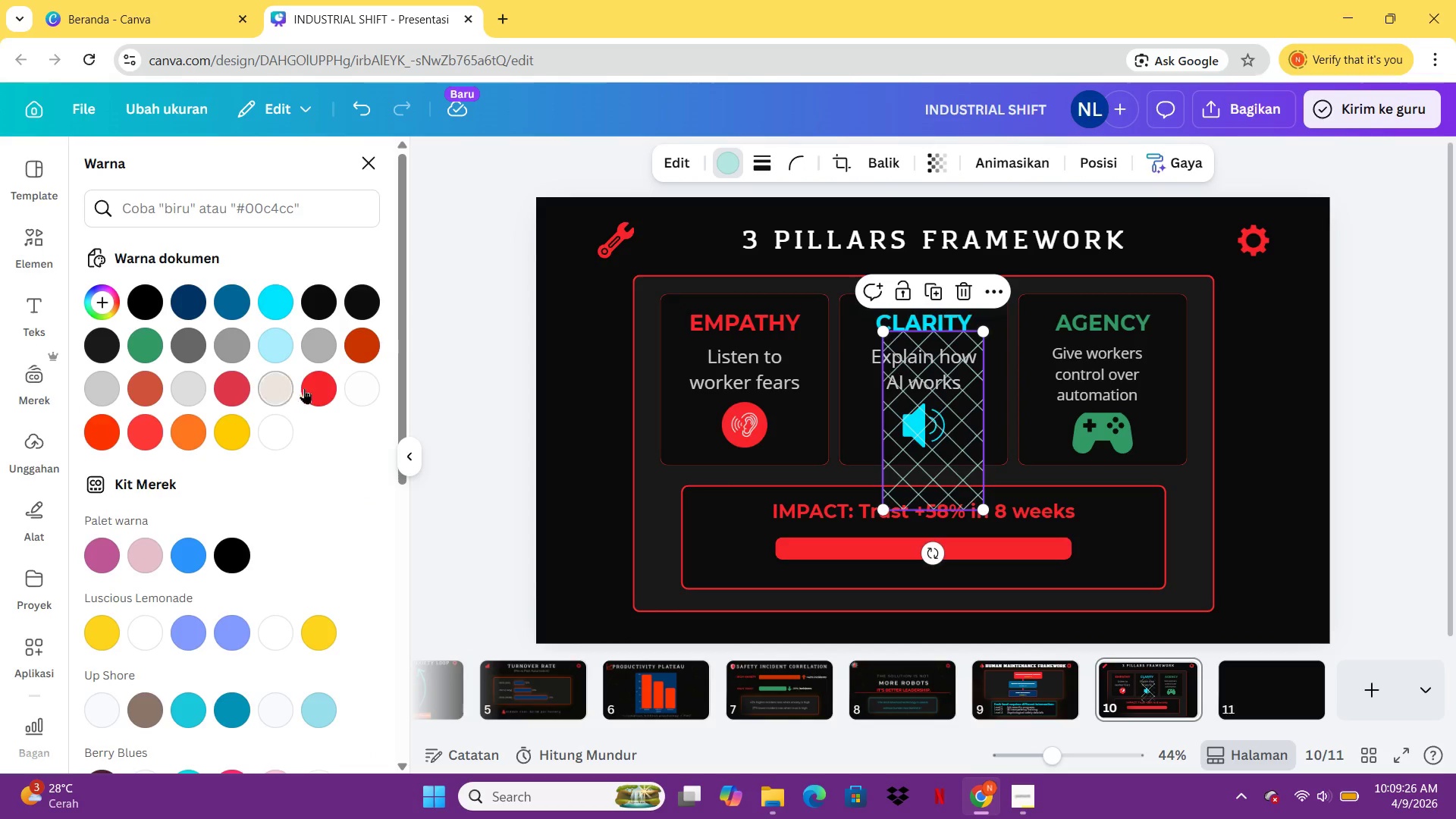 
left_click([316, 388])
 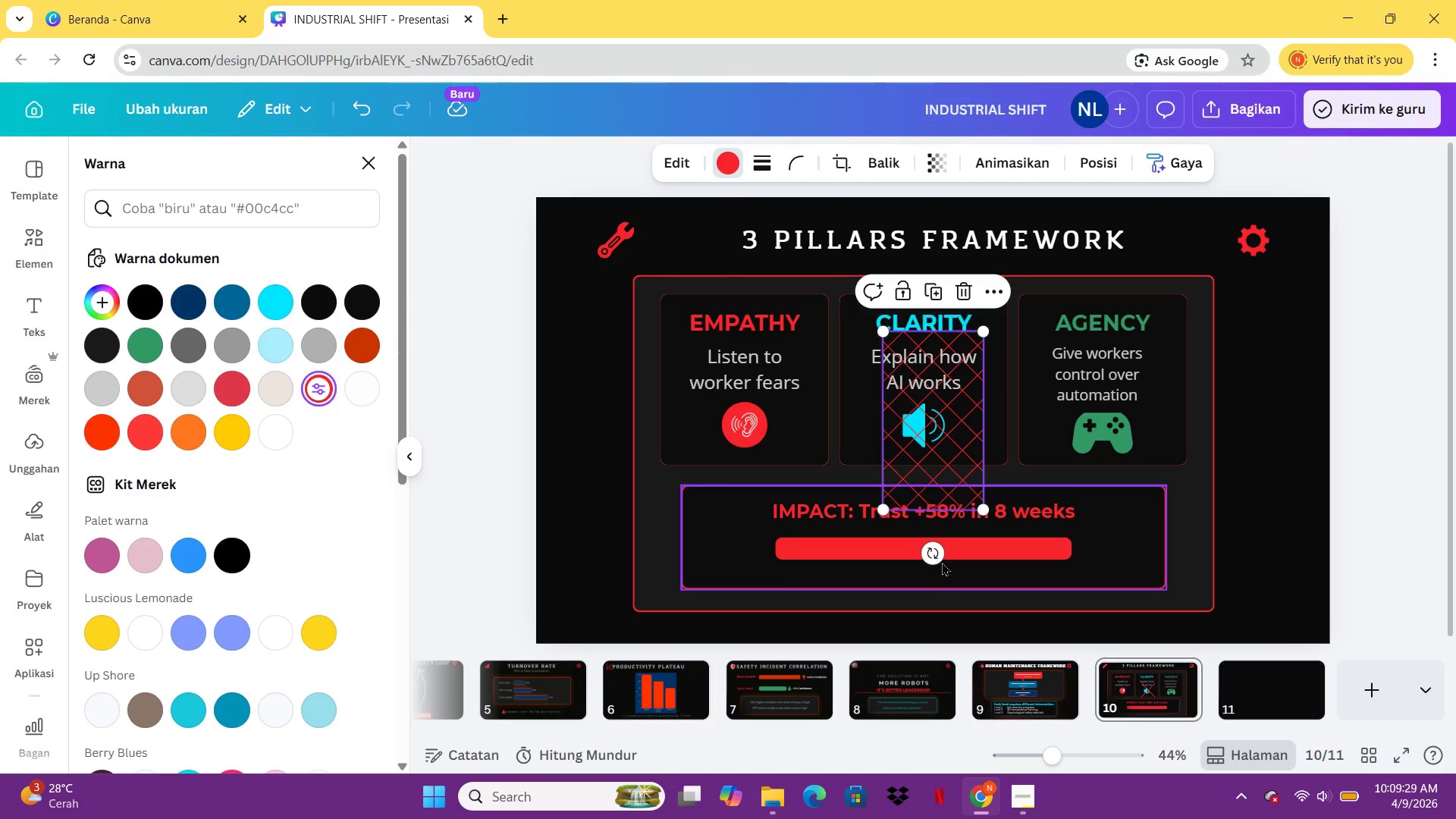 
left_click_drag(start_coordinate=[934, 559], to_coordinate=[623, 426])
 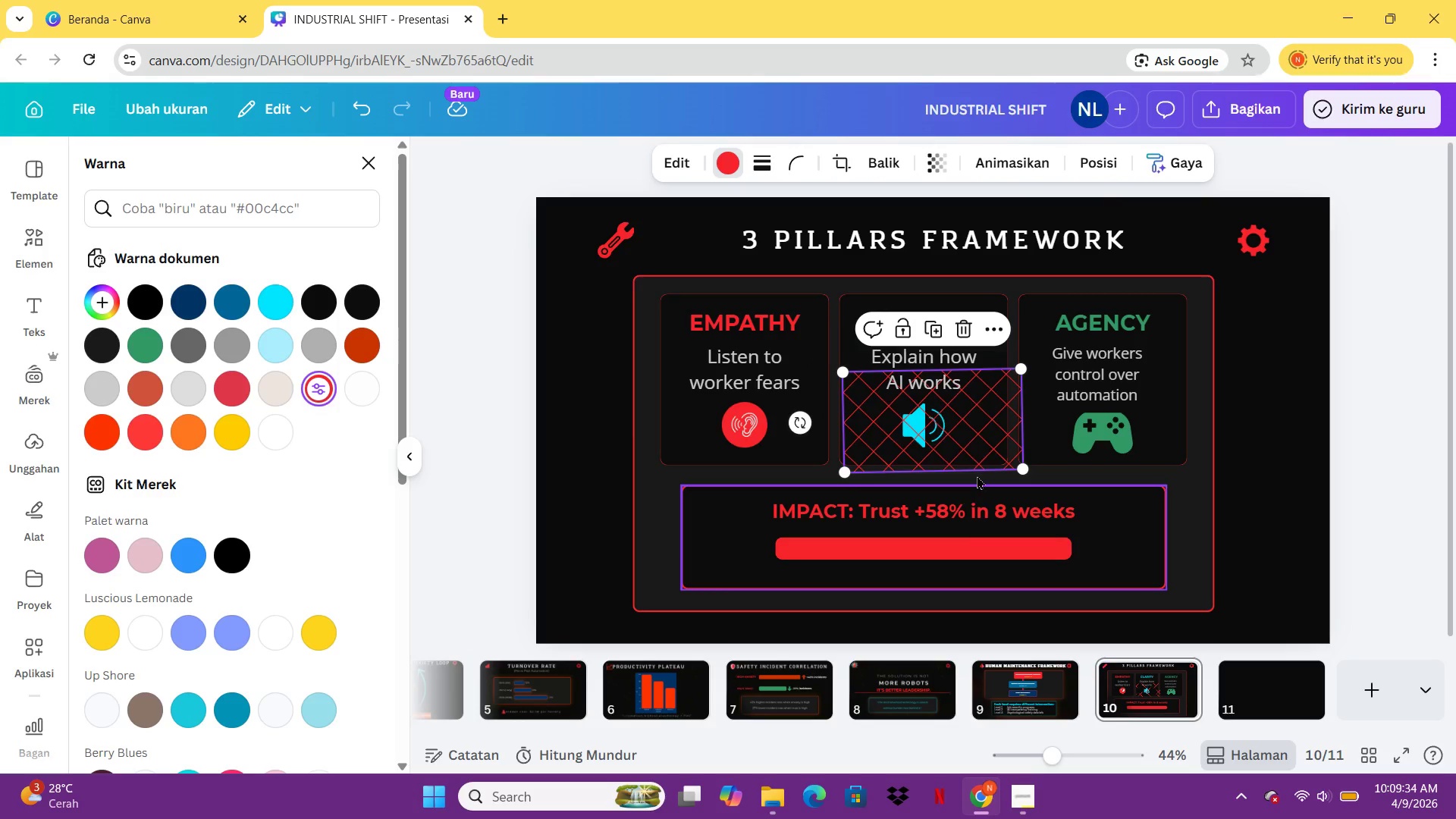 
left_click_drag(start_coordinate=[837, 372], to_coordinate=[526, 182])
 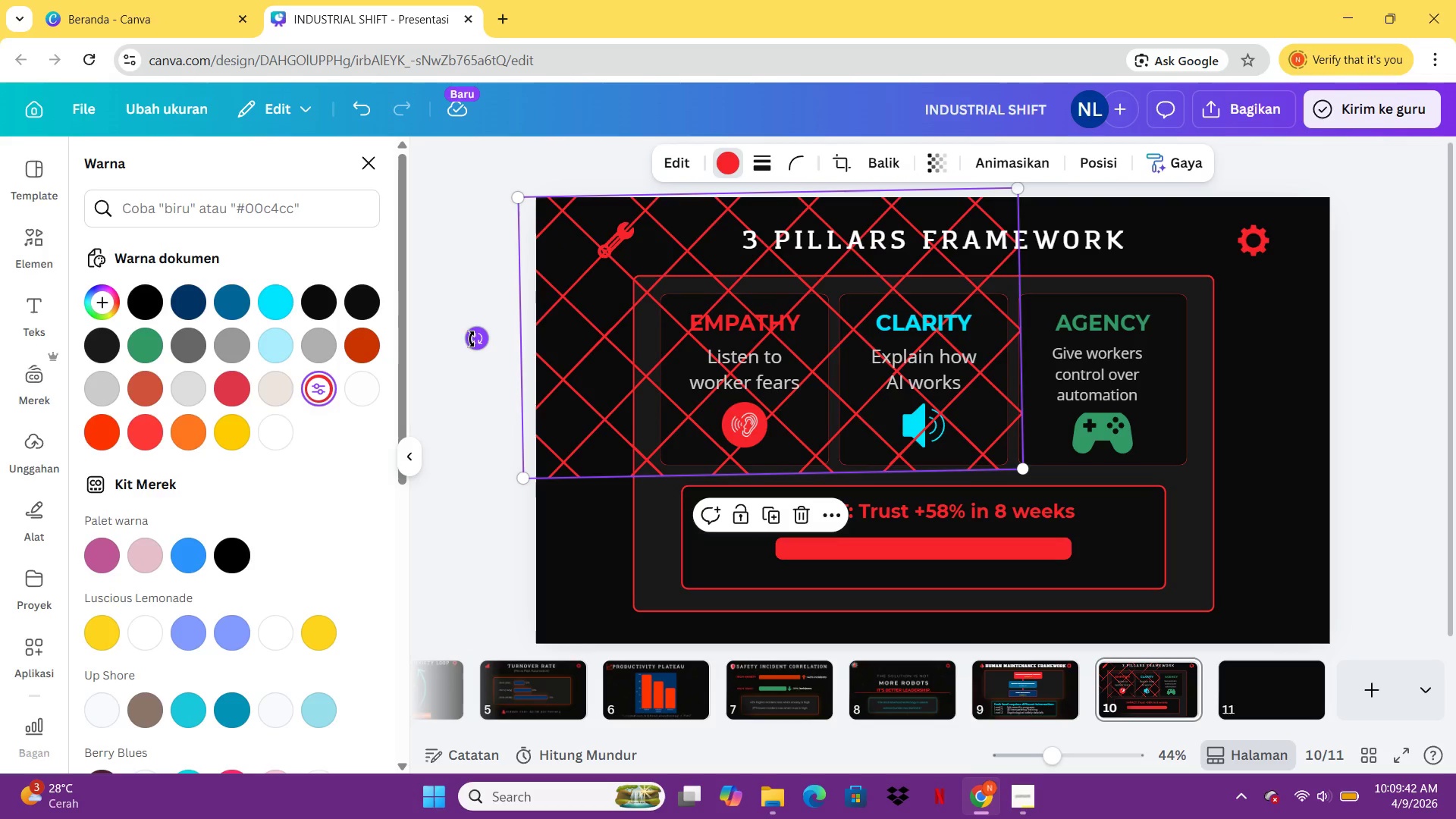 
wait(8.31)
 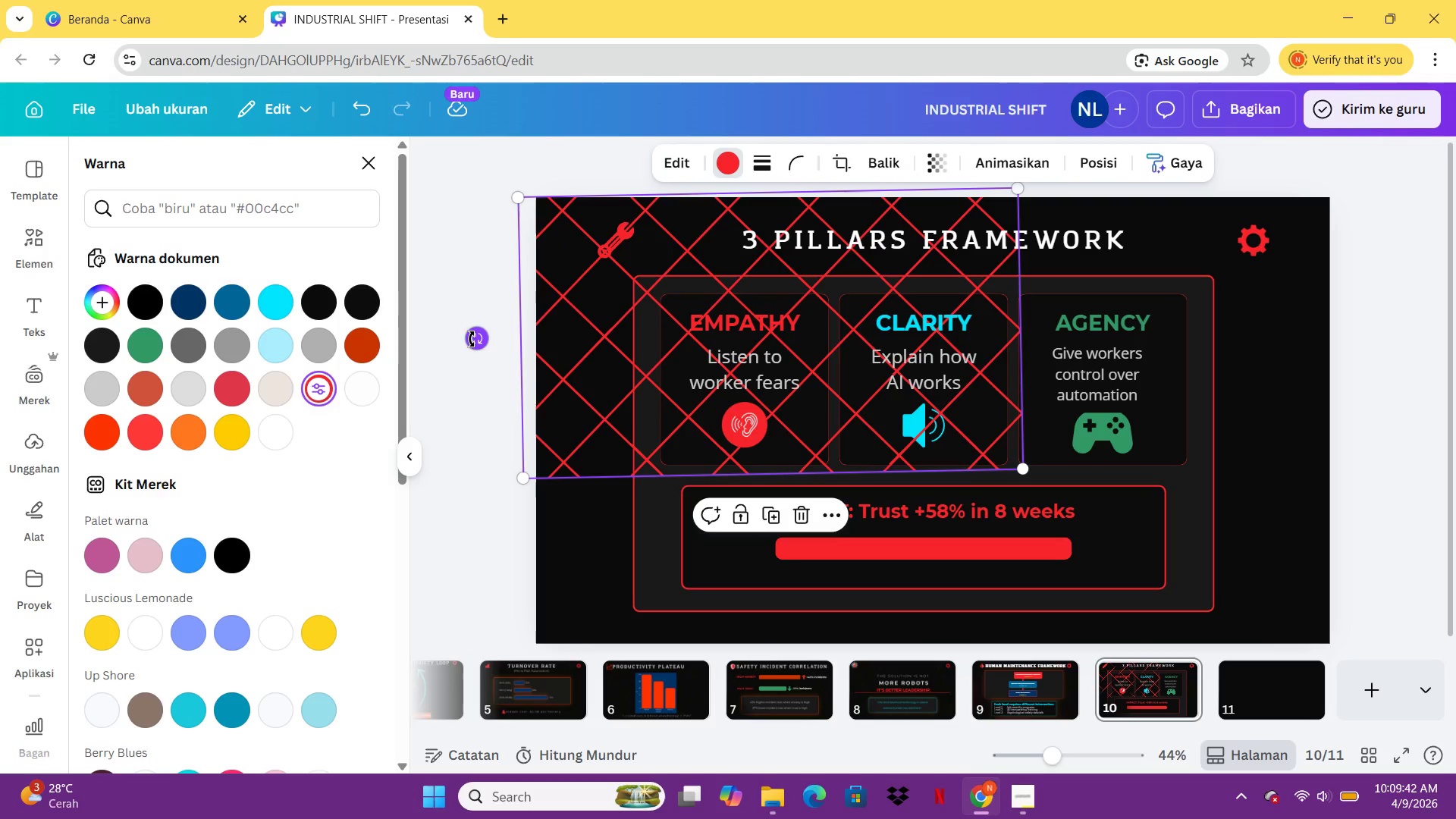 
left_click_drag(start_coordinate=[1017, 475], to_coordinate=[1335, 637])
 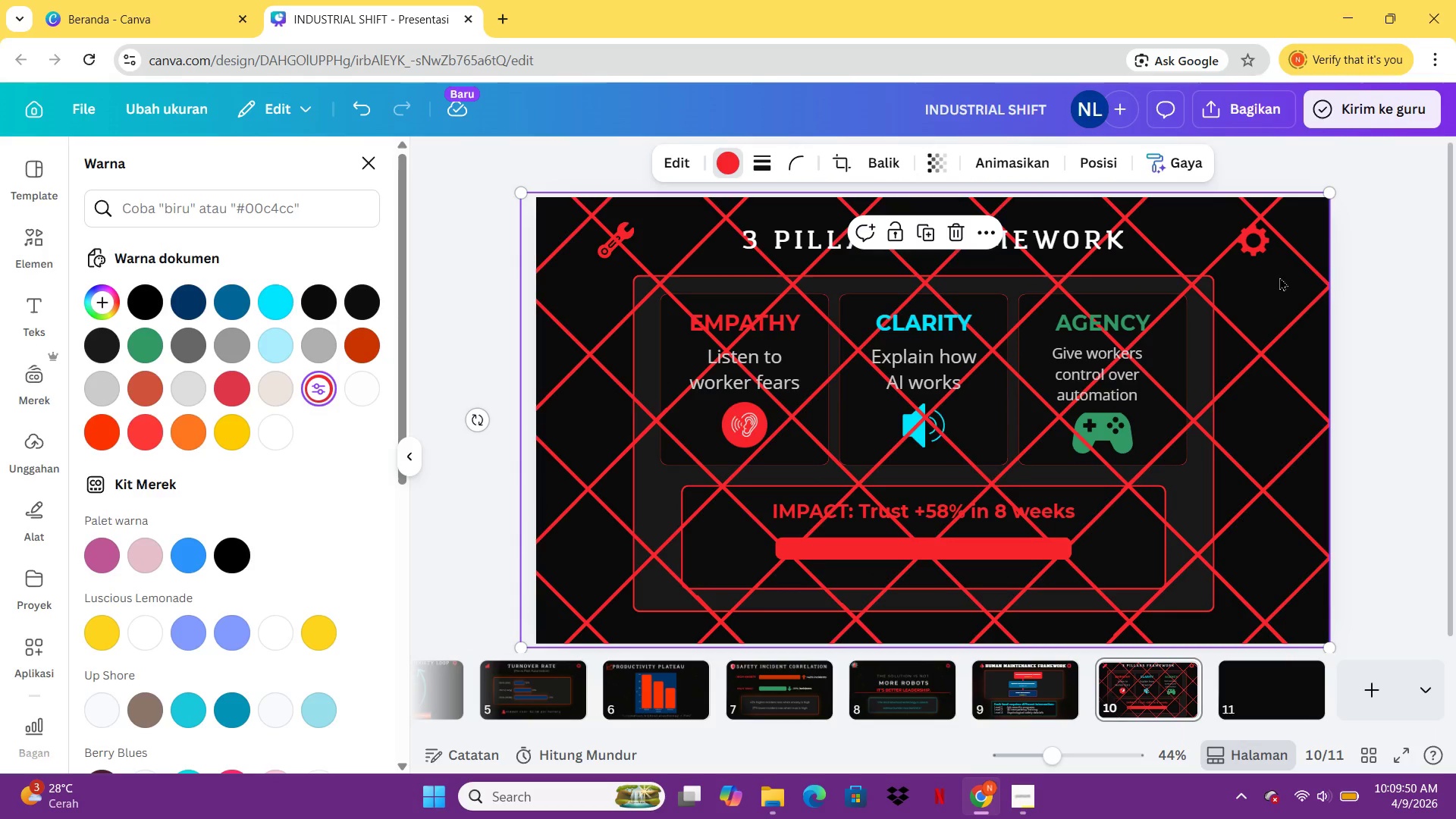 
left_click([1279, 279])
 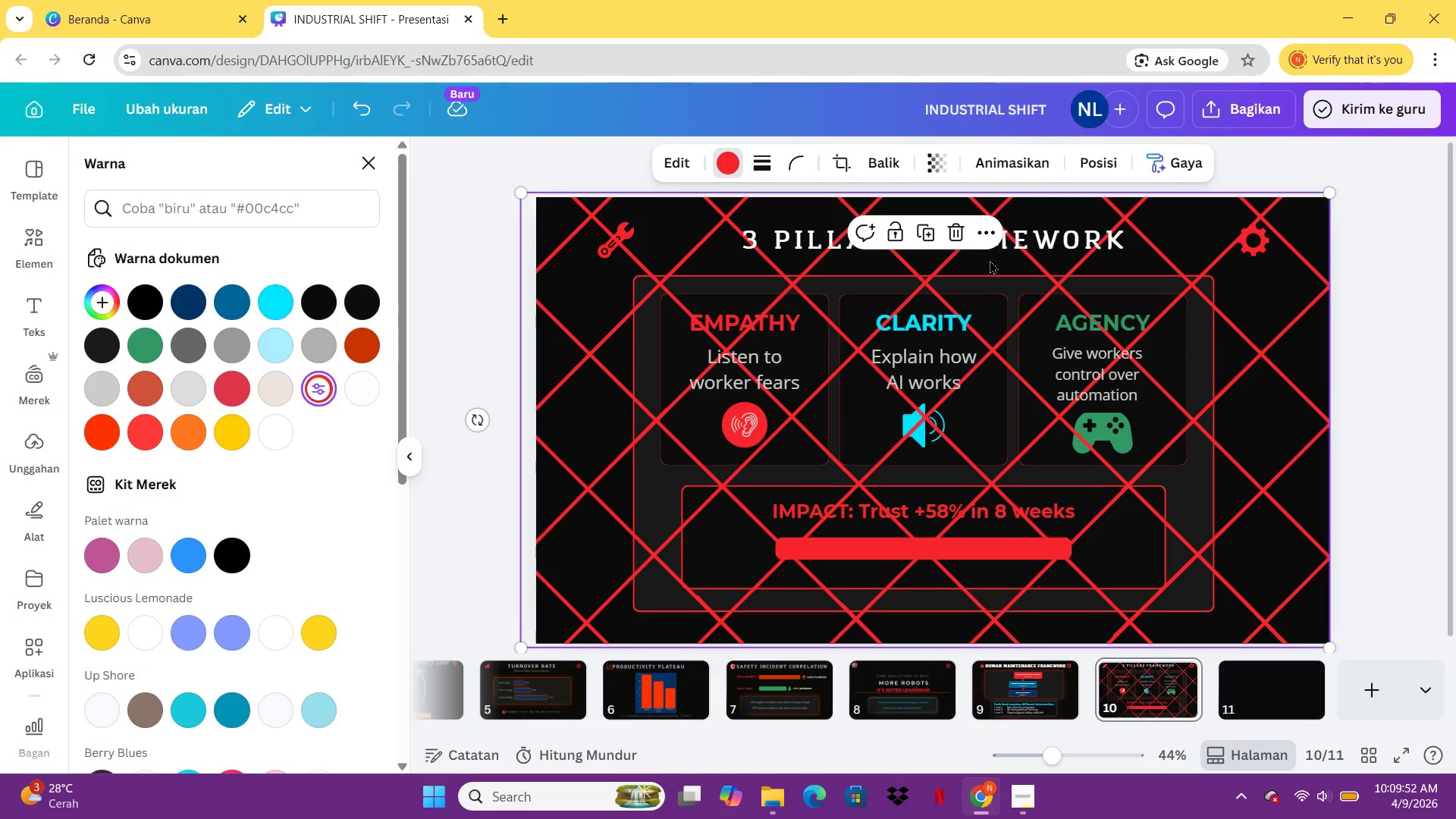 
left_click([990, 246])
 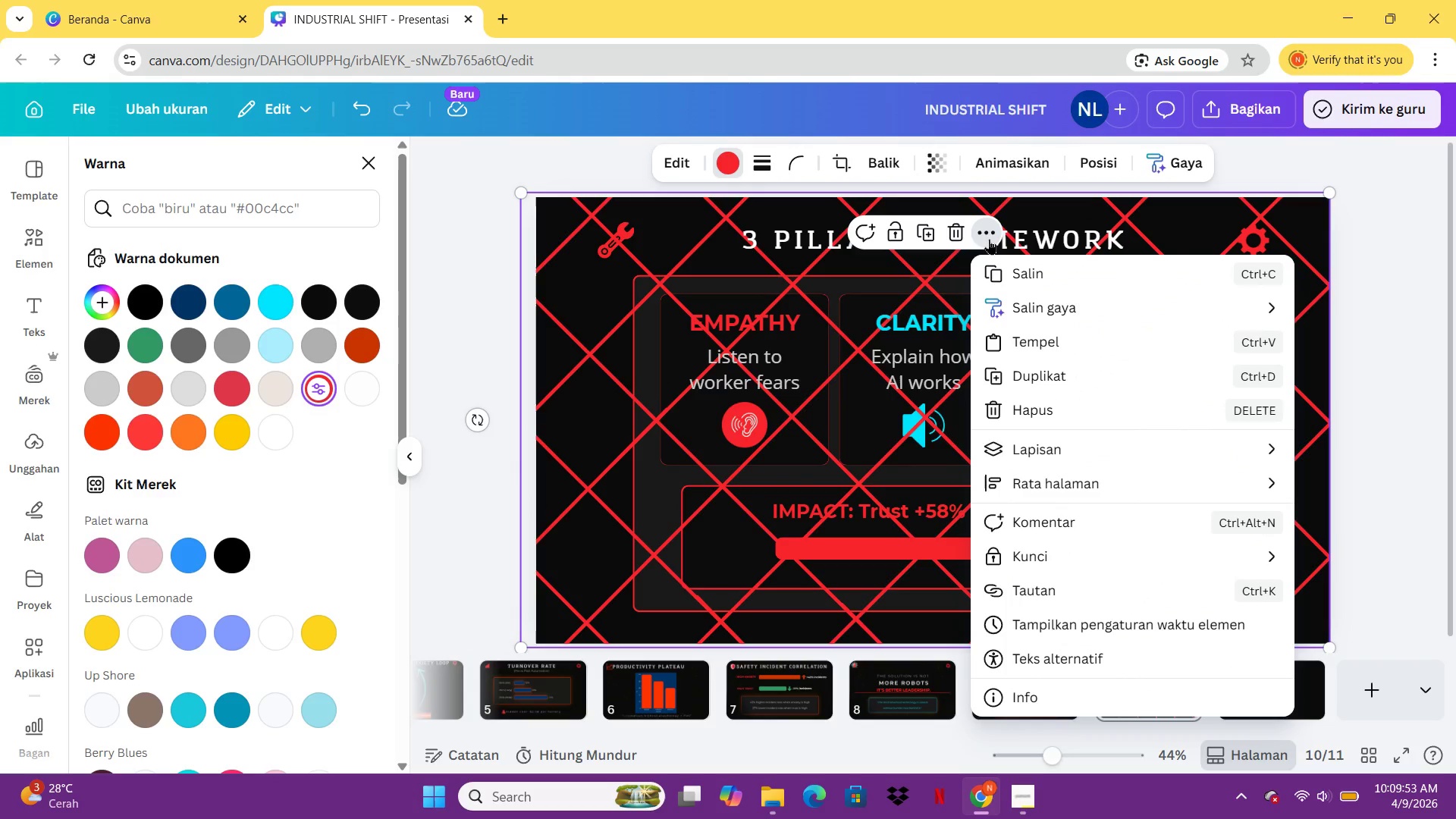 
left_click([989, 239])
 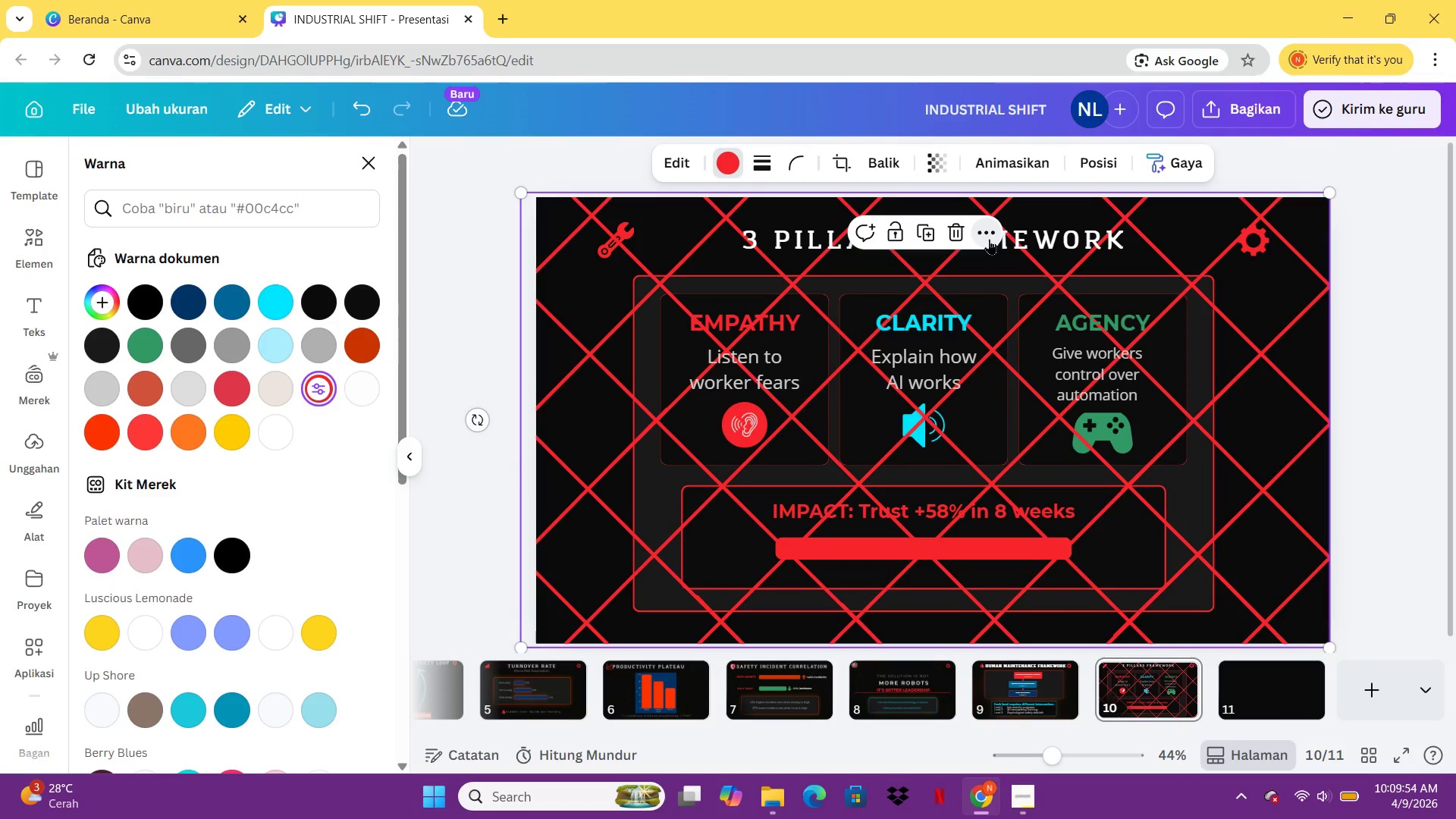 
double_click([989, 239])
 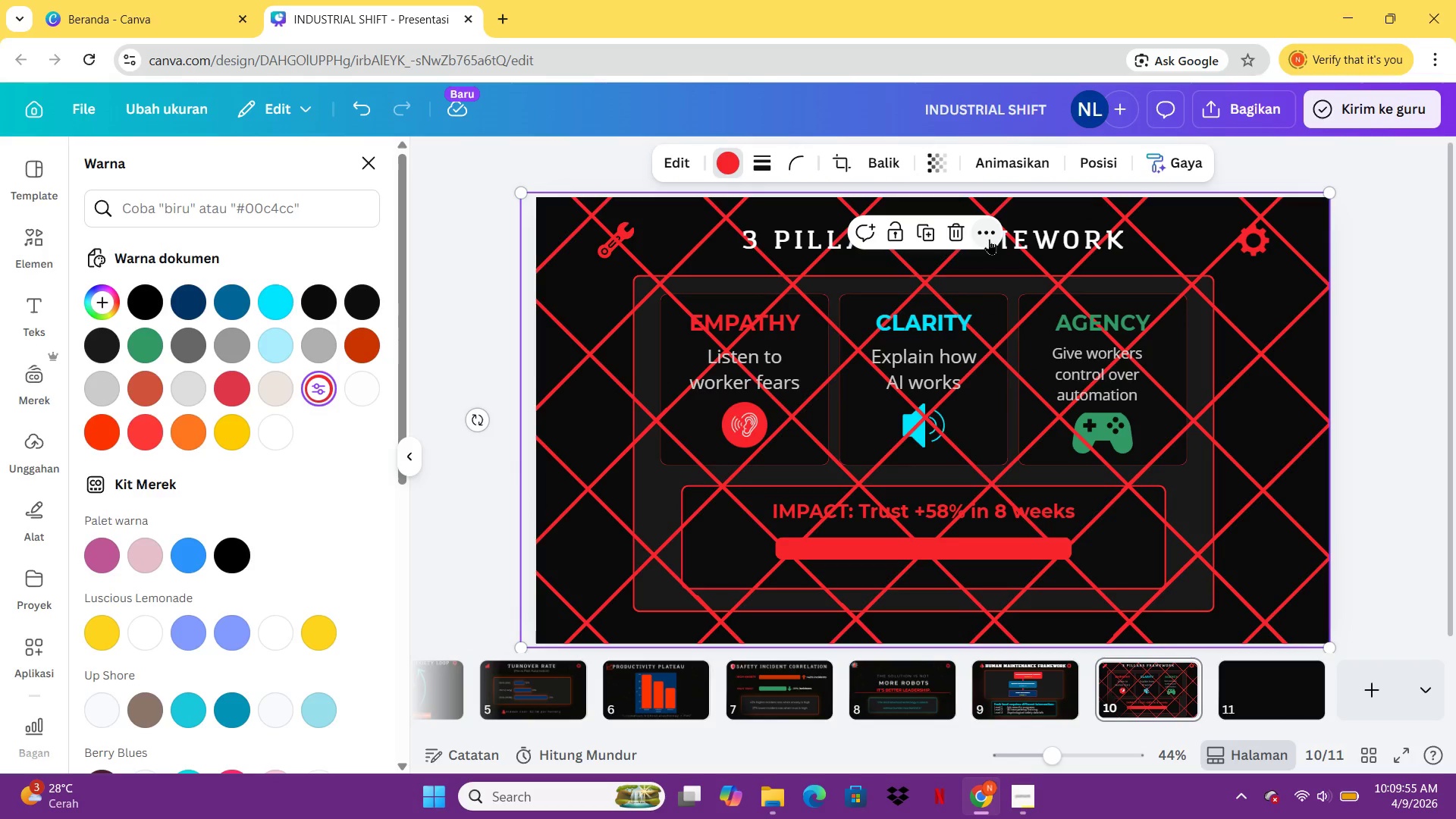 
left_click([989, 239])
 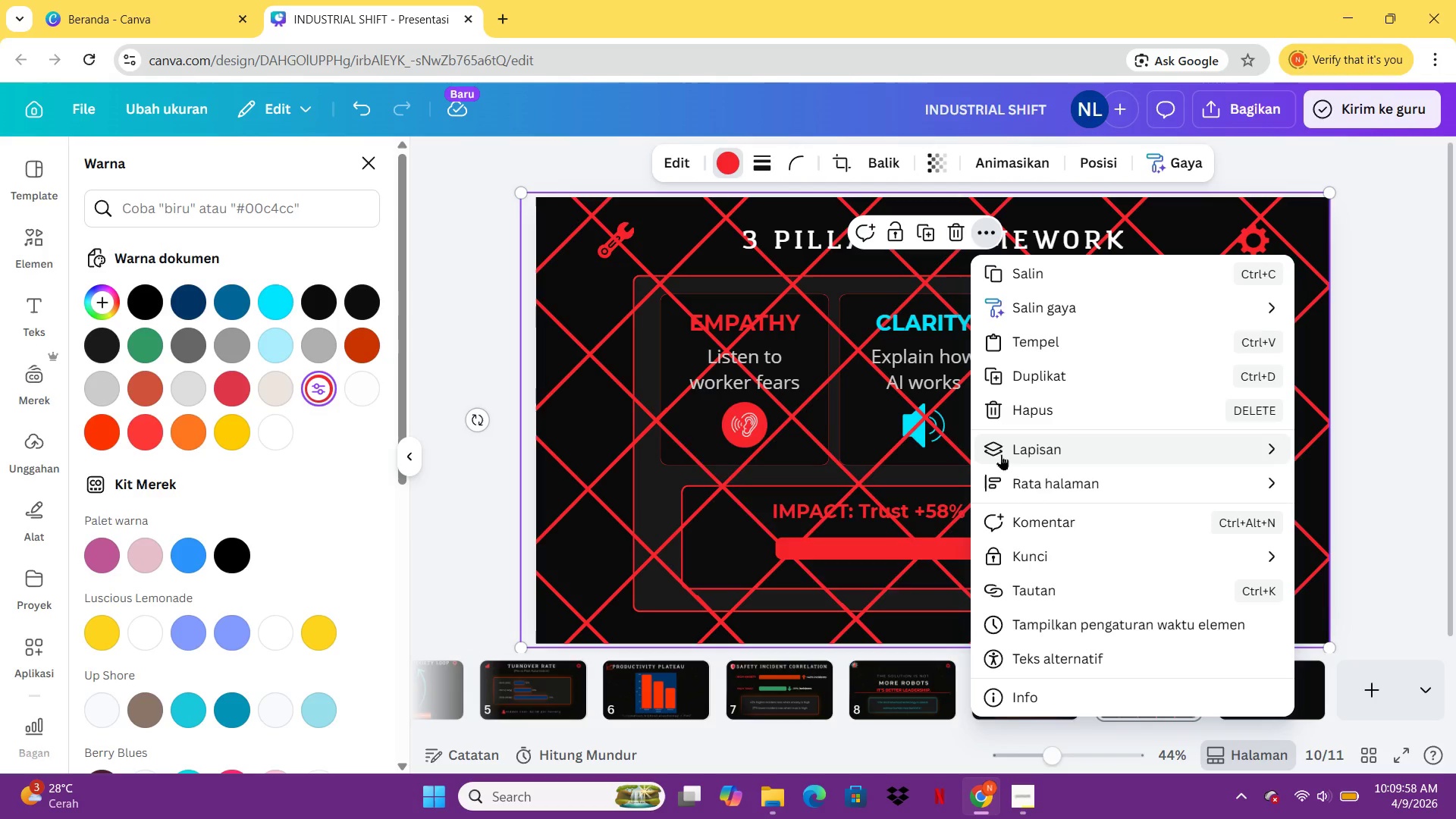 
left_click([904, 541])
 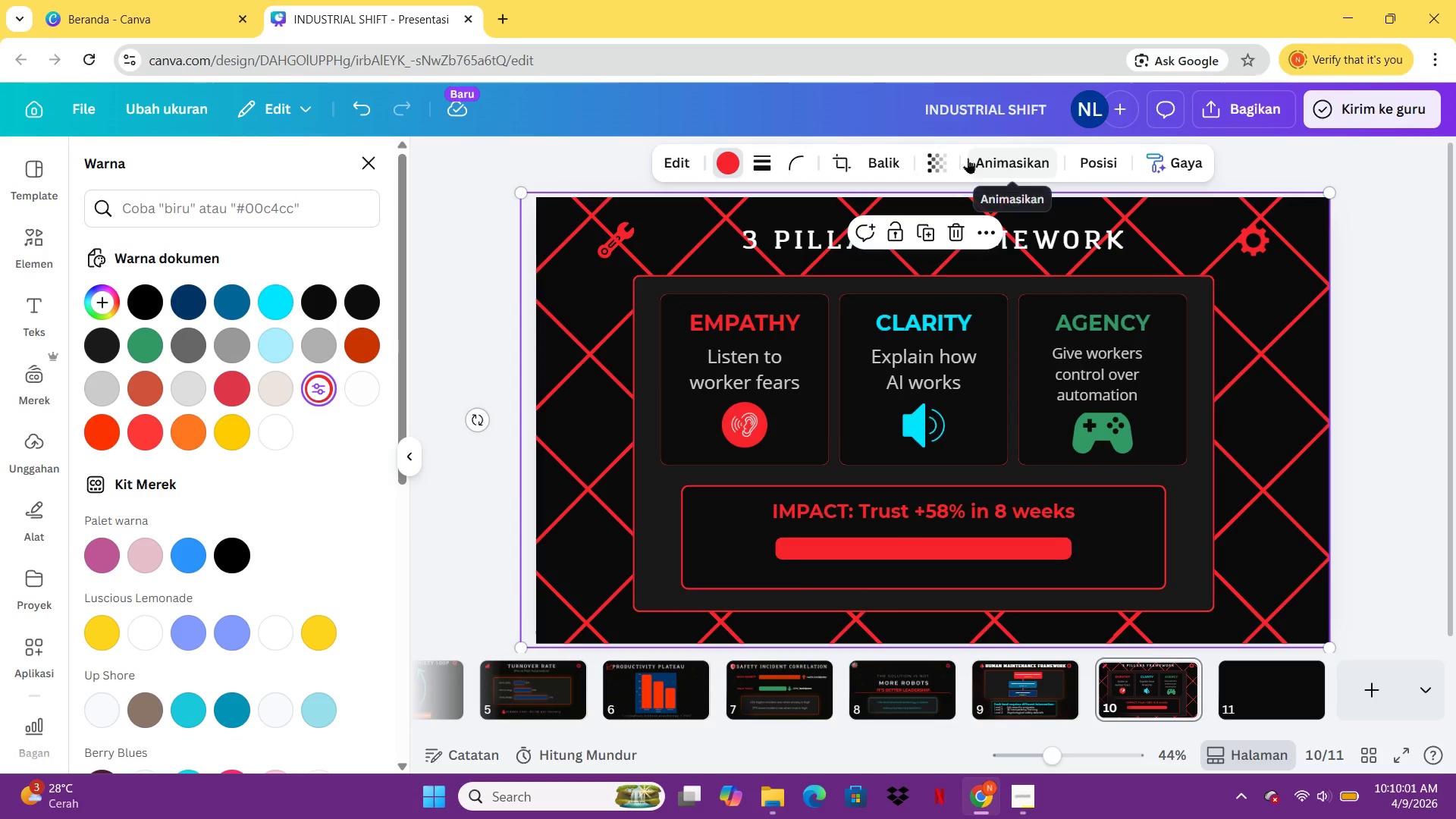 
left_click([939, 159])
 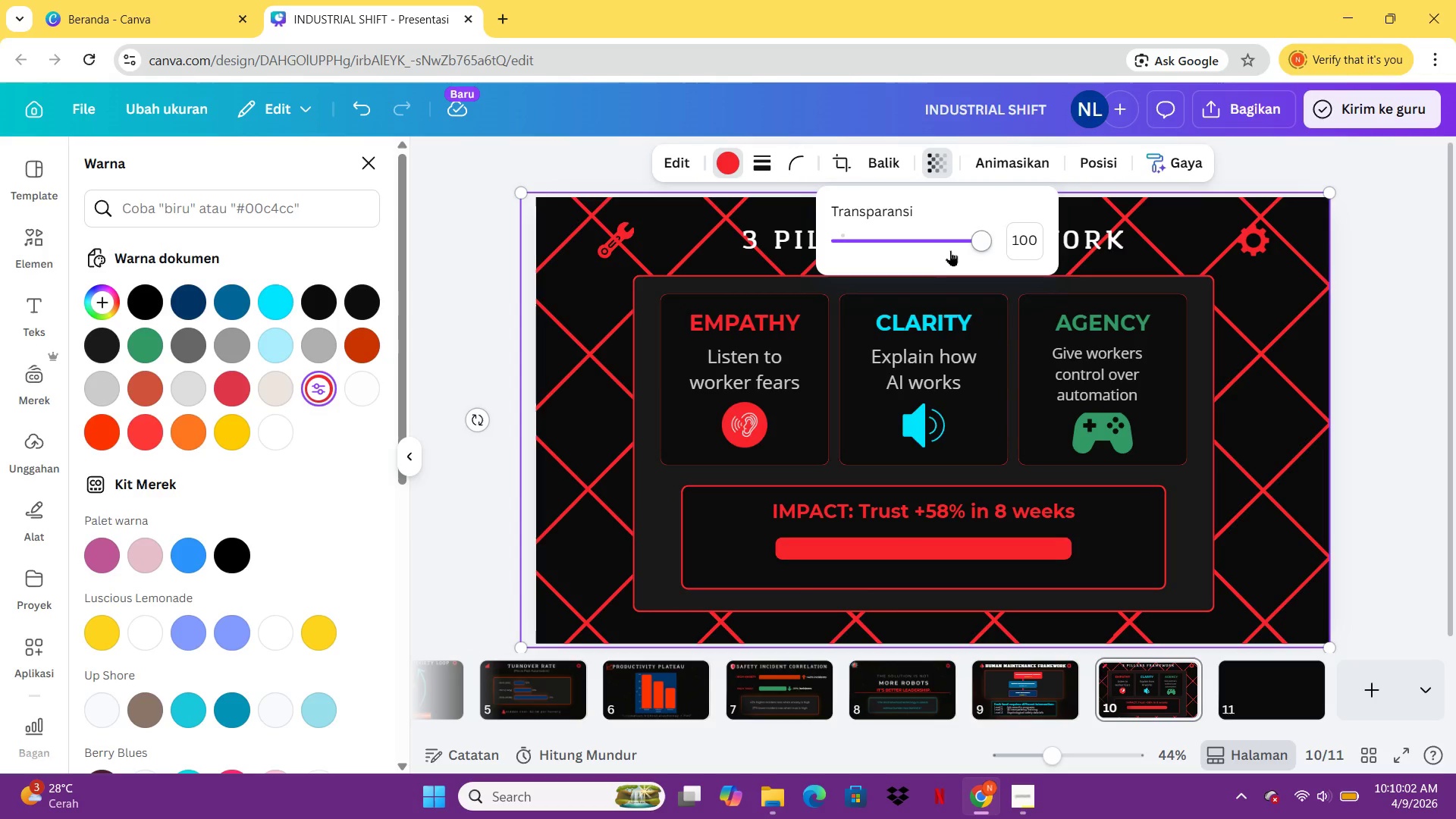 
left_click_drag(start_coordinate=[953, 246], to_coordinate=[849, 252])
 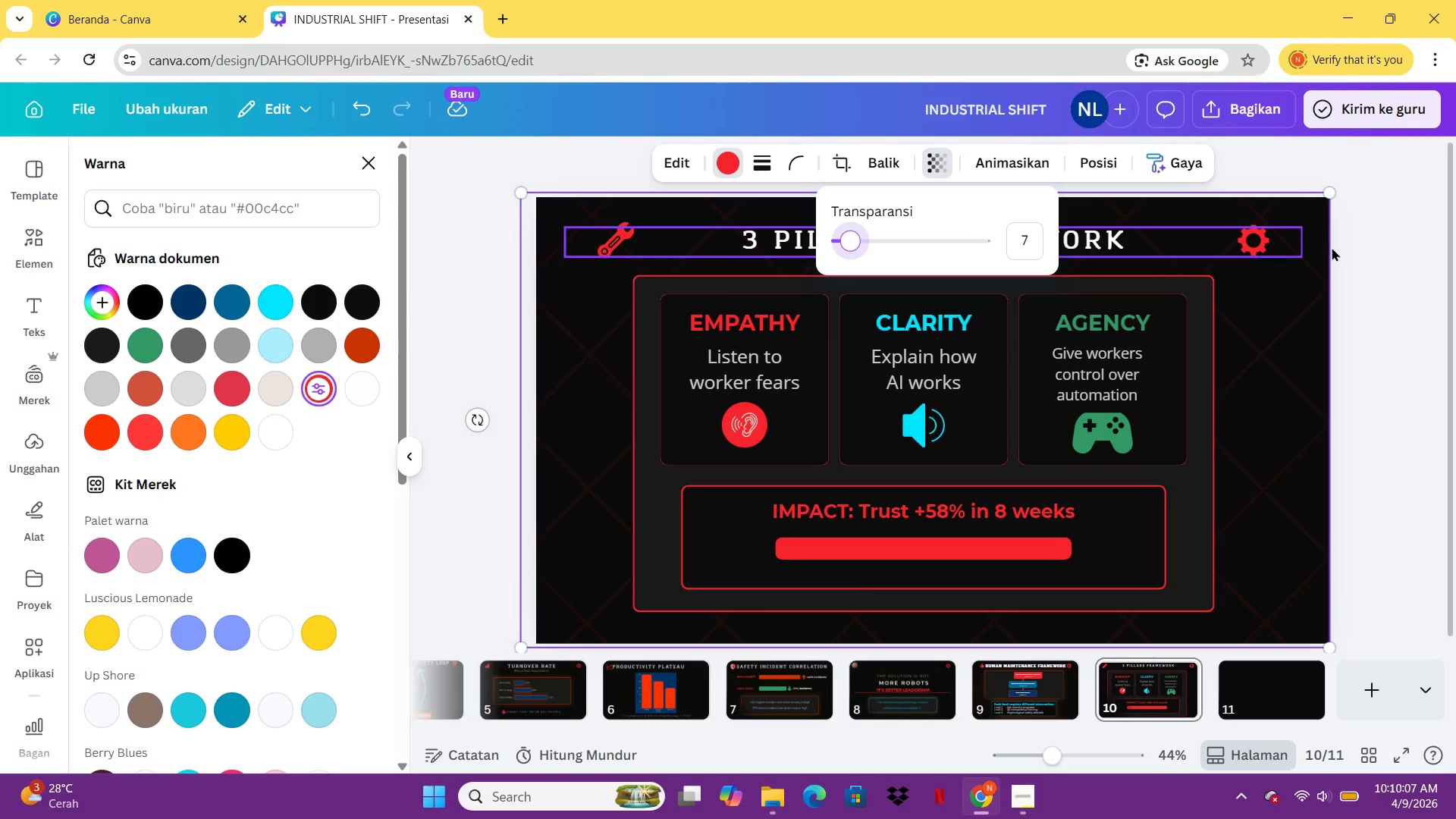 
left_click([1395, 248])
 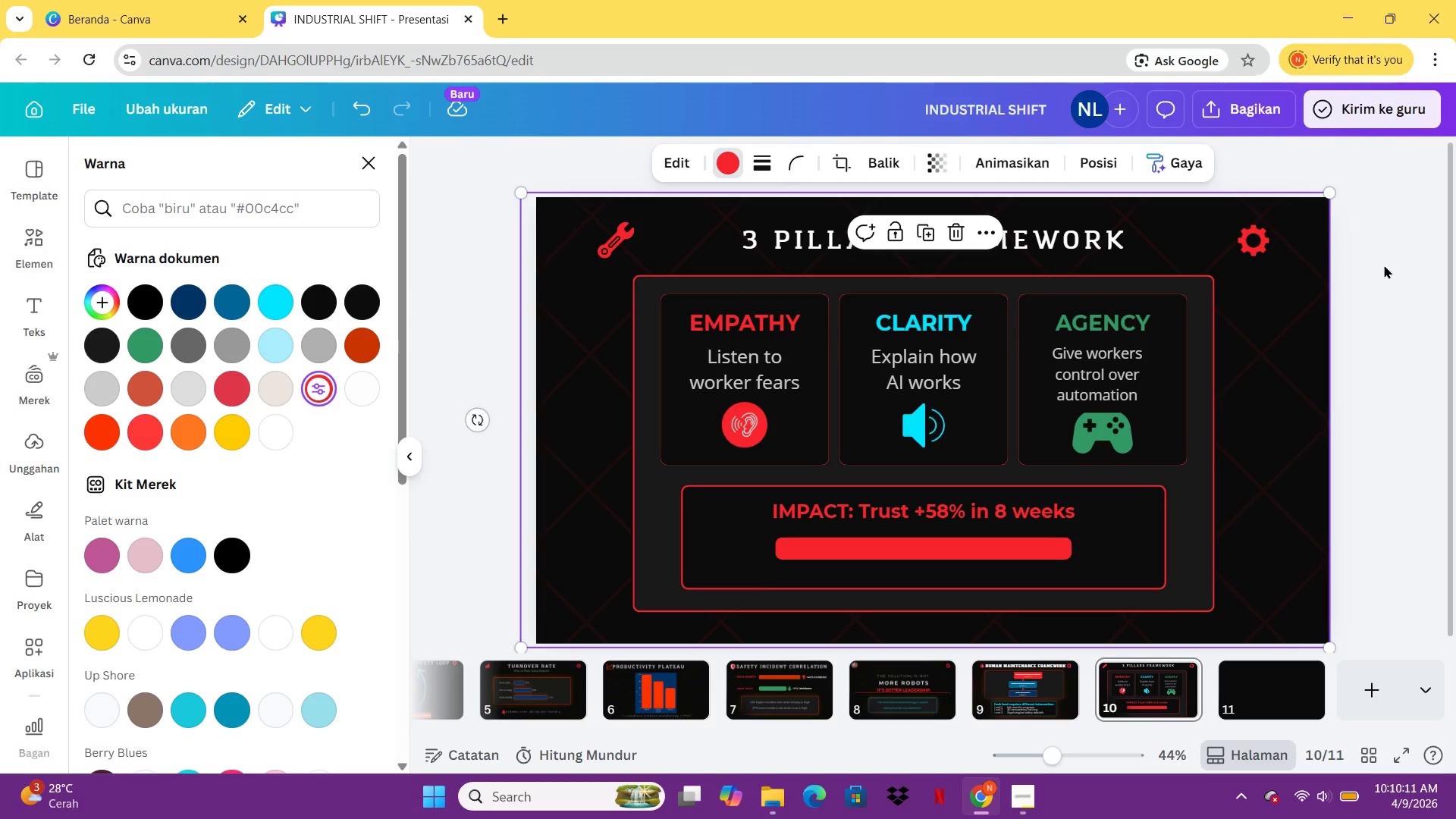 
left_click([1272, 706])
 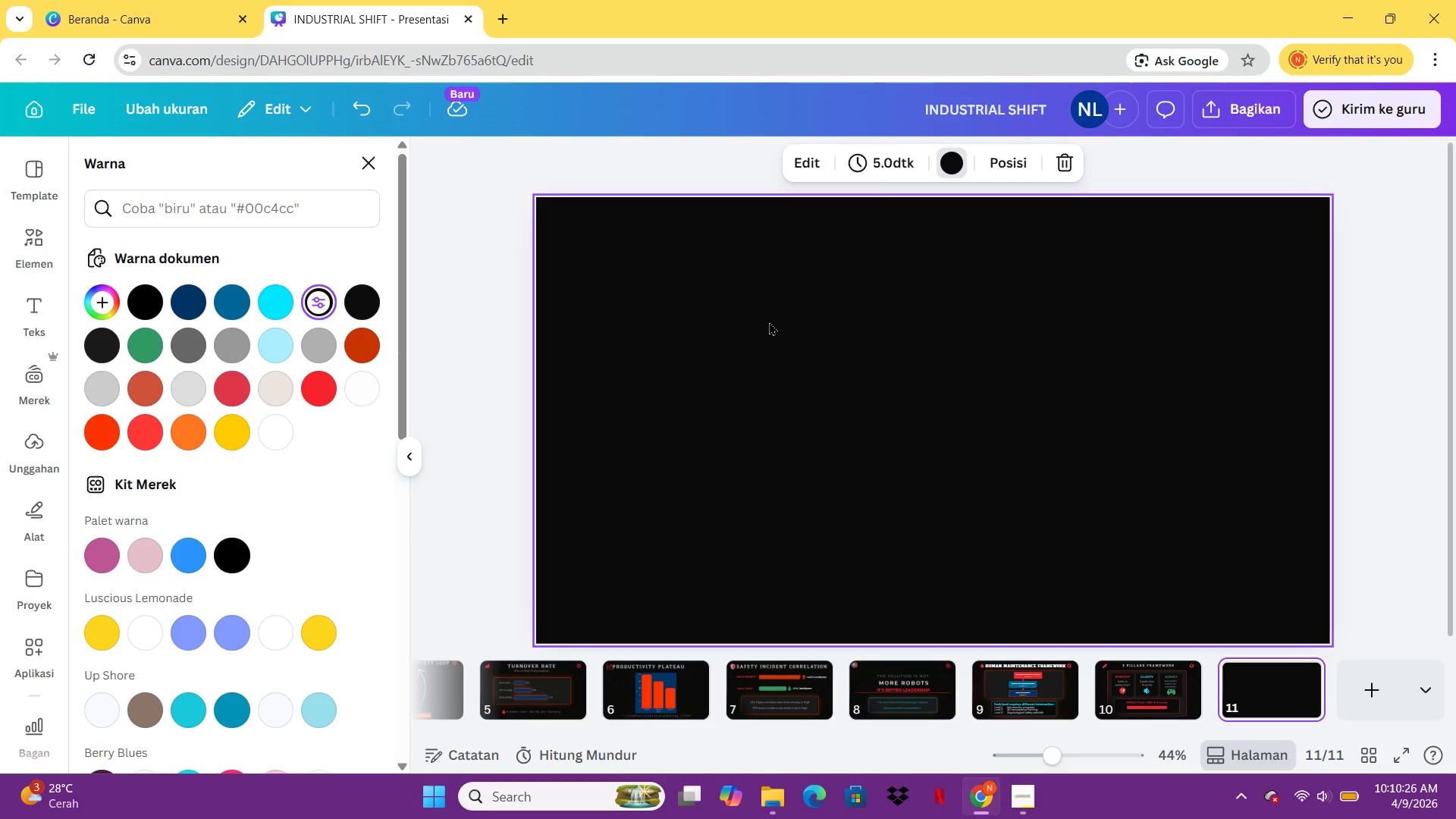 
wait(18.44)
 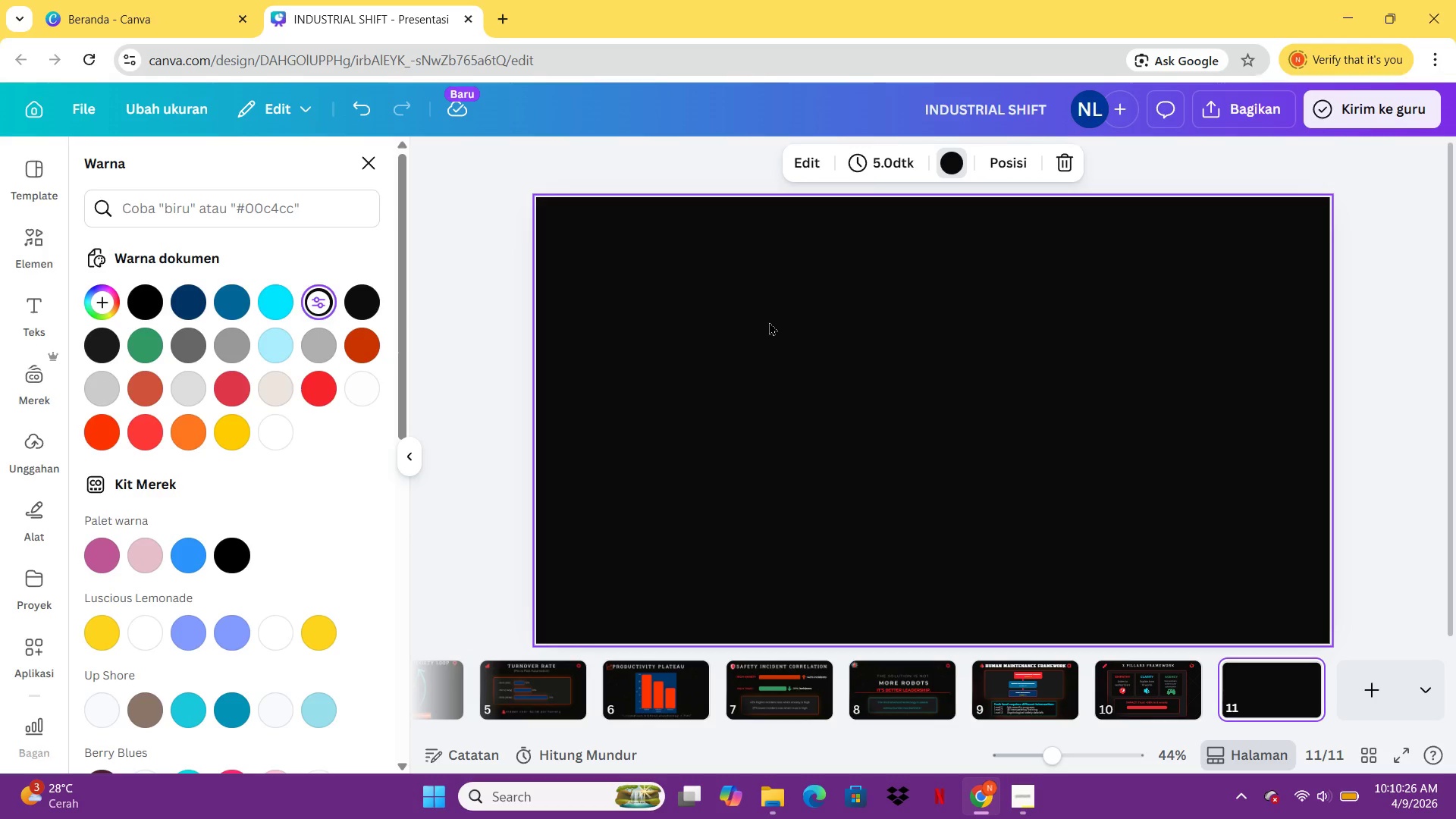 
left_click([1161, 711])
 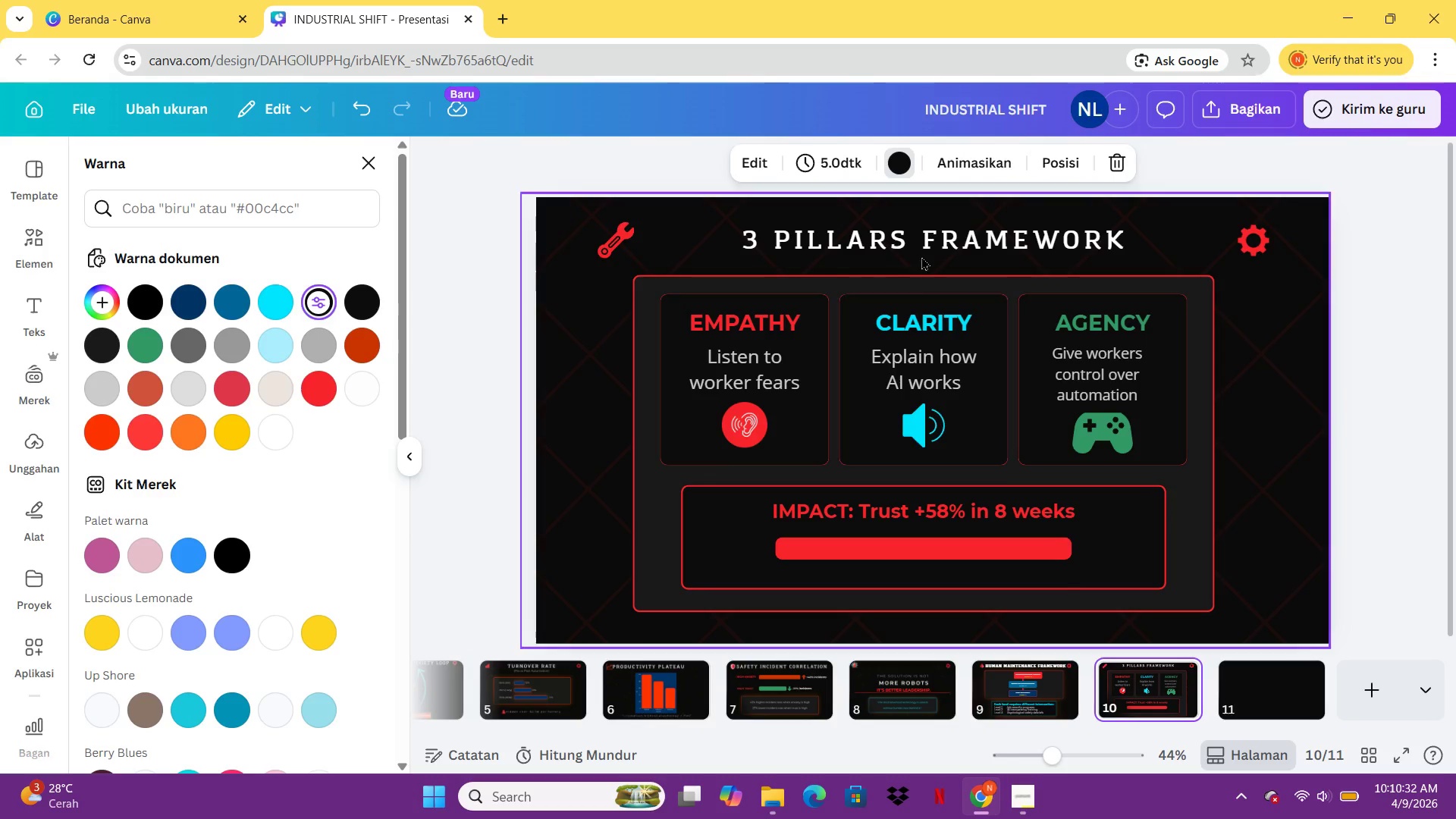 
left_click([920, 246])
 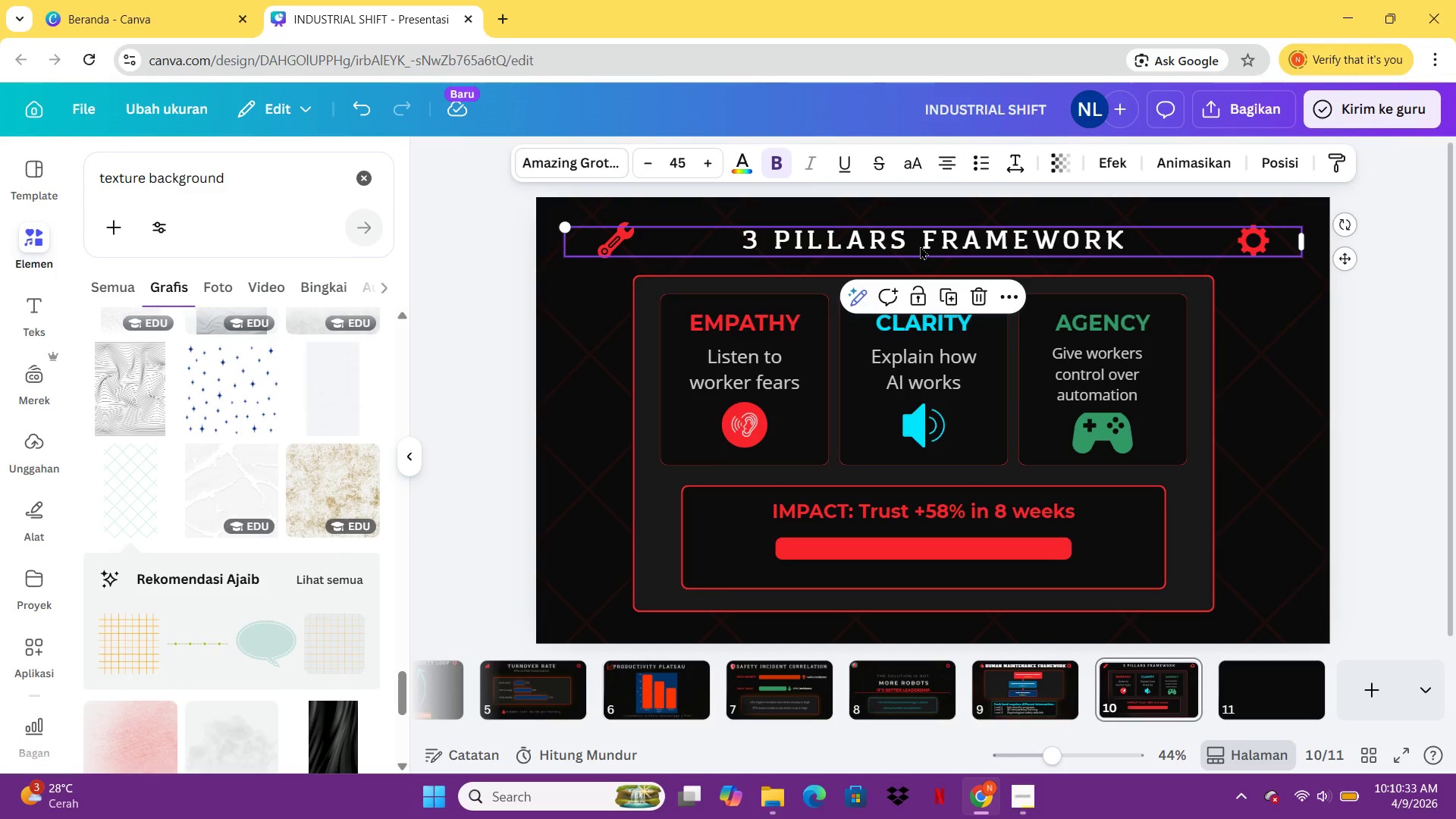 
double_click([920, 246])
 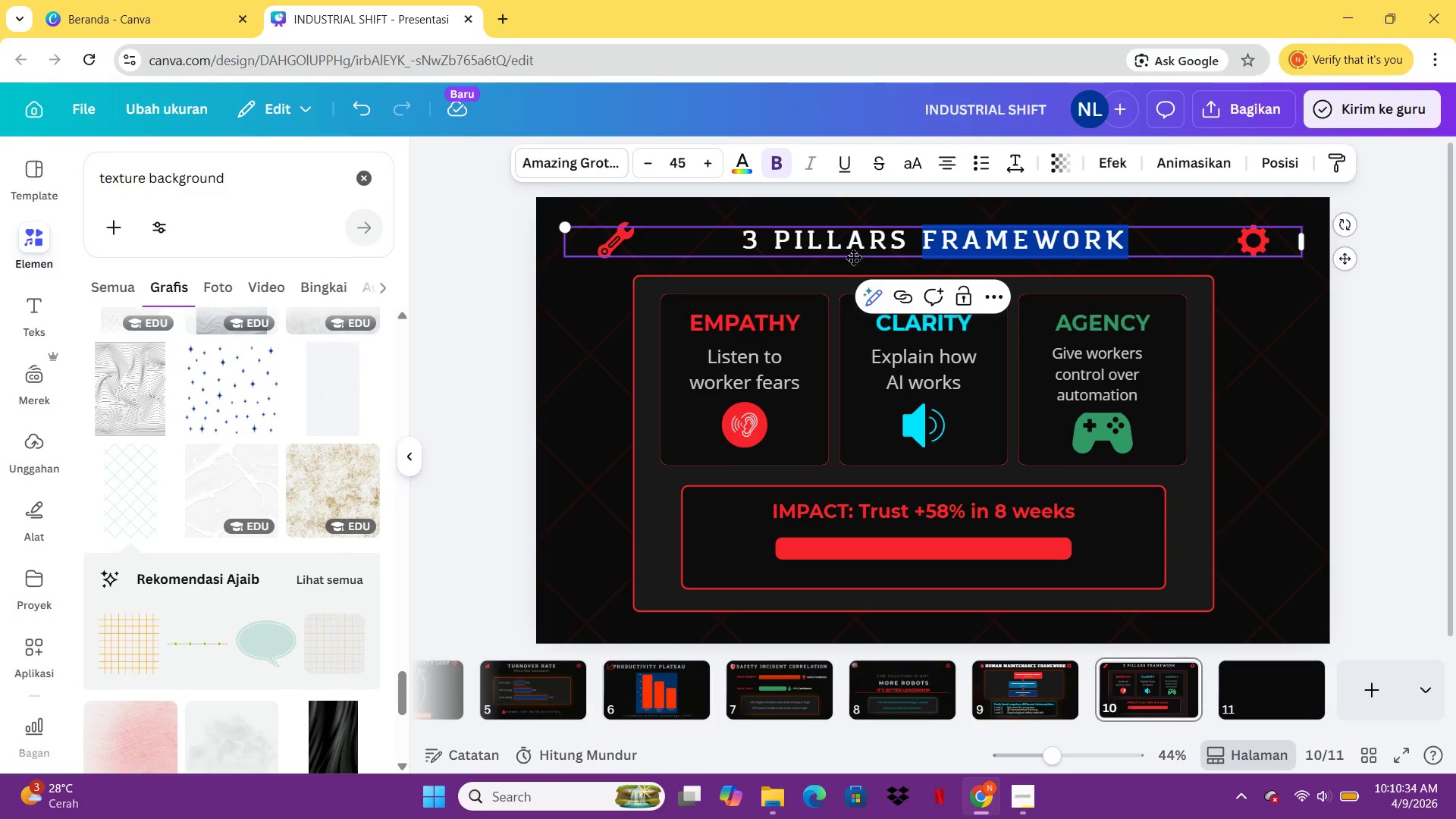 
left_click([848, 256])
 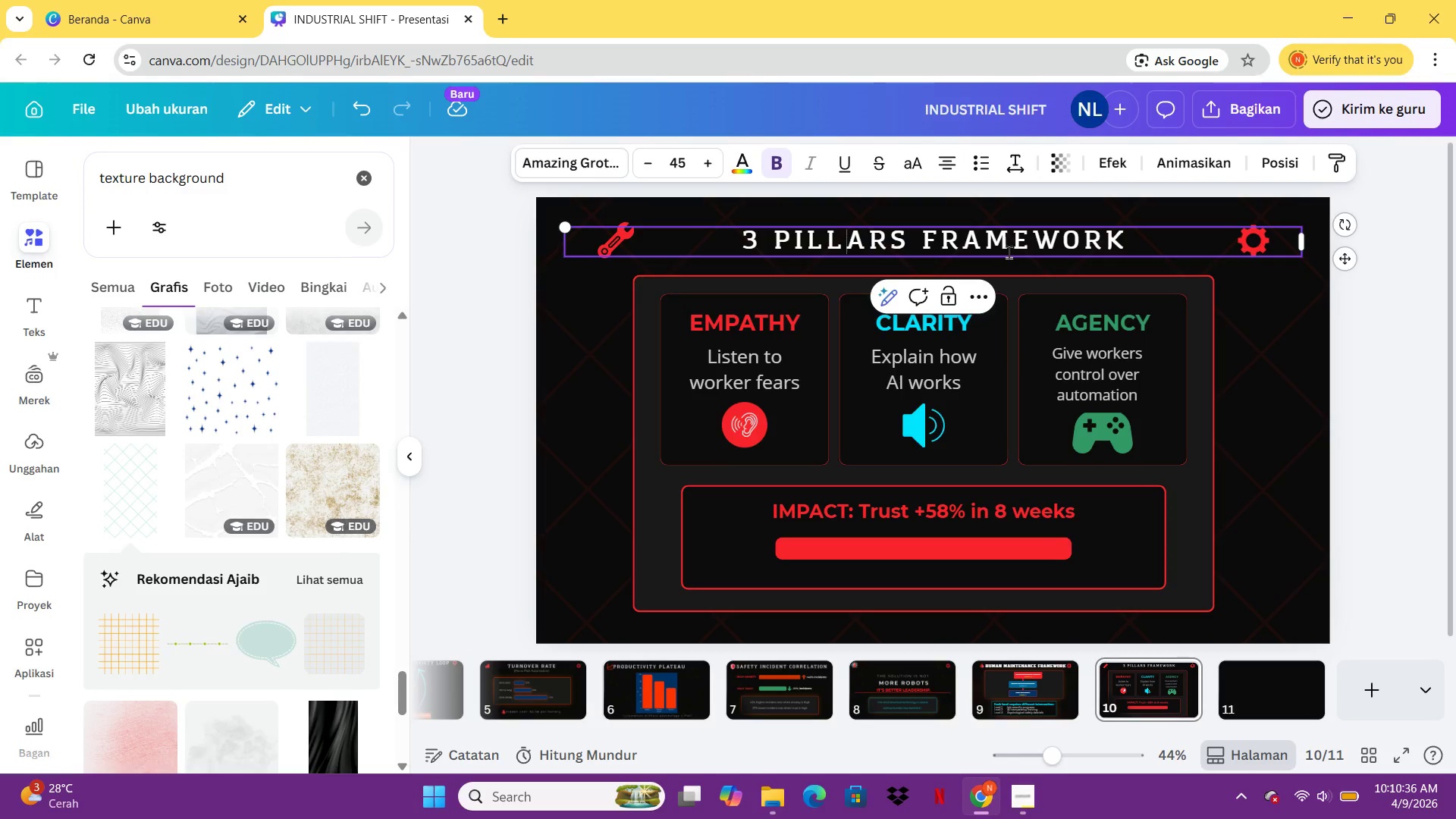 
hold_key(key=ControlLeft, duration=0.39)
 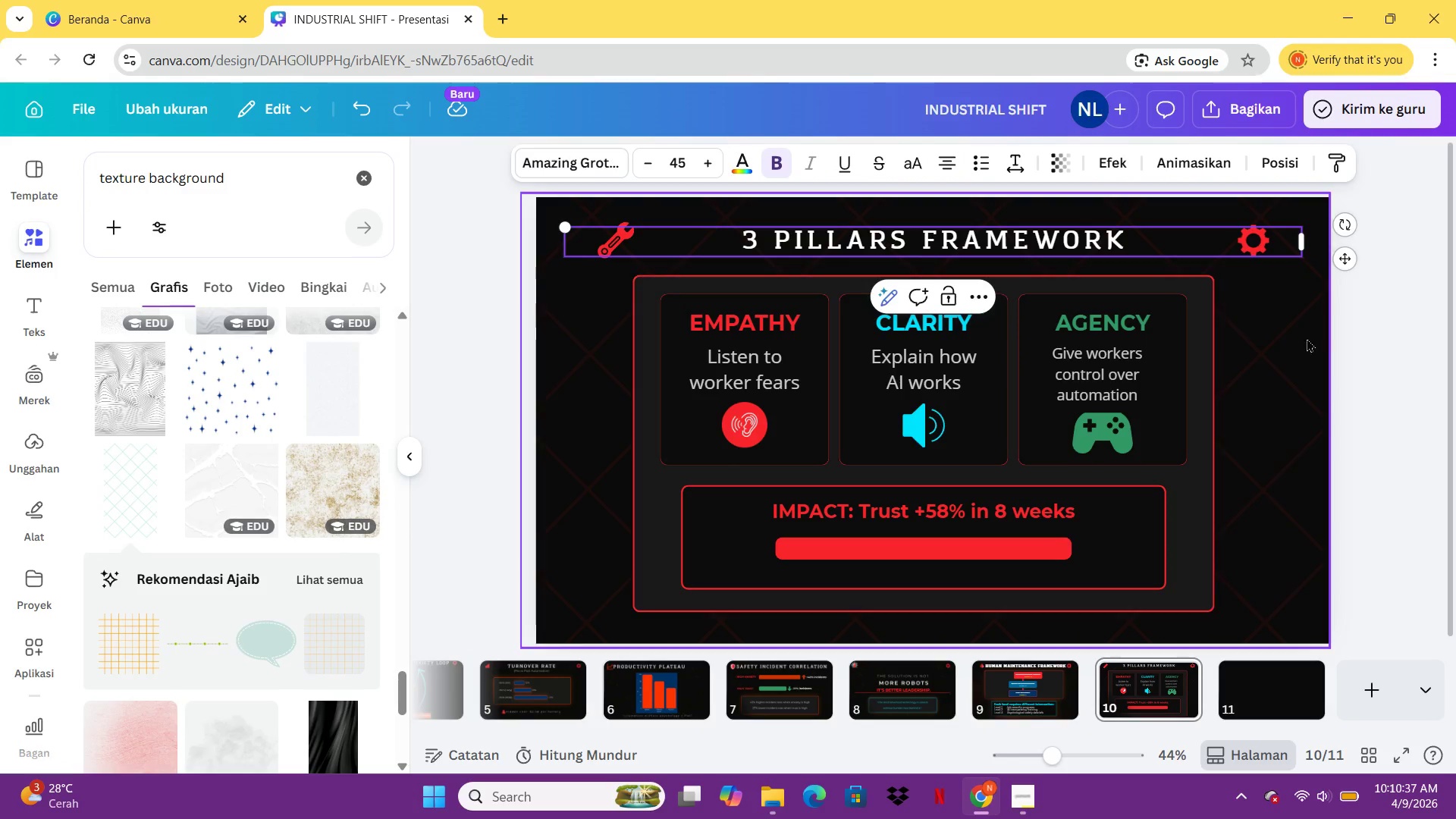 
left_click([1326, 348])
 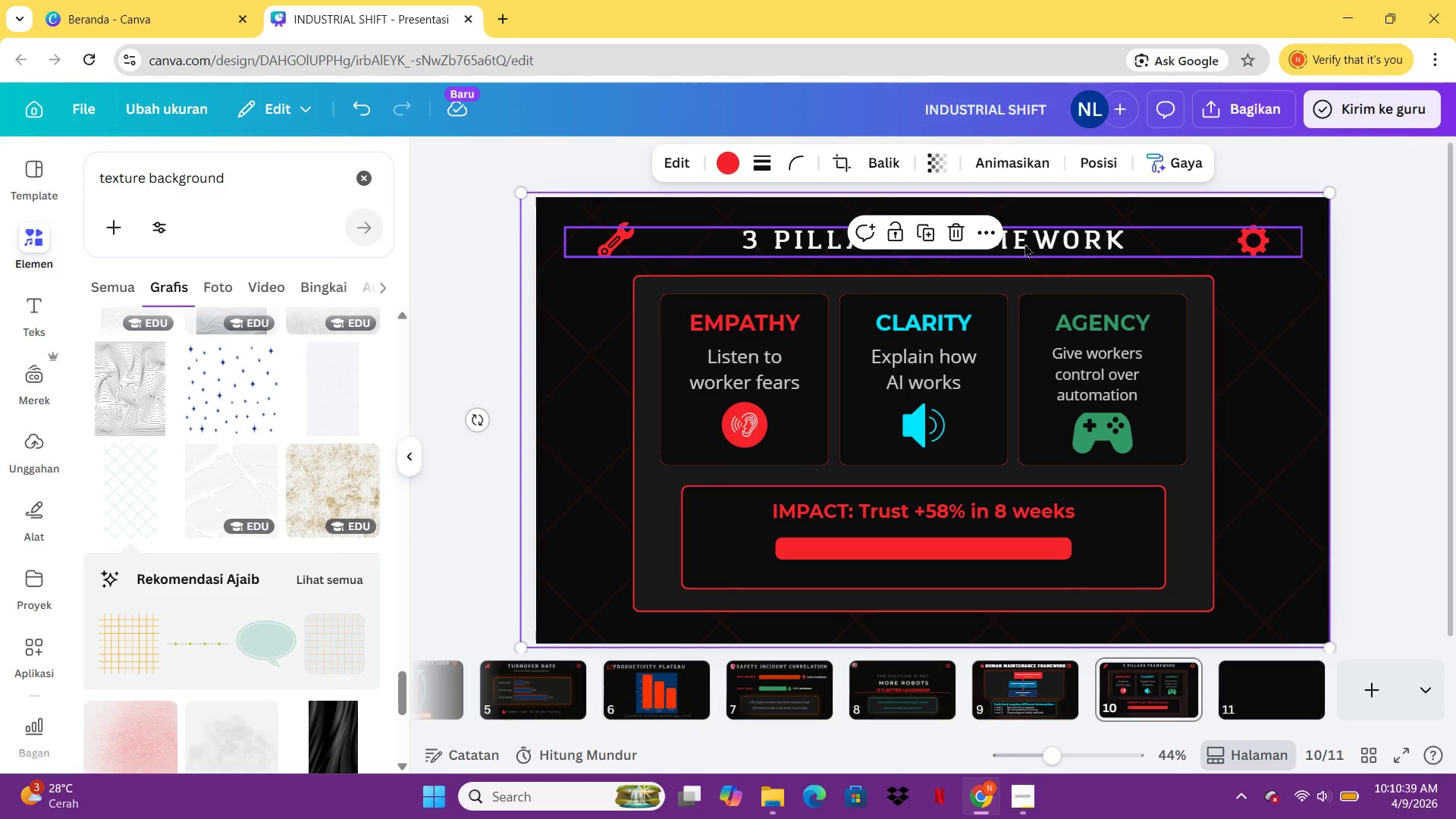 
left_click([1026, 231])
 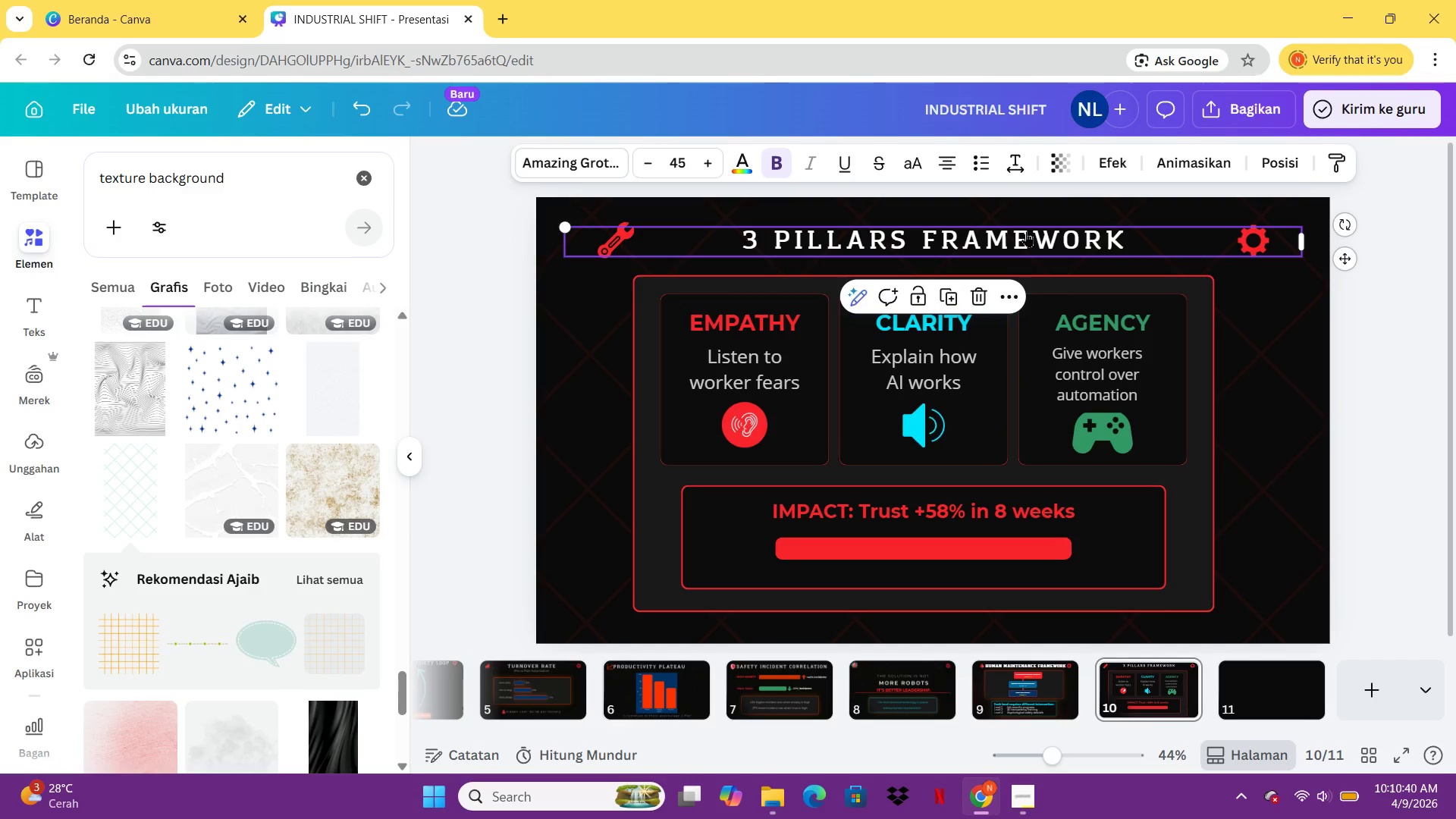 
key(Control+C)
 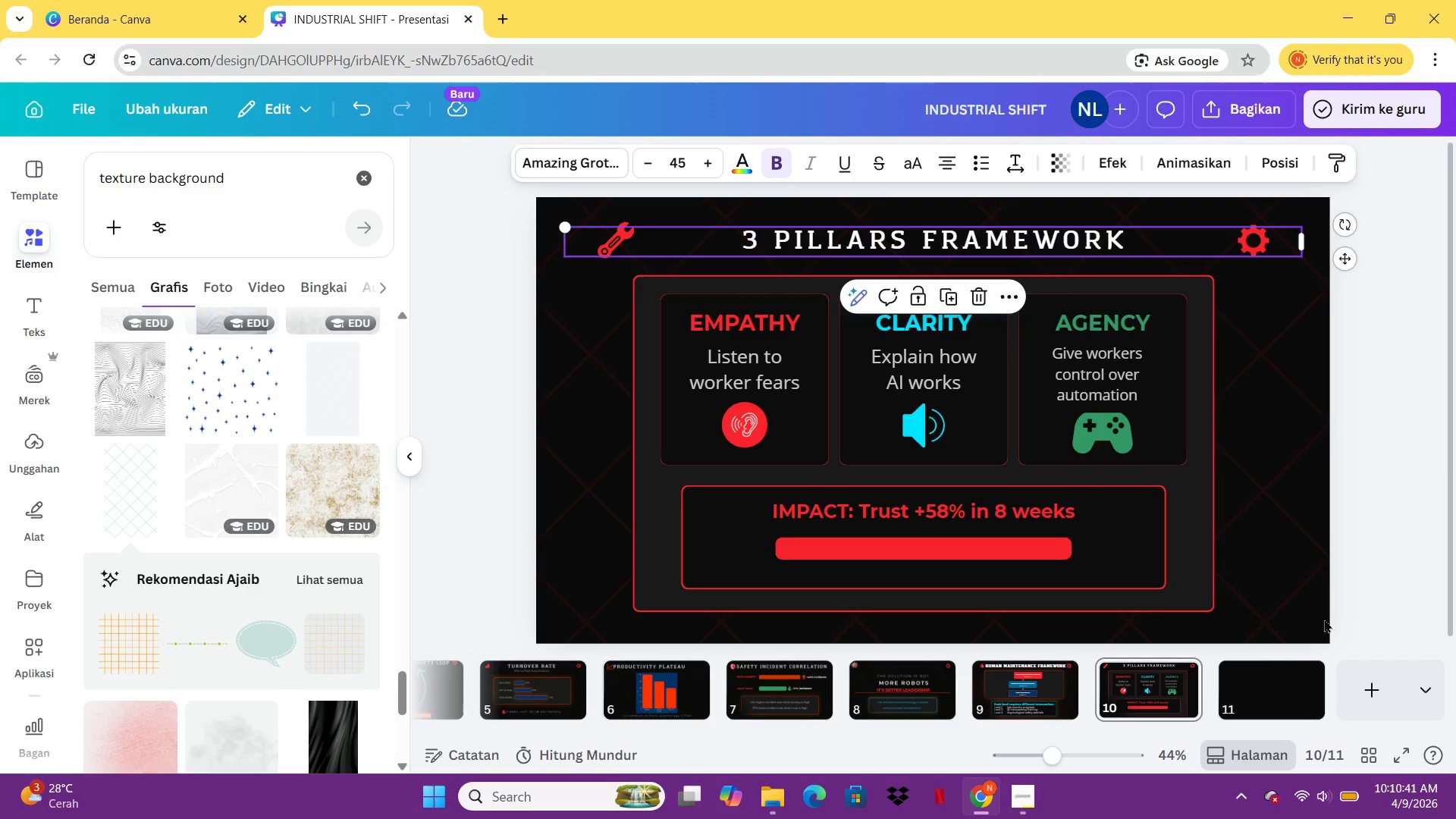 
left_click([1269, 670])
 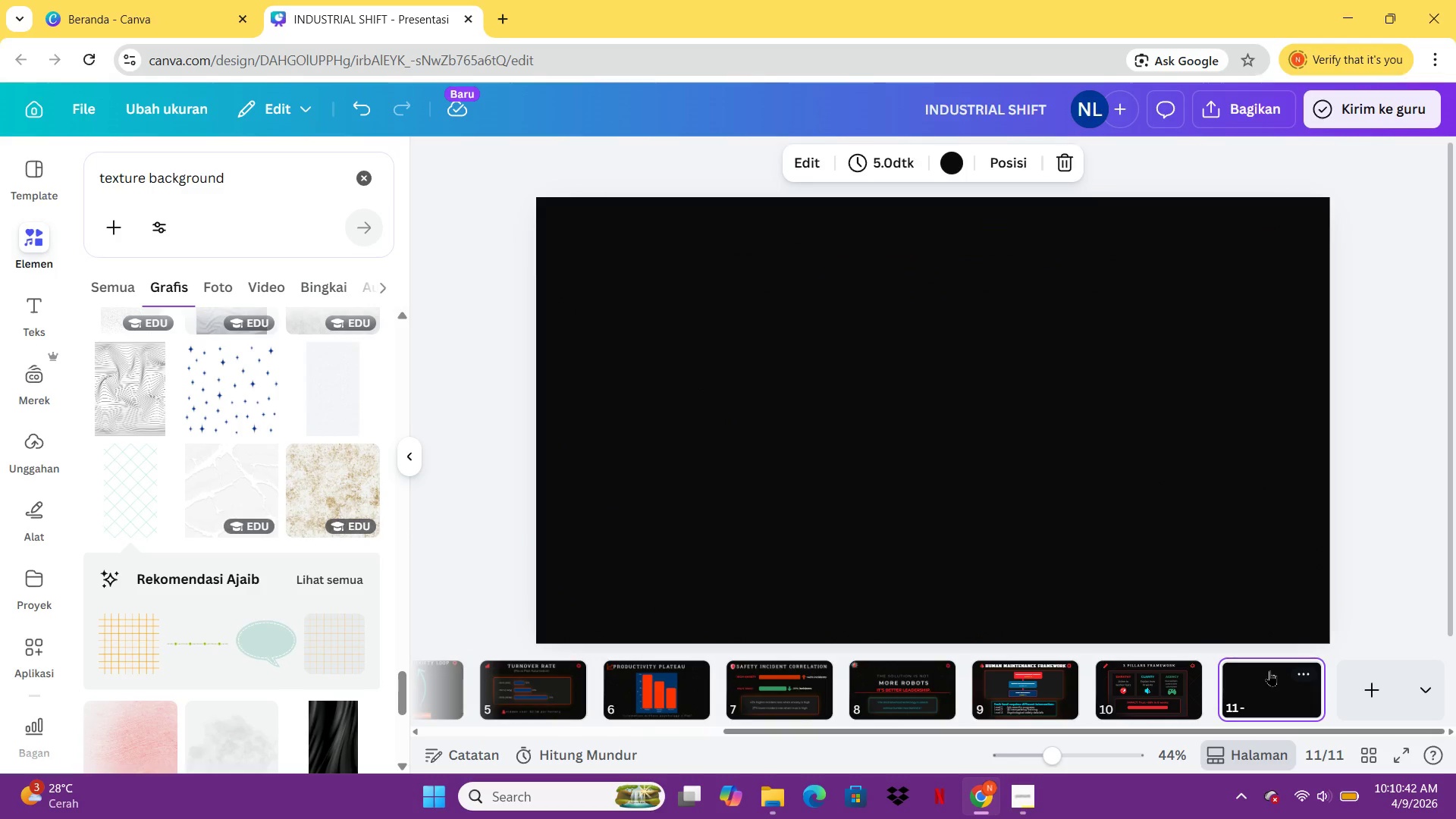 
key(Control+V)
 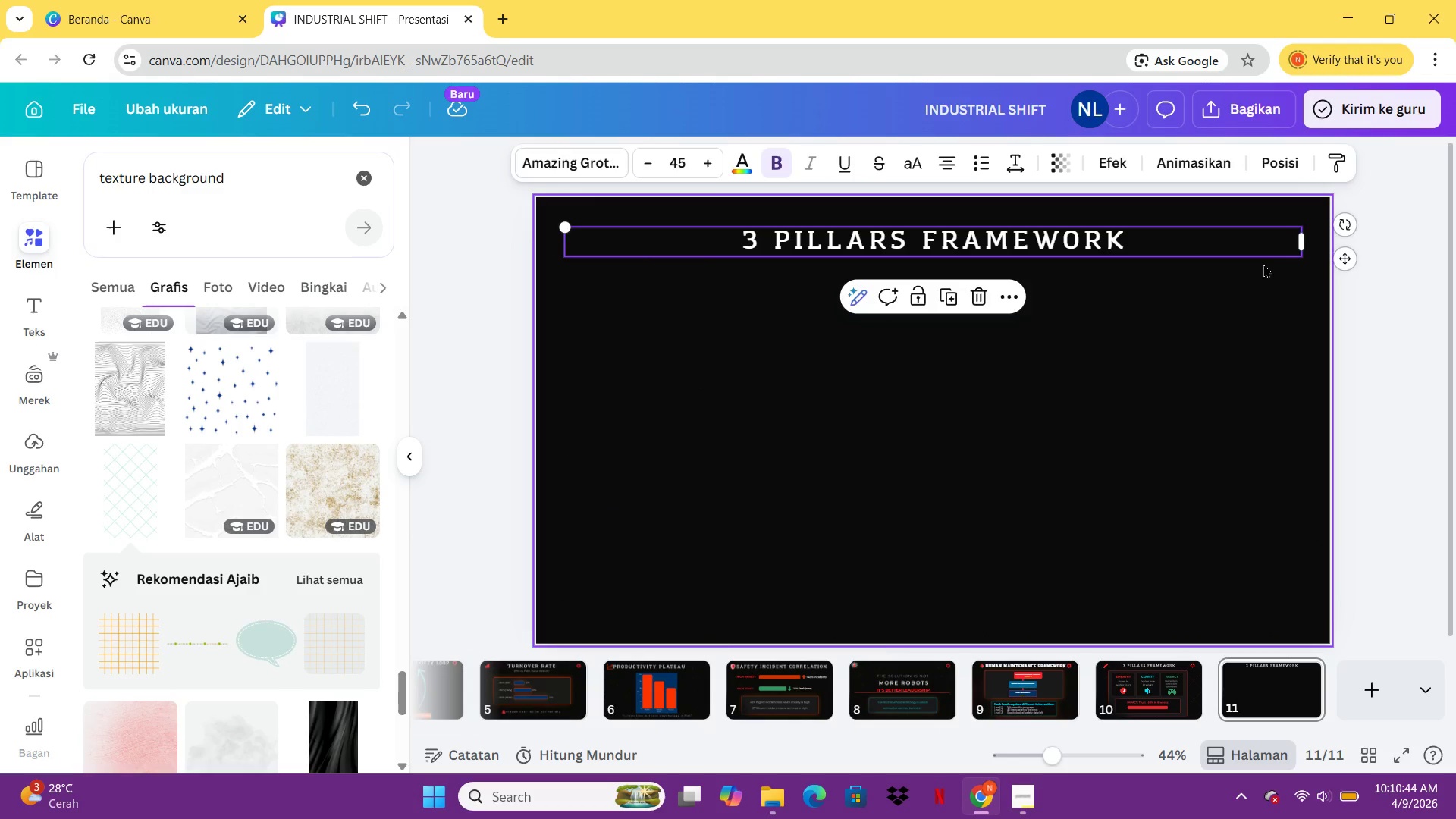 
left_click_drag(start_coordinate=[1305, 249], to_coordinate=[993, 243])
 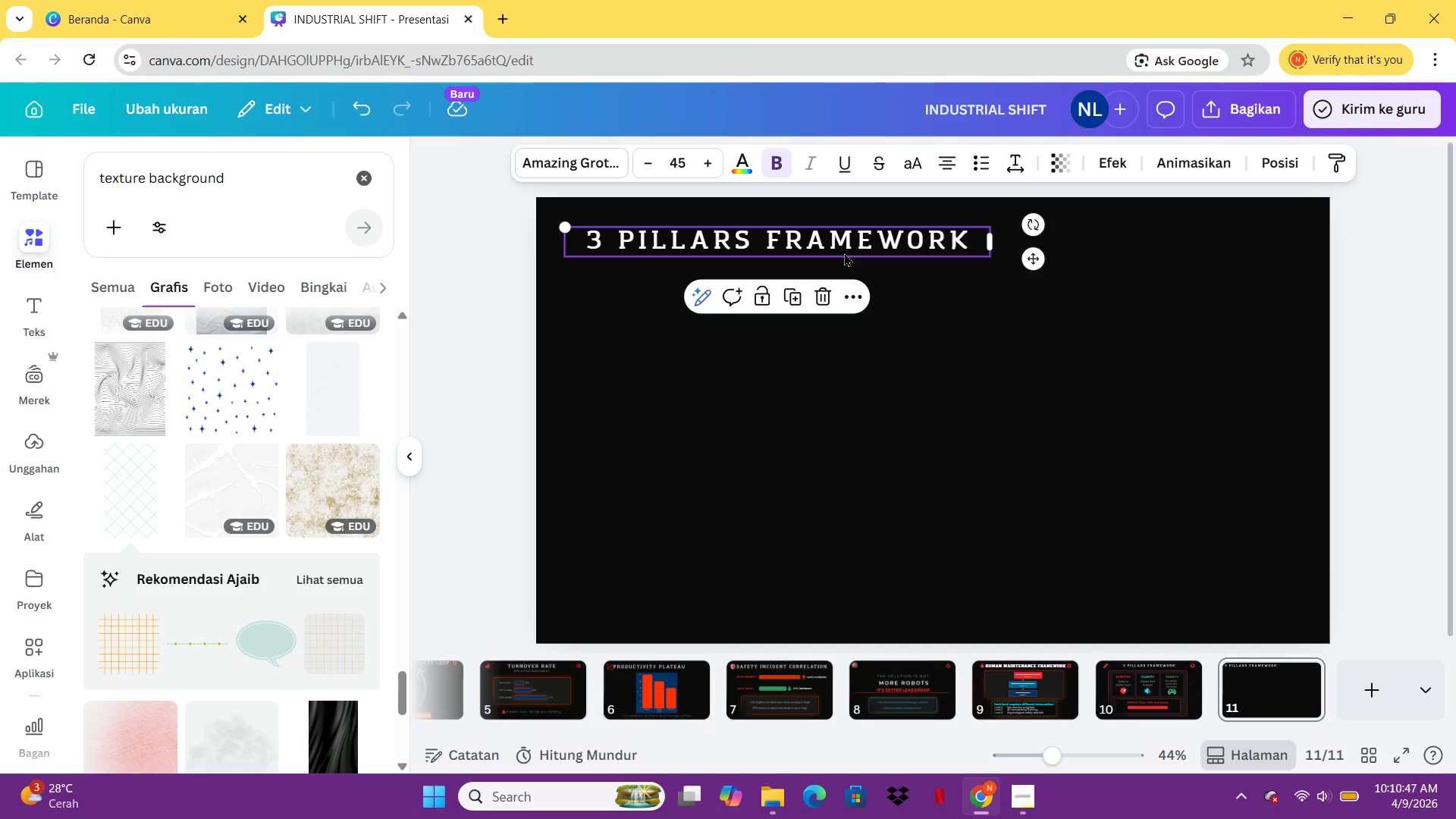 
double_click([844, 253])
 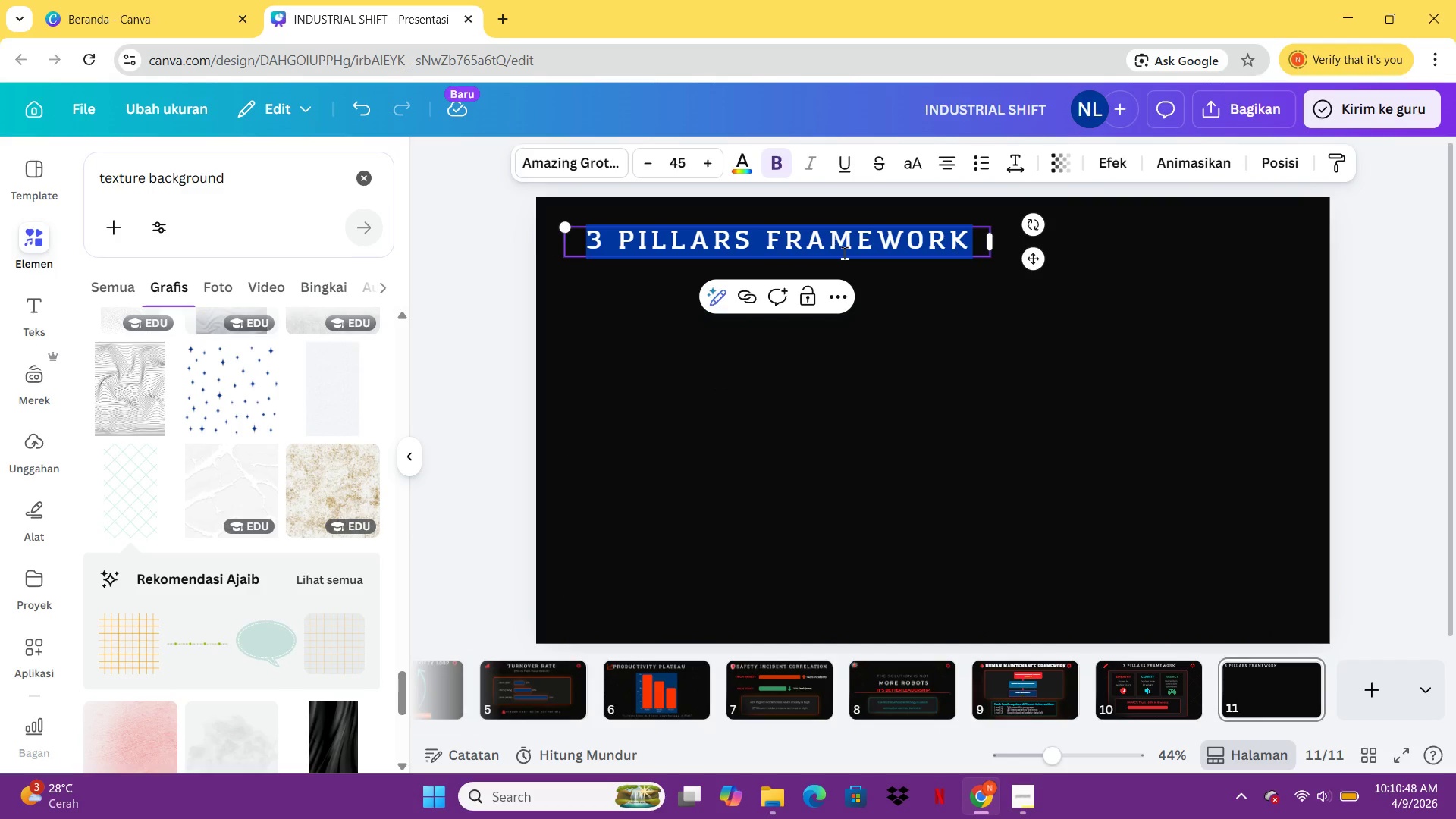 
type(FLOOR)
 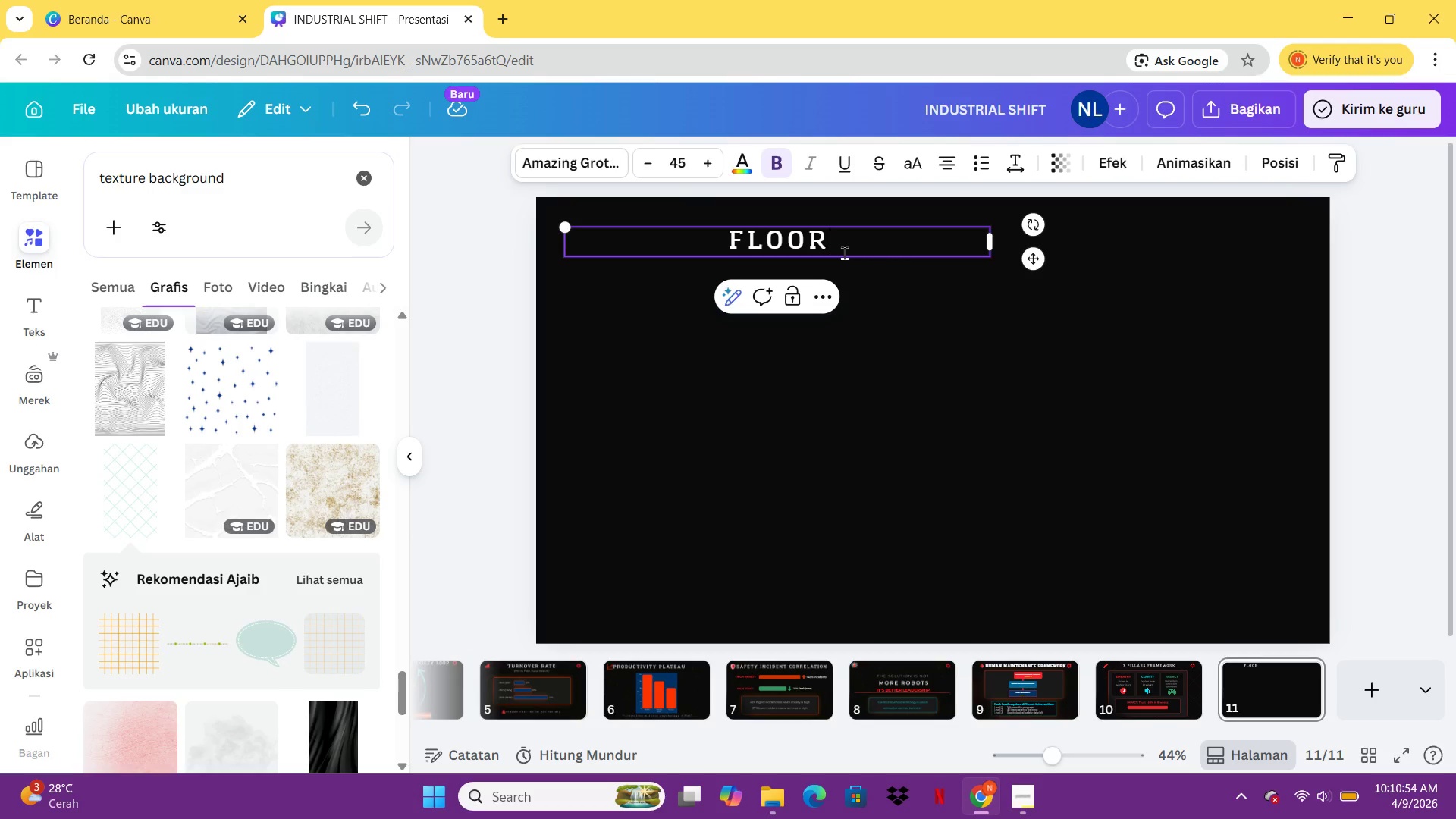 
wait(9.23)
 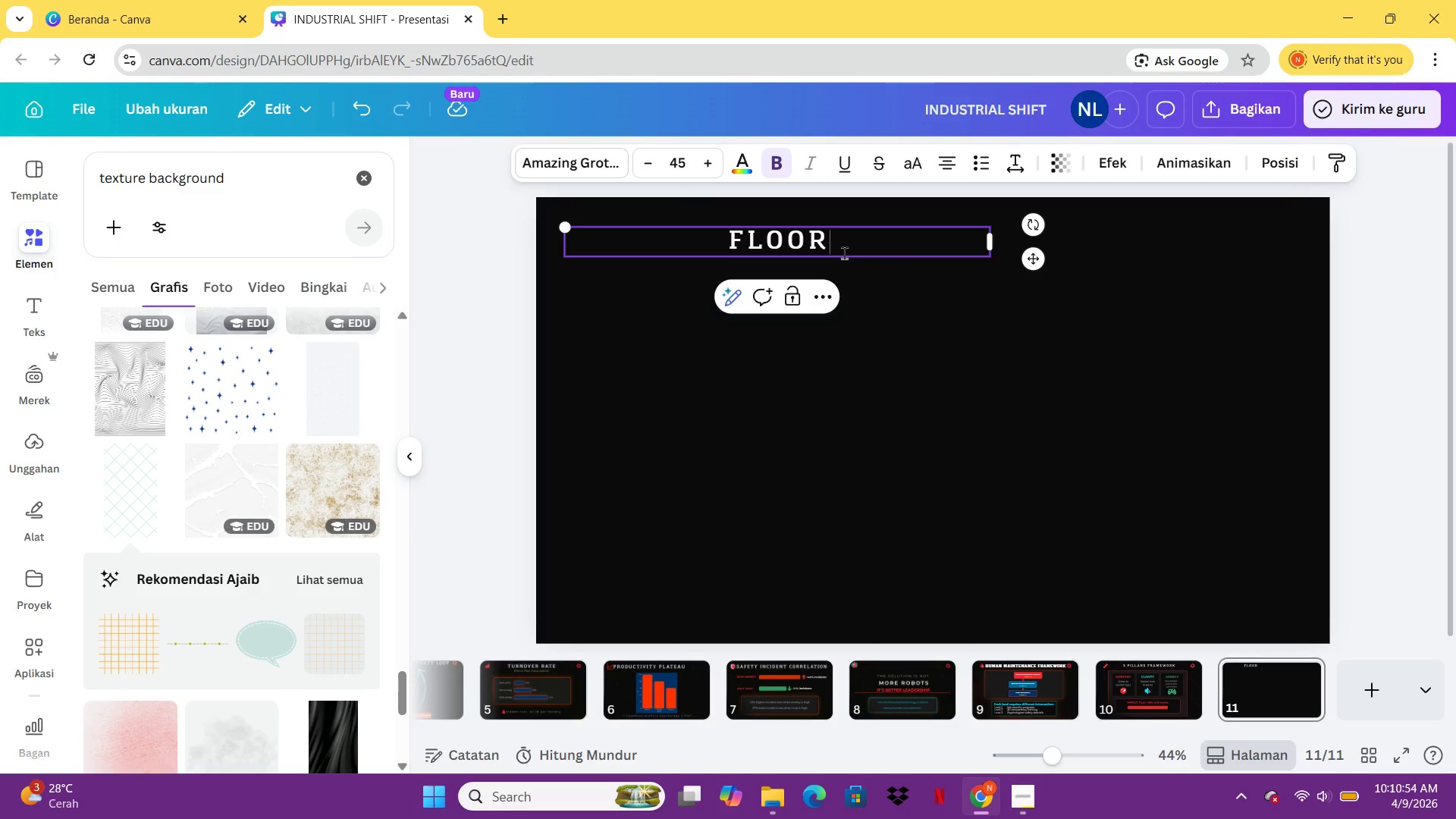 
key(Backspace)
type(-TO-FORMEN)
key(Backspace)
key(Backspace)
key(Backspace)
type(er==)
key(Backspace)
key(Backspace)
key(Backspace)
key(Backspace)
type(EMAN  FEEDBACK LOOP)
 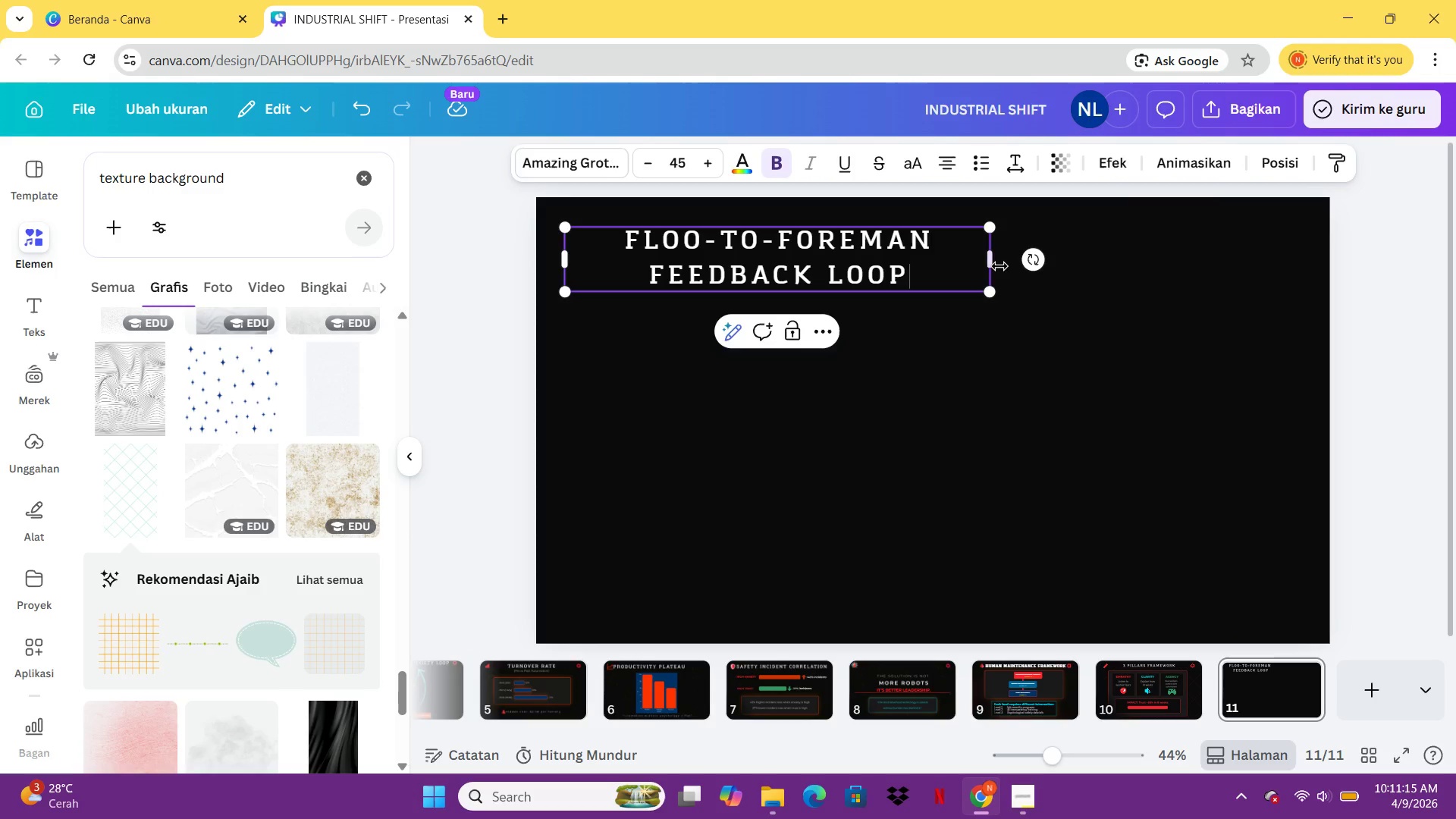 
left_click_drag(start_coordinate=[998, 266], to_coordinate=[1185, 268])
 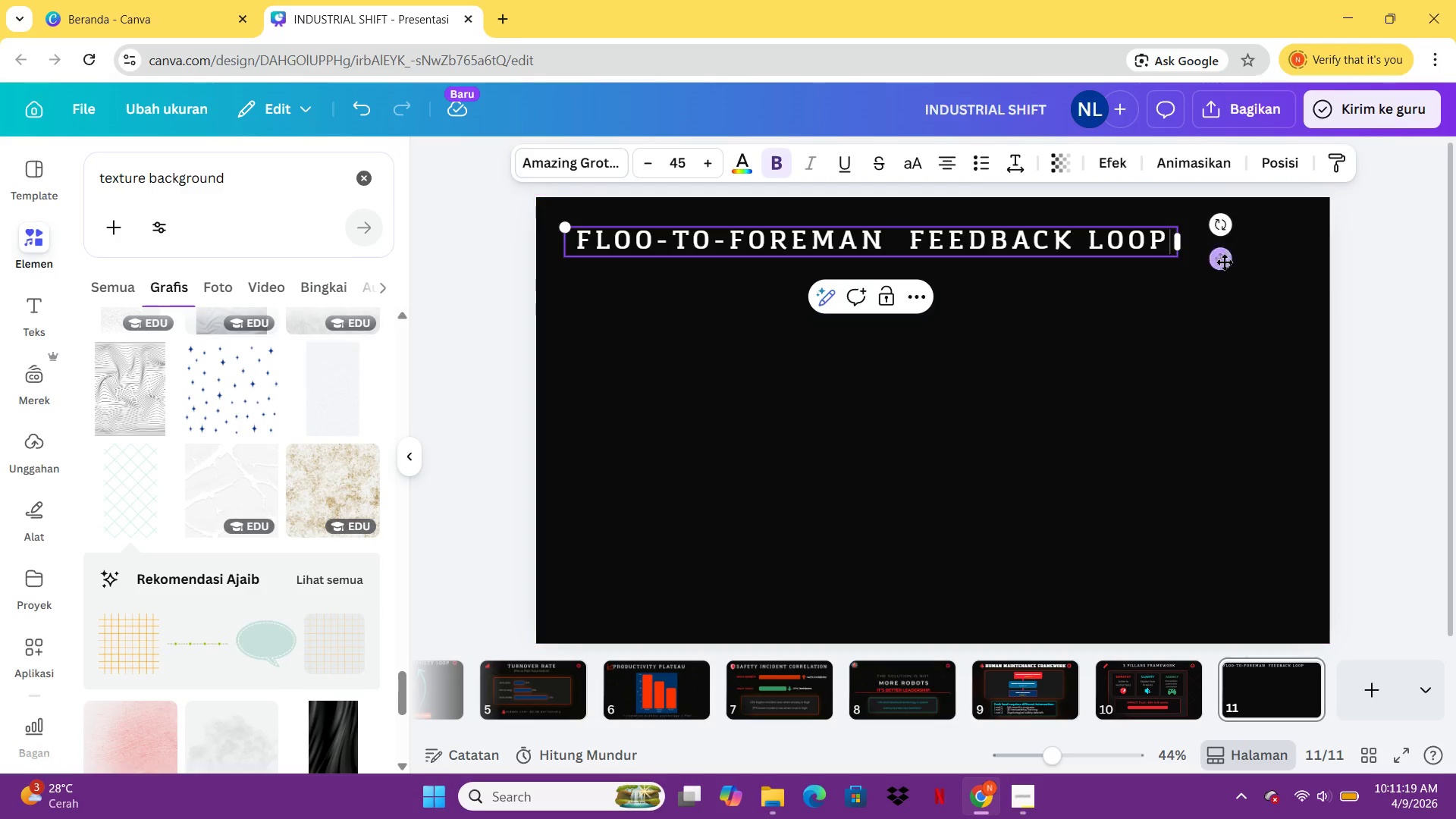 
left_click_drag(start_coordinate=[1222, 258], to_coordinate=[1285, 257])
 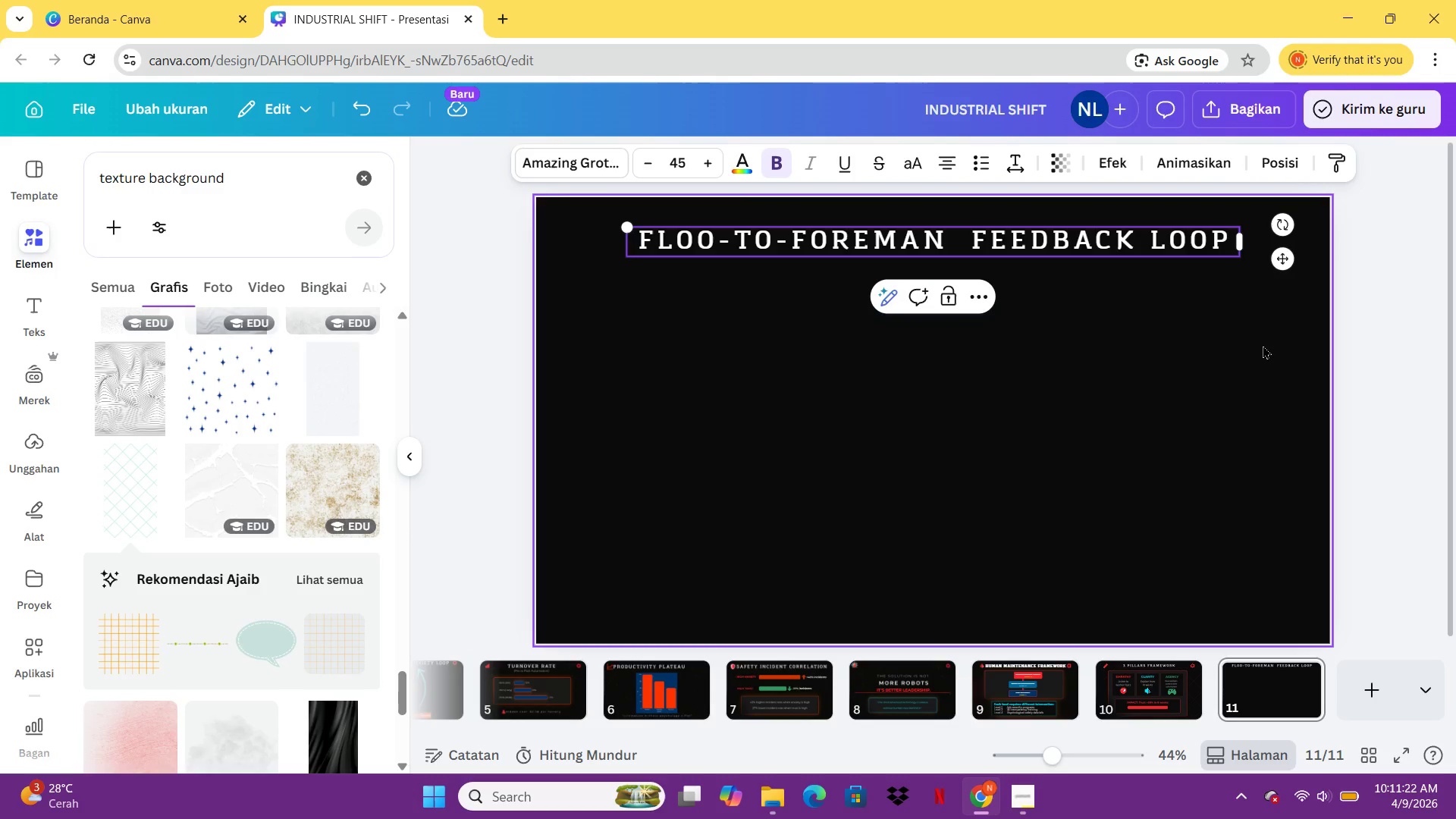 
left_click([1263, 345])
 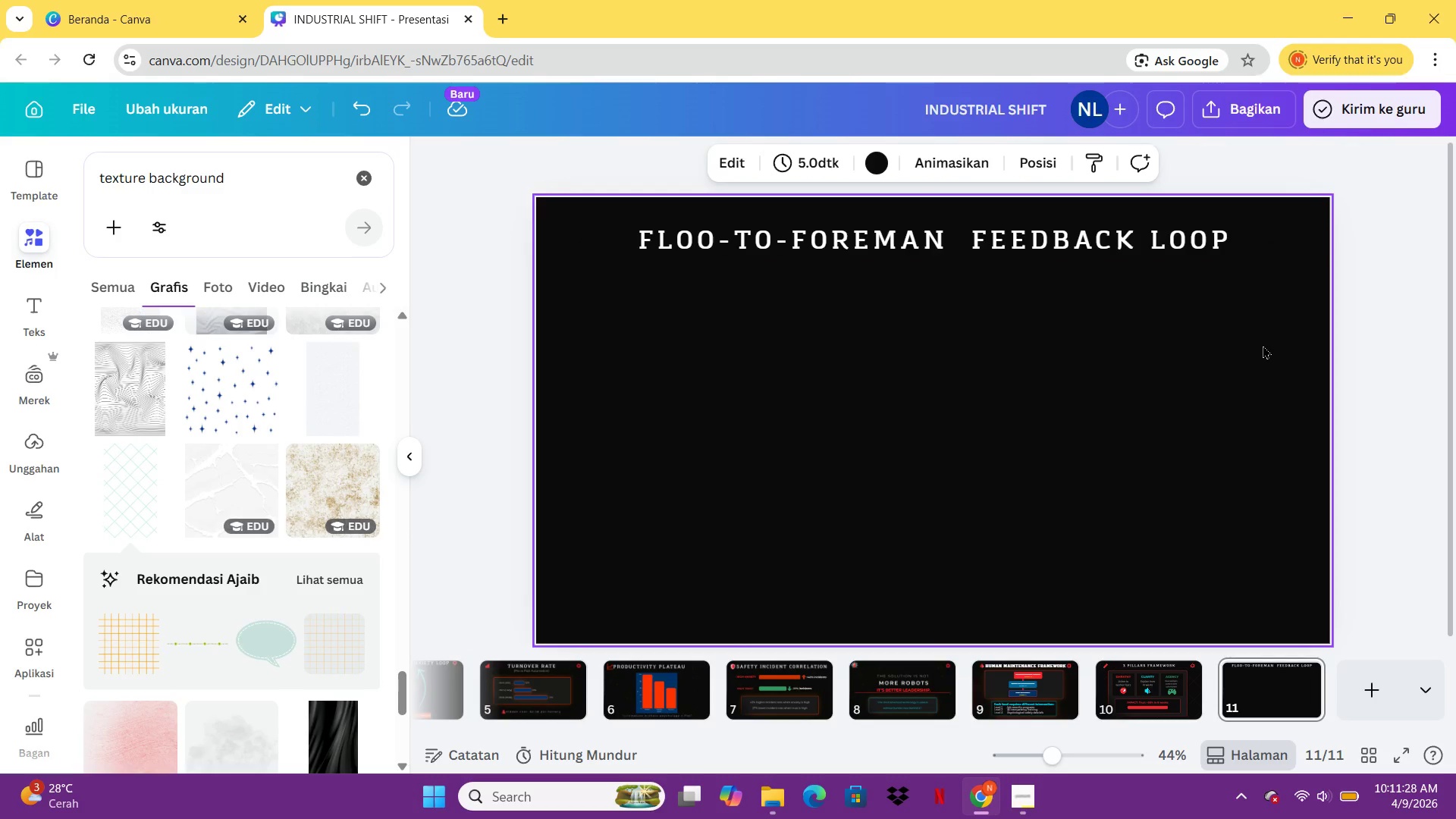 
wait(7.45)
 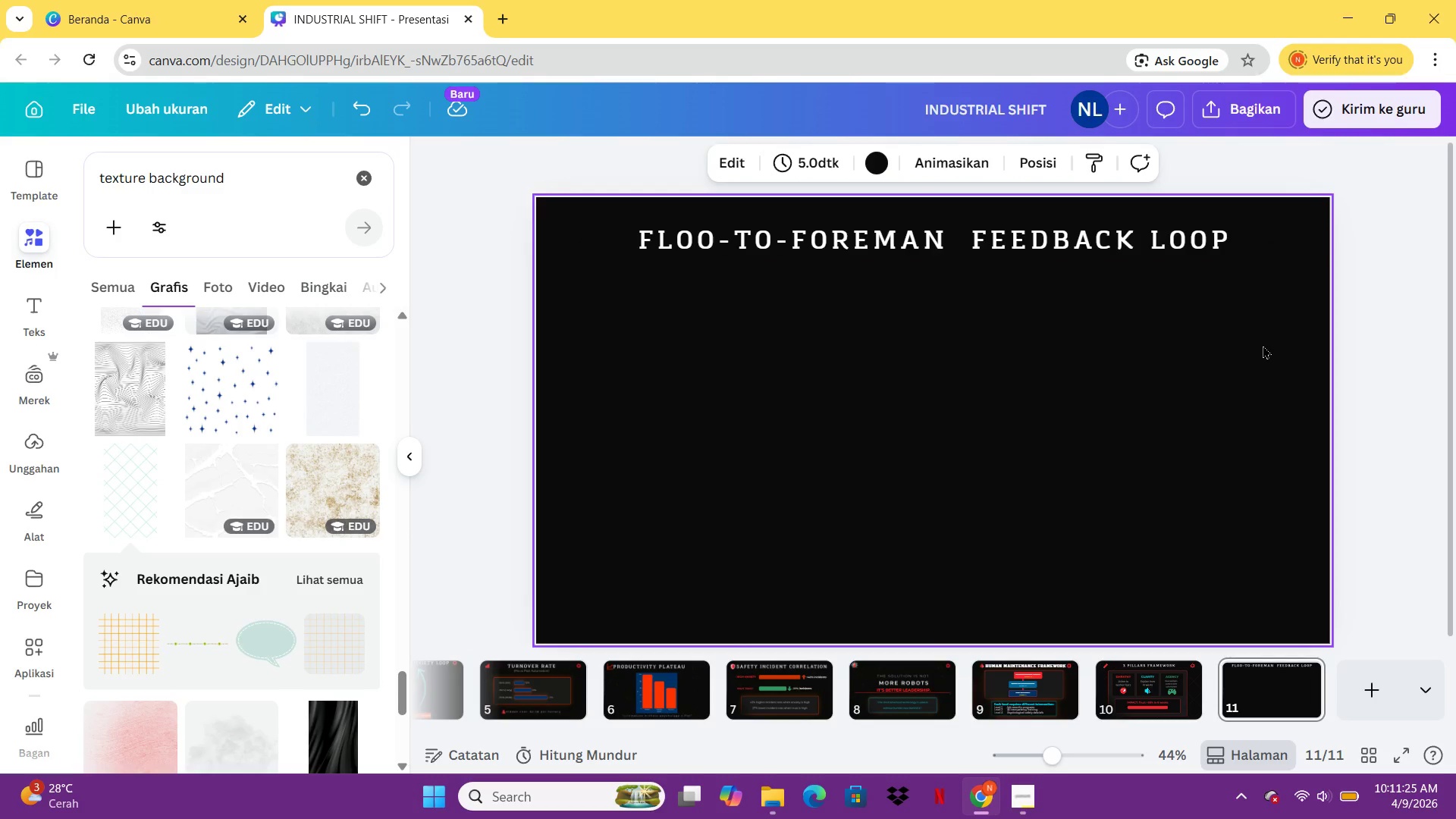 
double_click([712, 249])
 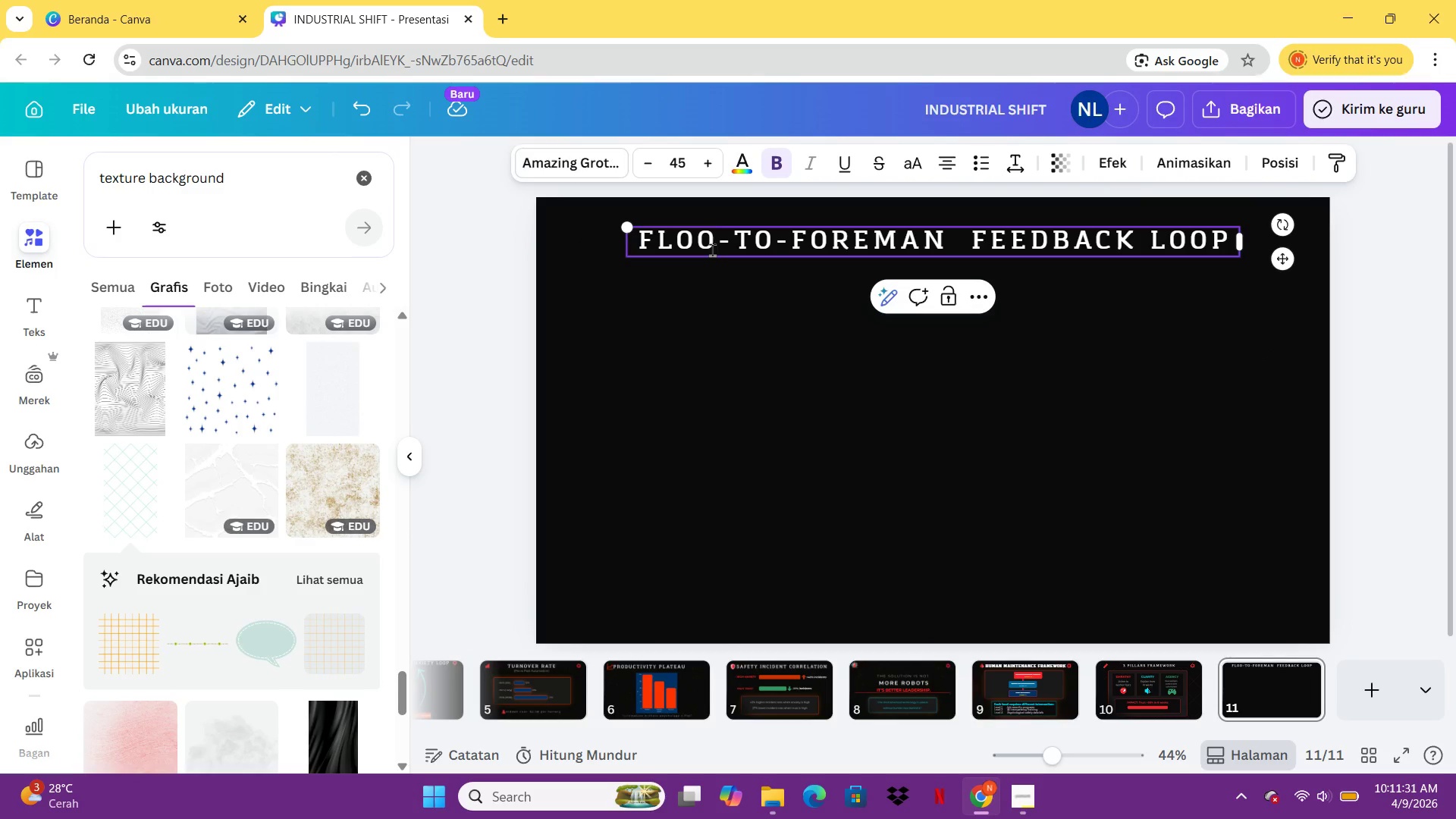 
key(R)
 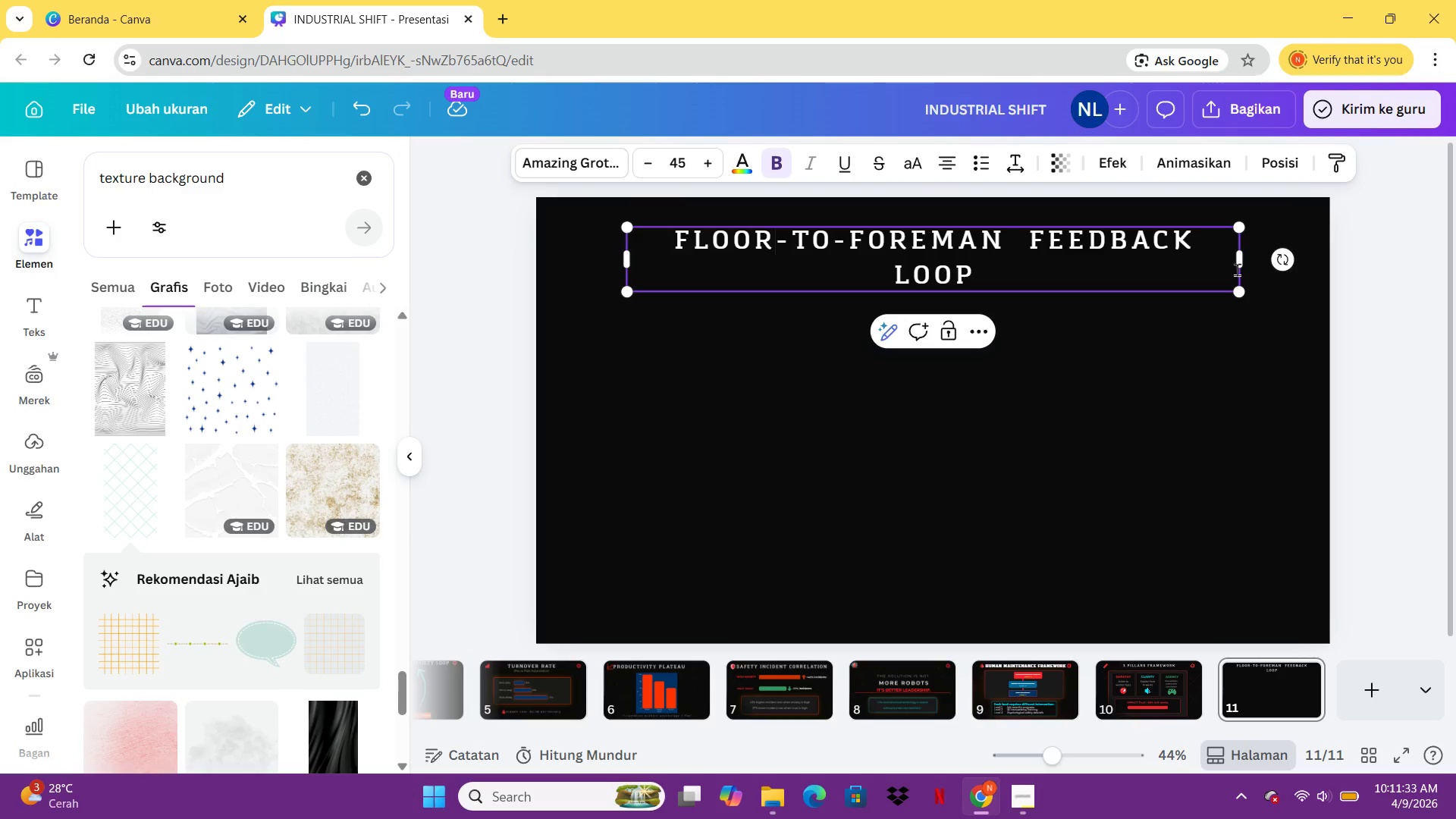 
left_click_drag(start_coordinate=[1243, 259], to_coordinate=[1252, 260])
 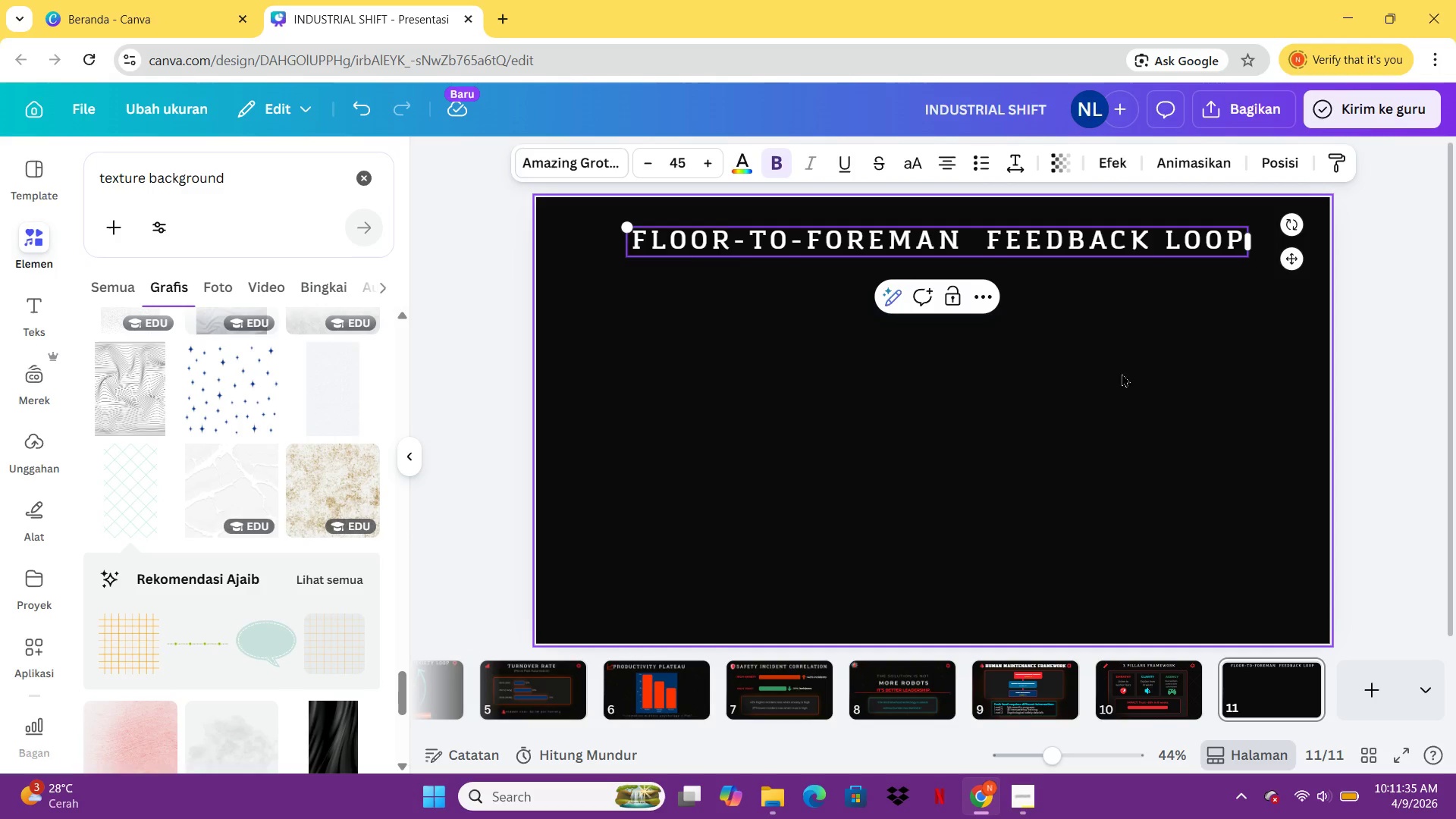 
left_click([1098, 394])
 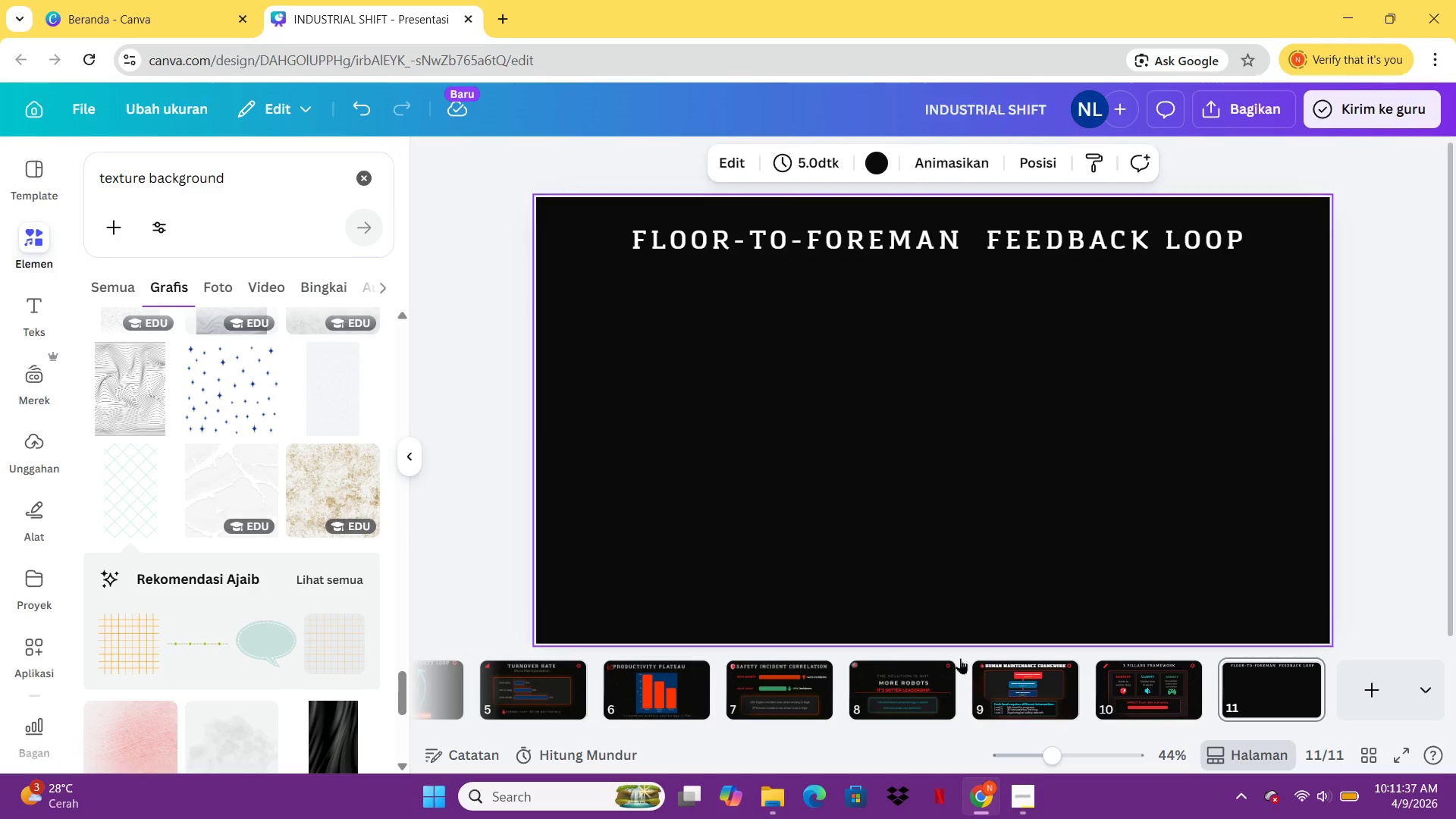 
left_click([1111, 689])
 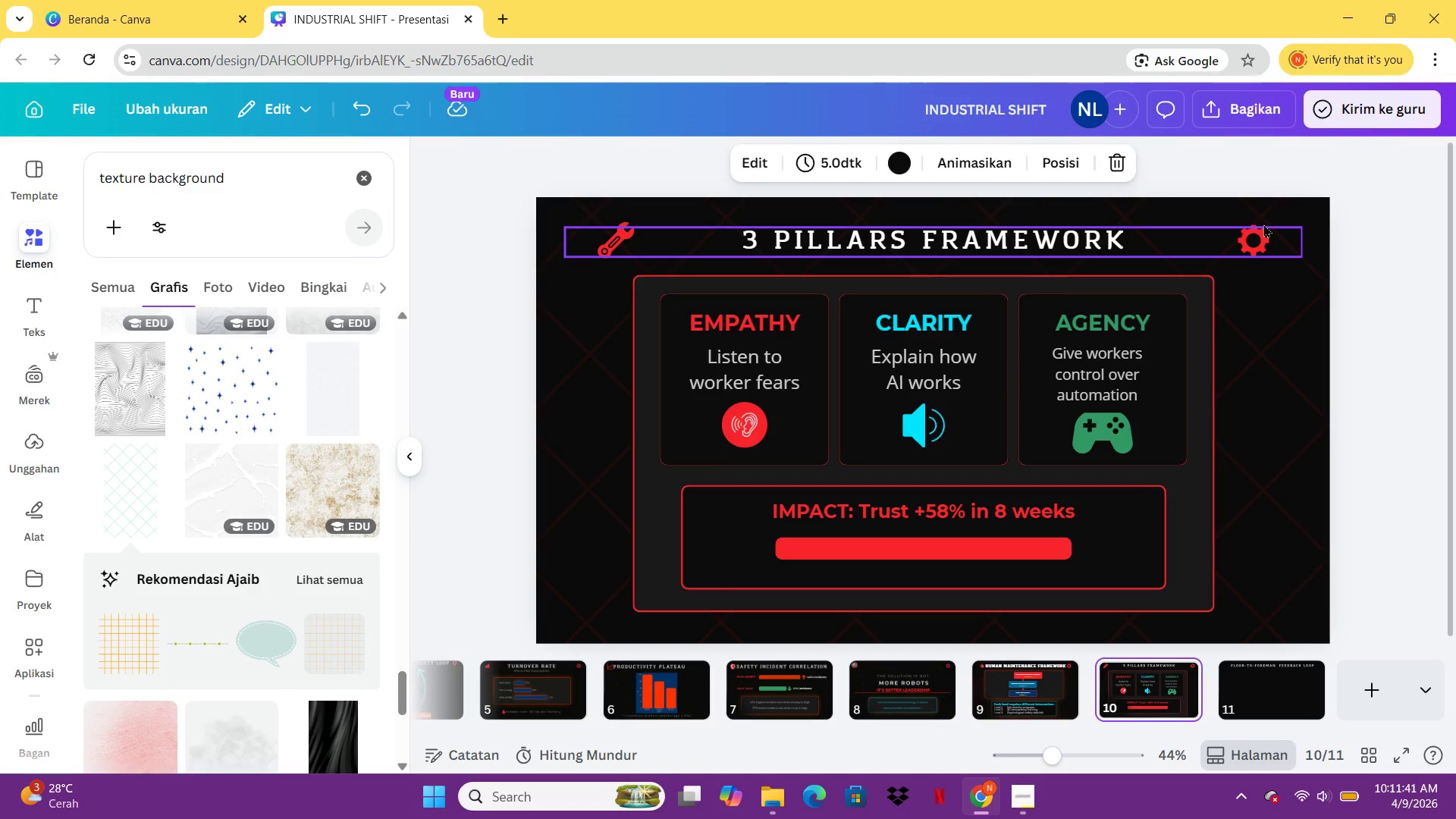 
left_click([1263, 231])
 